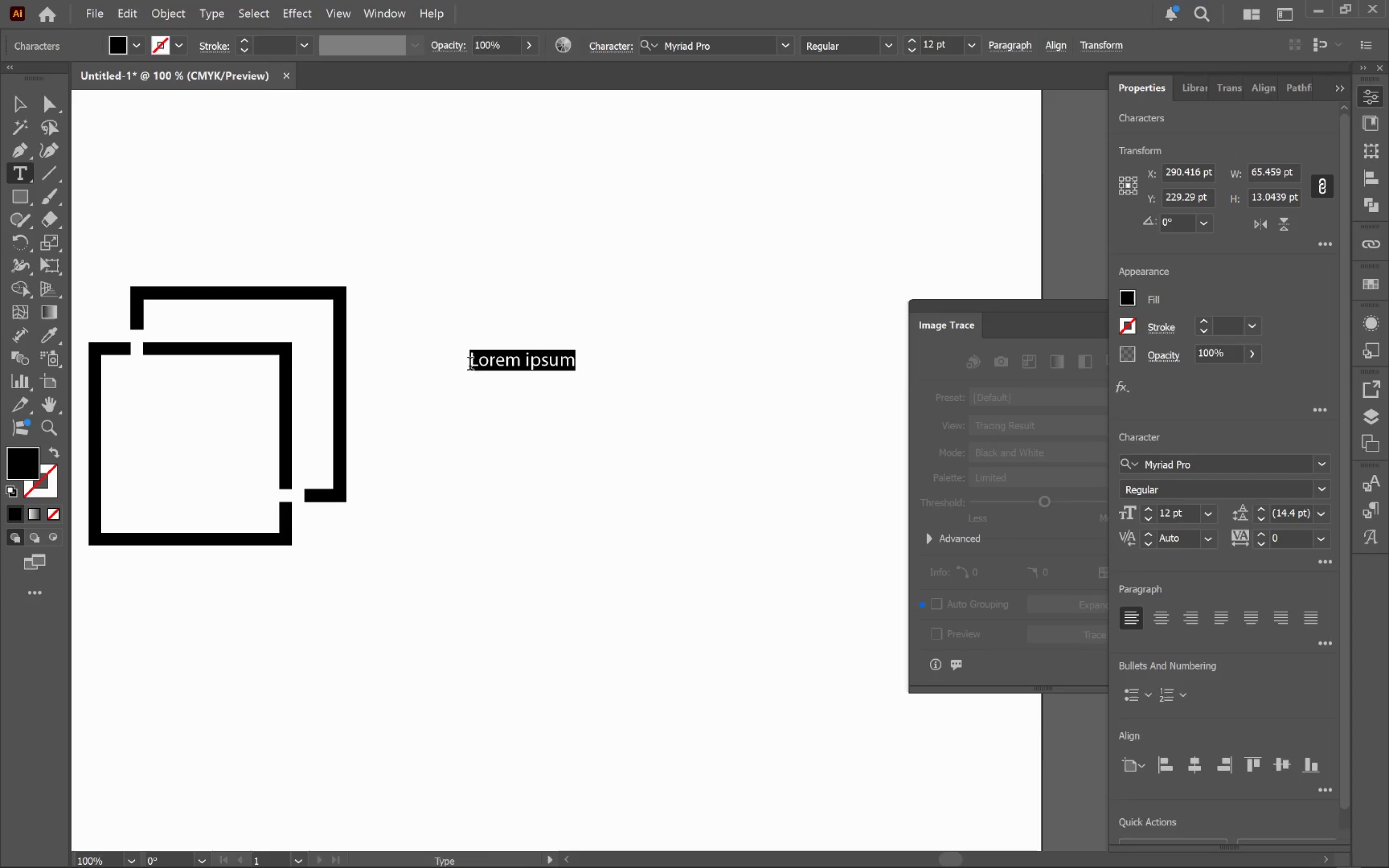 
type(bluebox)
 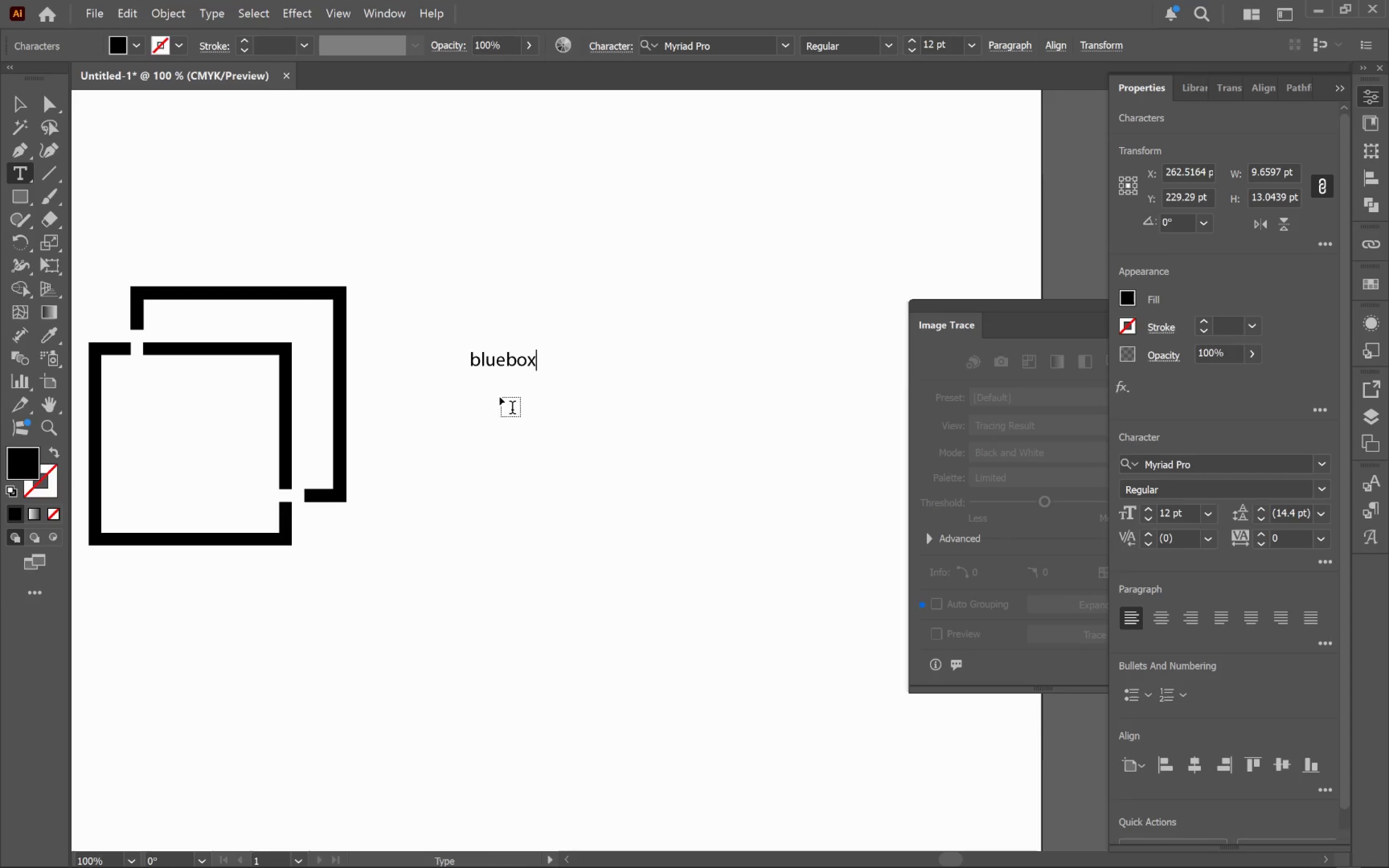 
hold_key(key=ControlLeft, duration=0.41)
left_click([621, 419])
 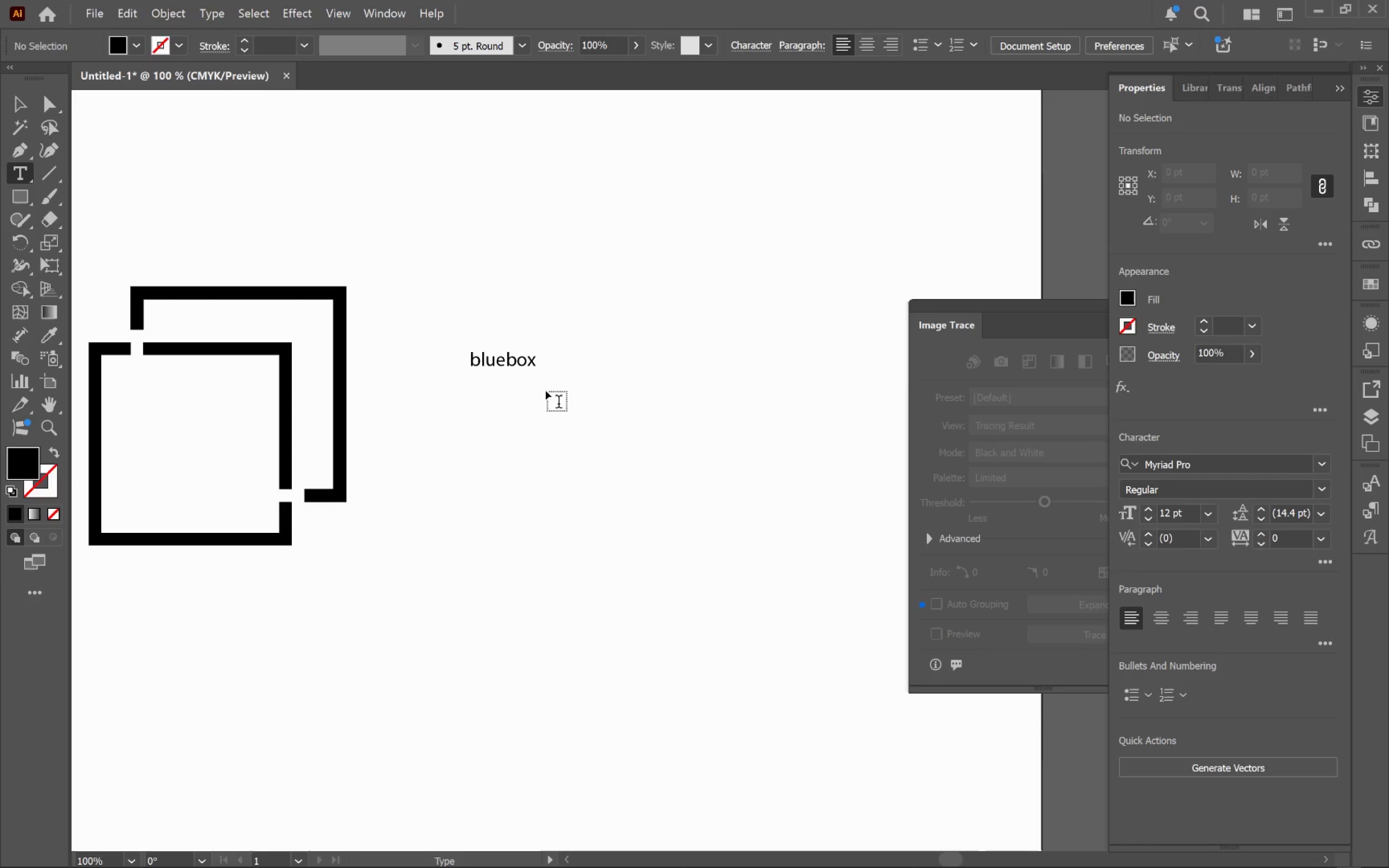 
hold_key(key=ControlLeft, duration=0.95)
hold_key(key=AltLeft, duration=0.8)
left_click_drag(start_coordinate=[521, 365], to_coordinate=[523, 406])
 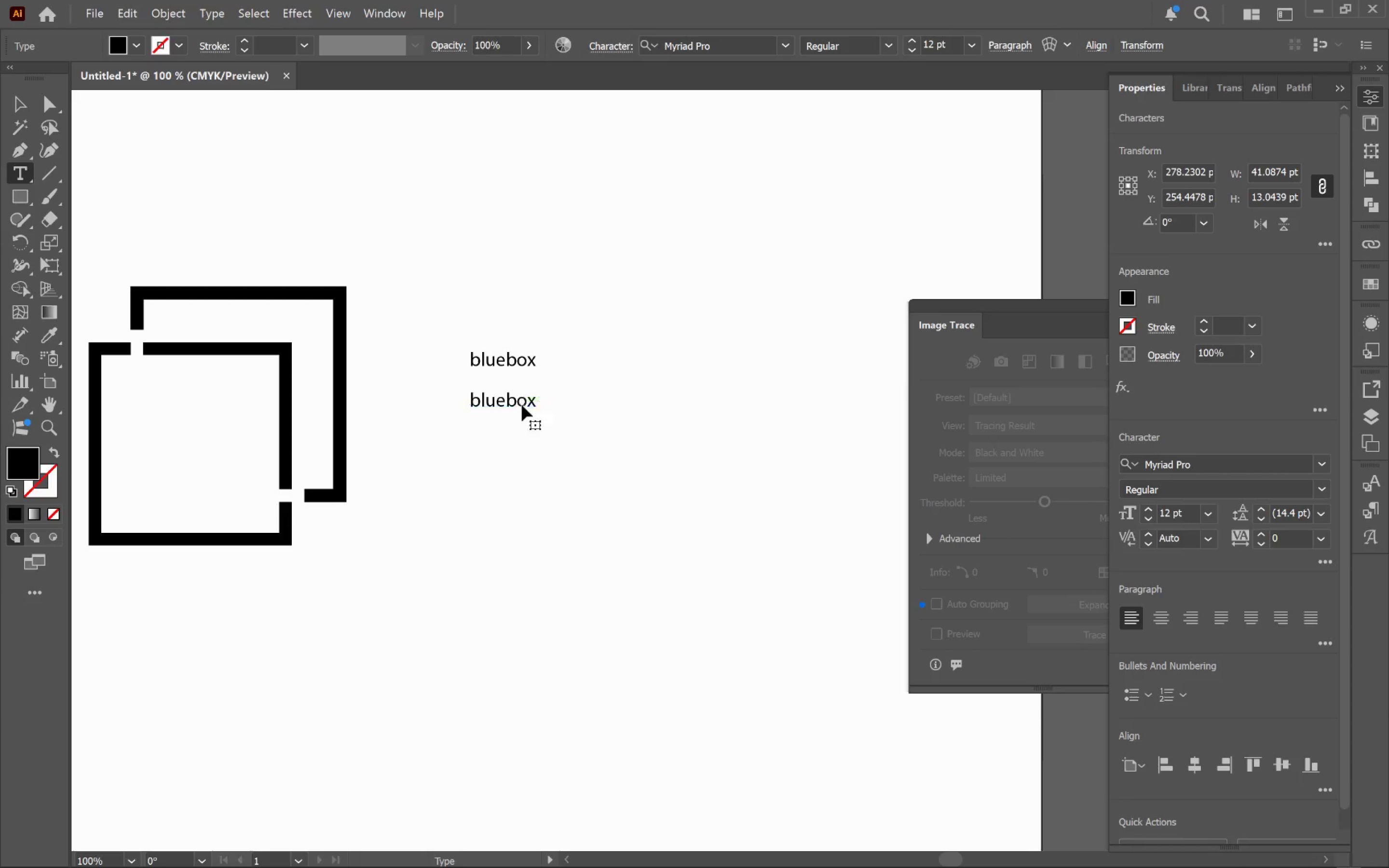 
hold_key(key=ShiftLeft, duration=0.41)
 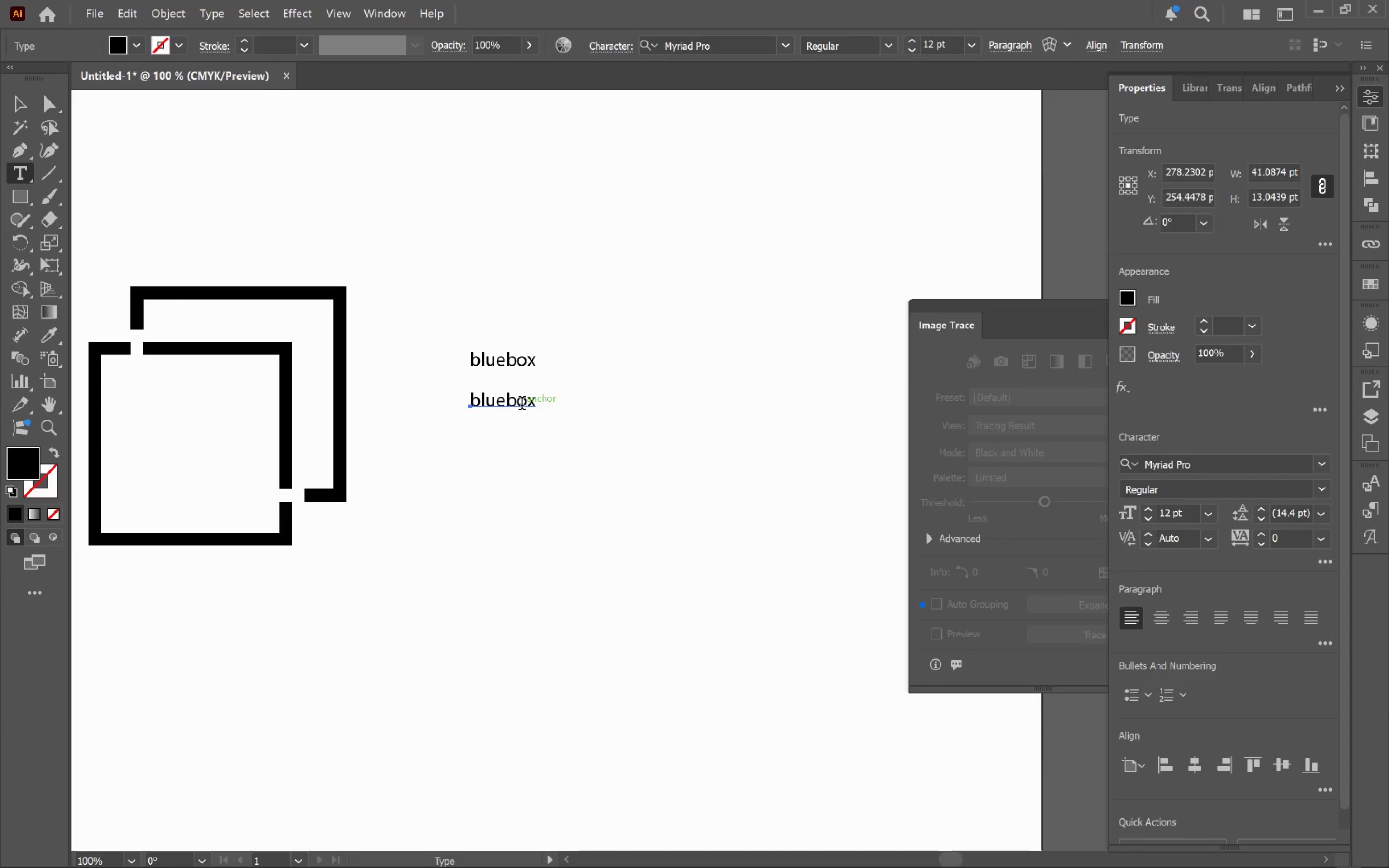 
left_click([522, 405])
 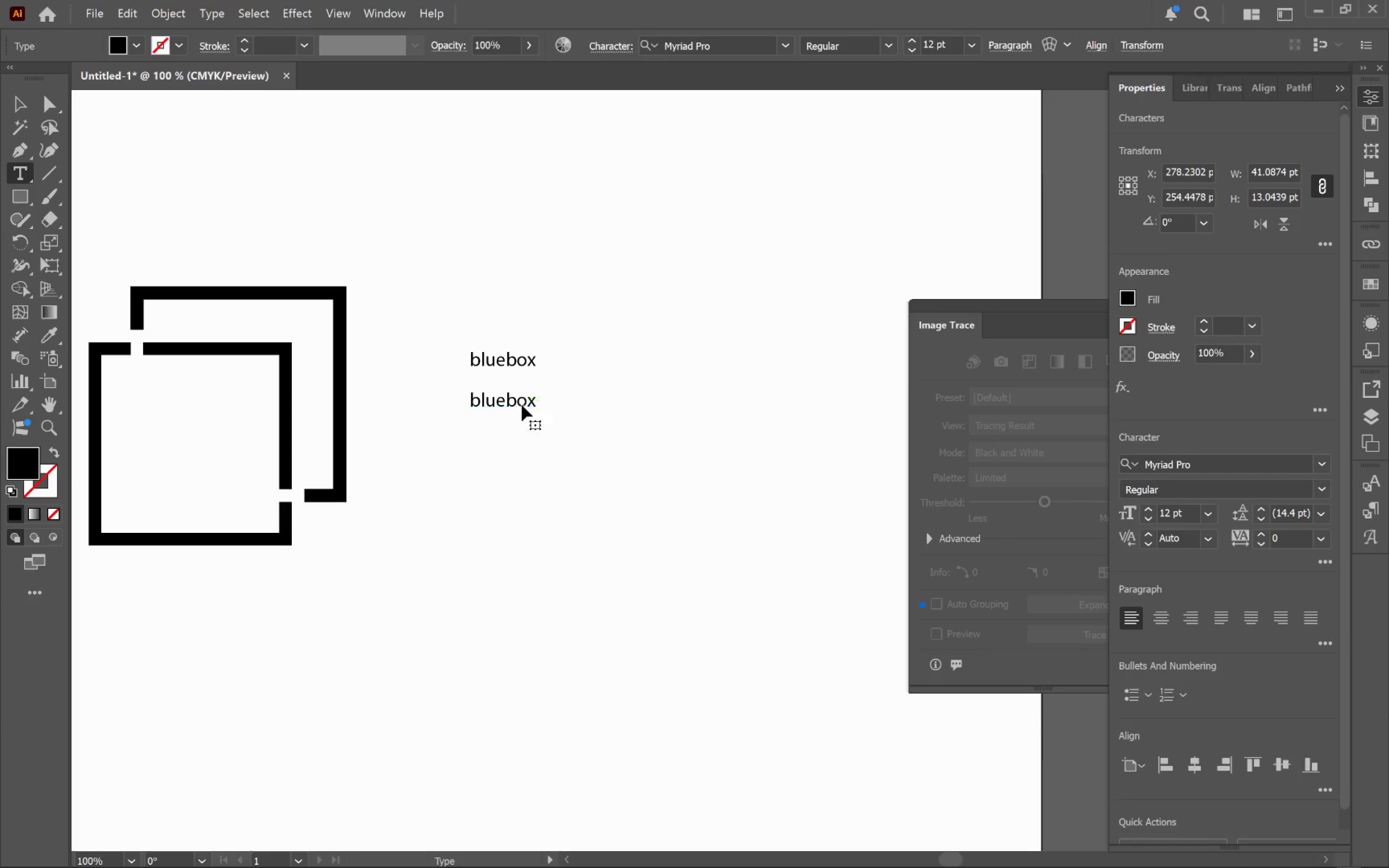 
key(Control+A)
 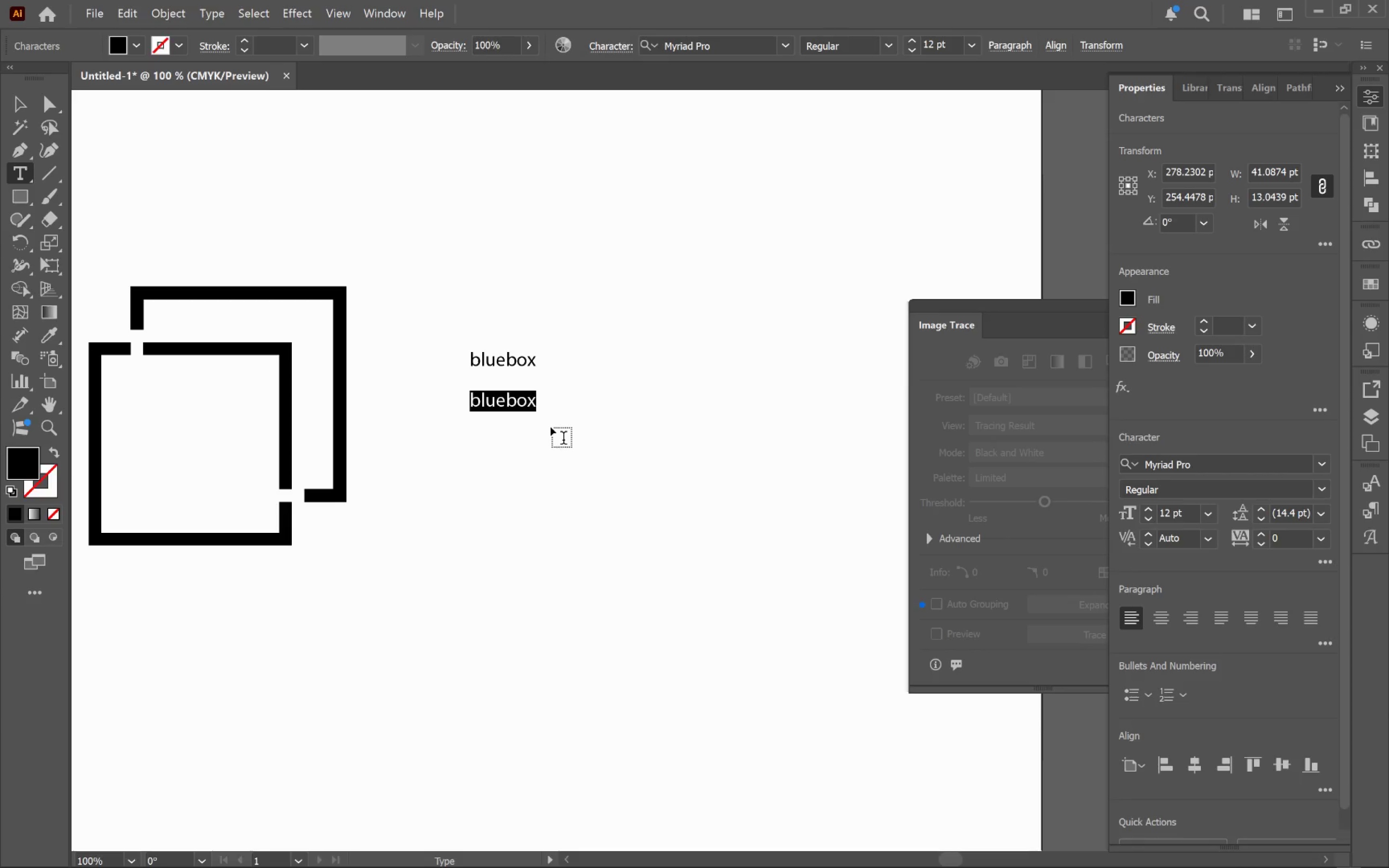 
type(infrastructure)
 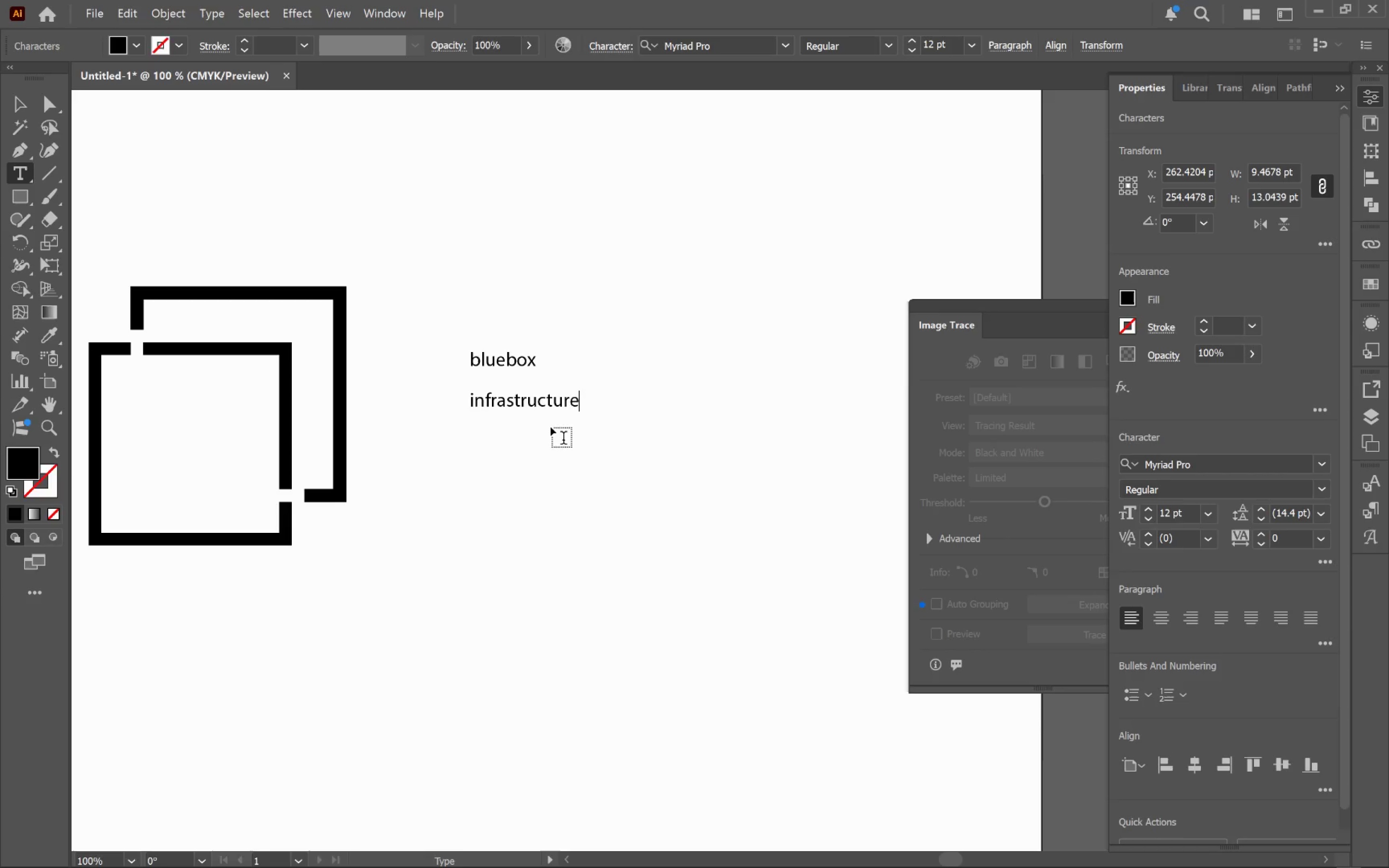 
hold_key(key=ControlLeft, duration=0.41)
left_click([572, 469])
 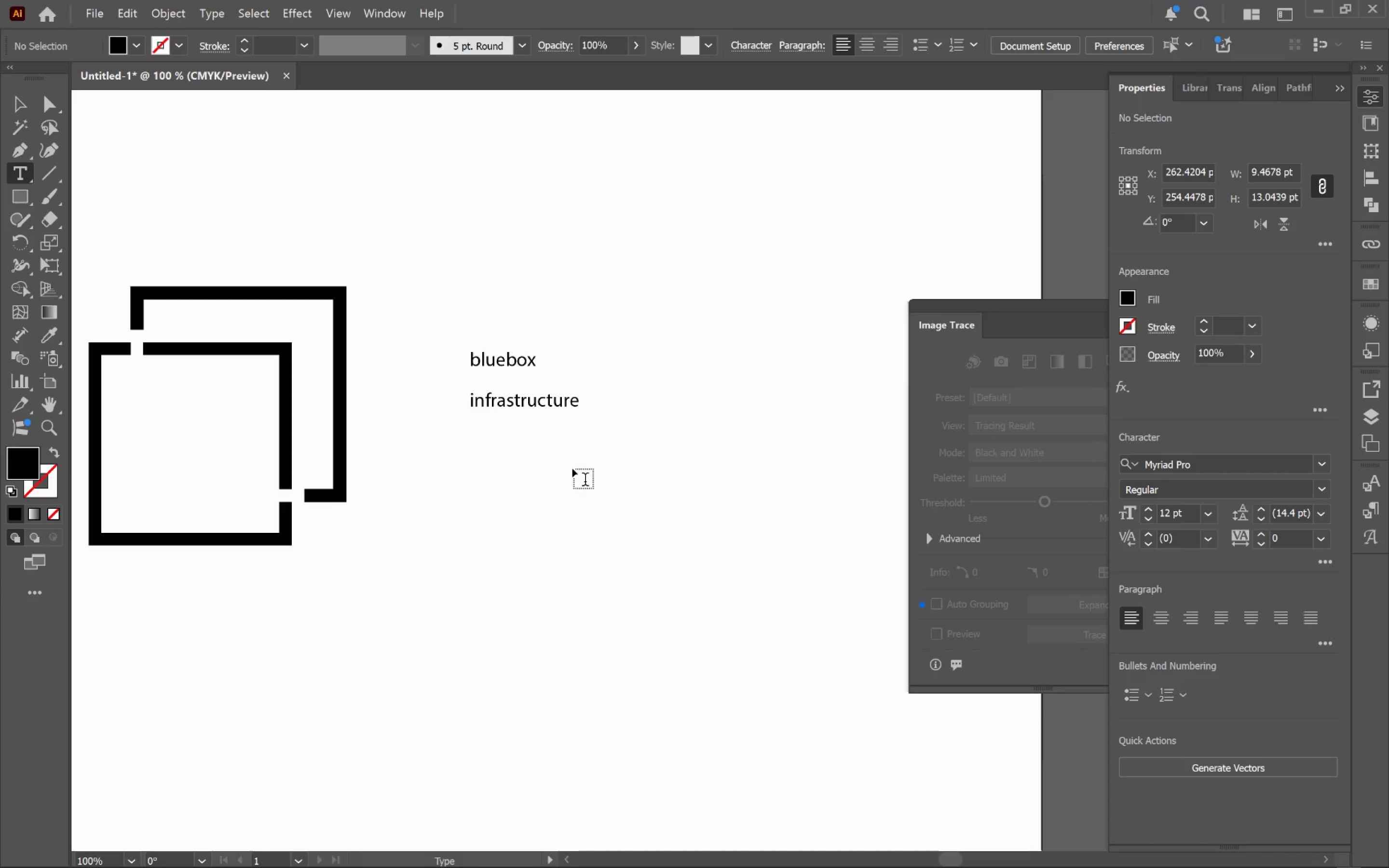 
key(V)
 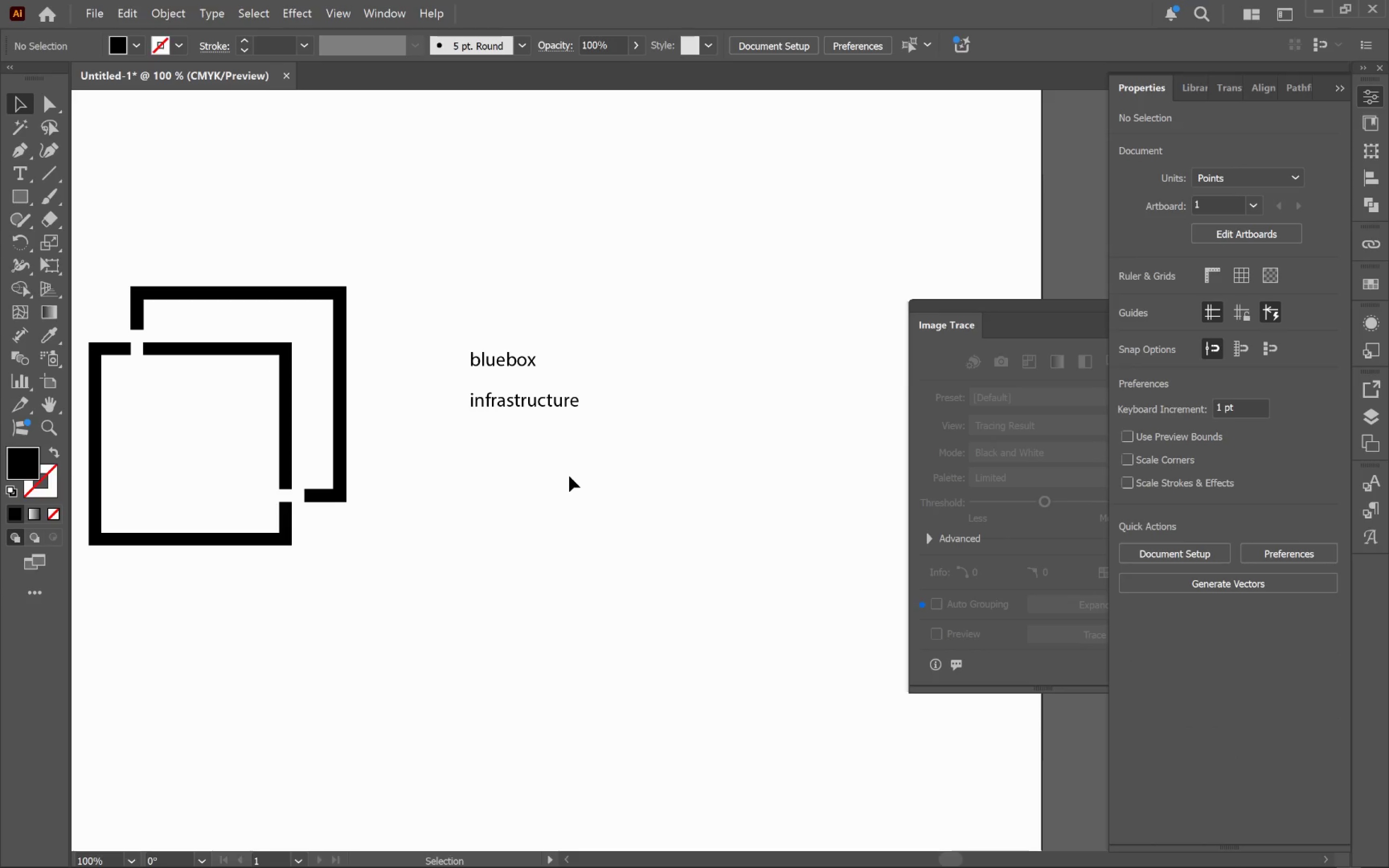 
left_click_drag(start_coordinate=[569, 476], to_coordinate=[461, 299])
 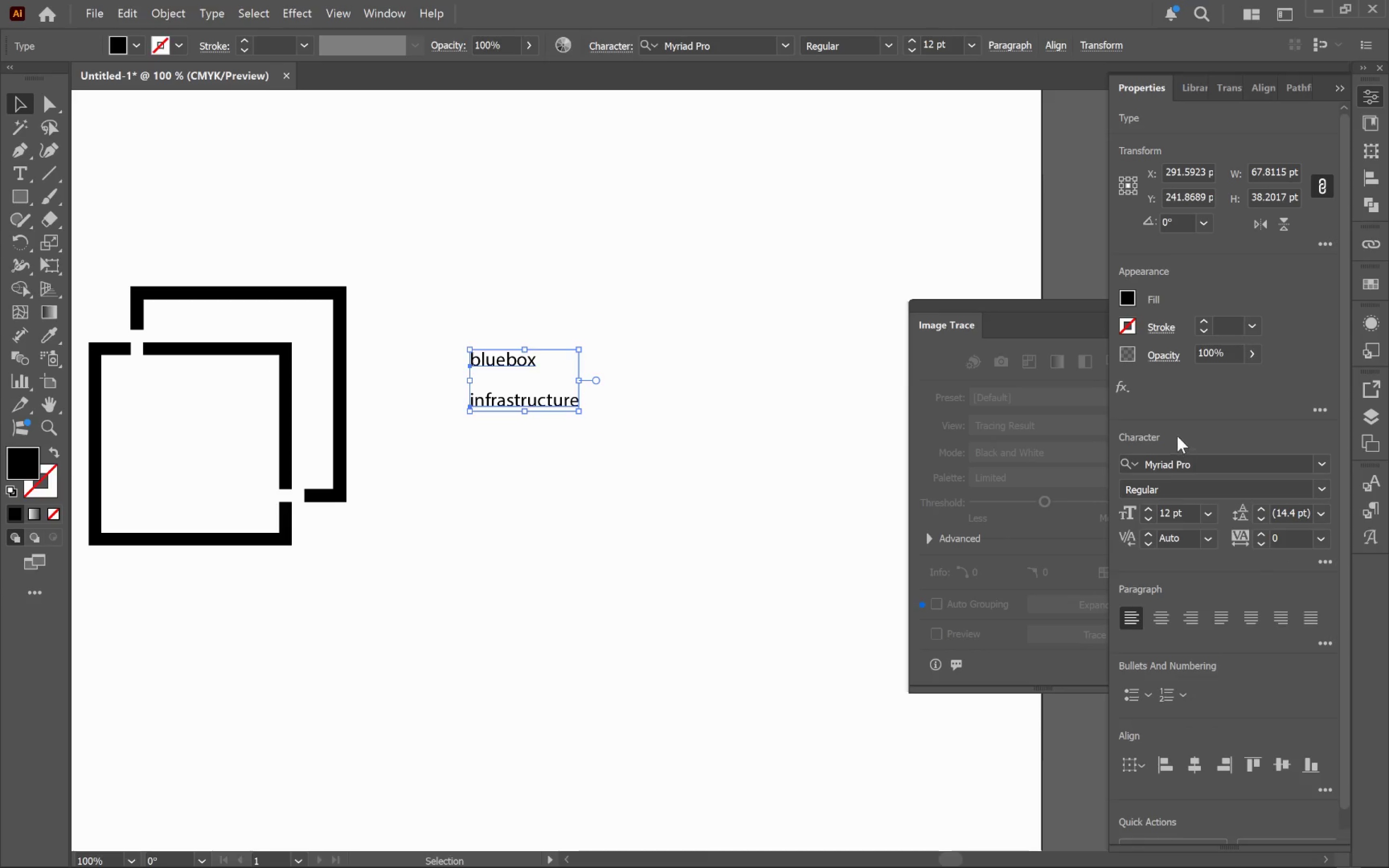 
left_click([1212, 458])
 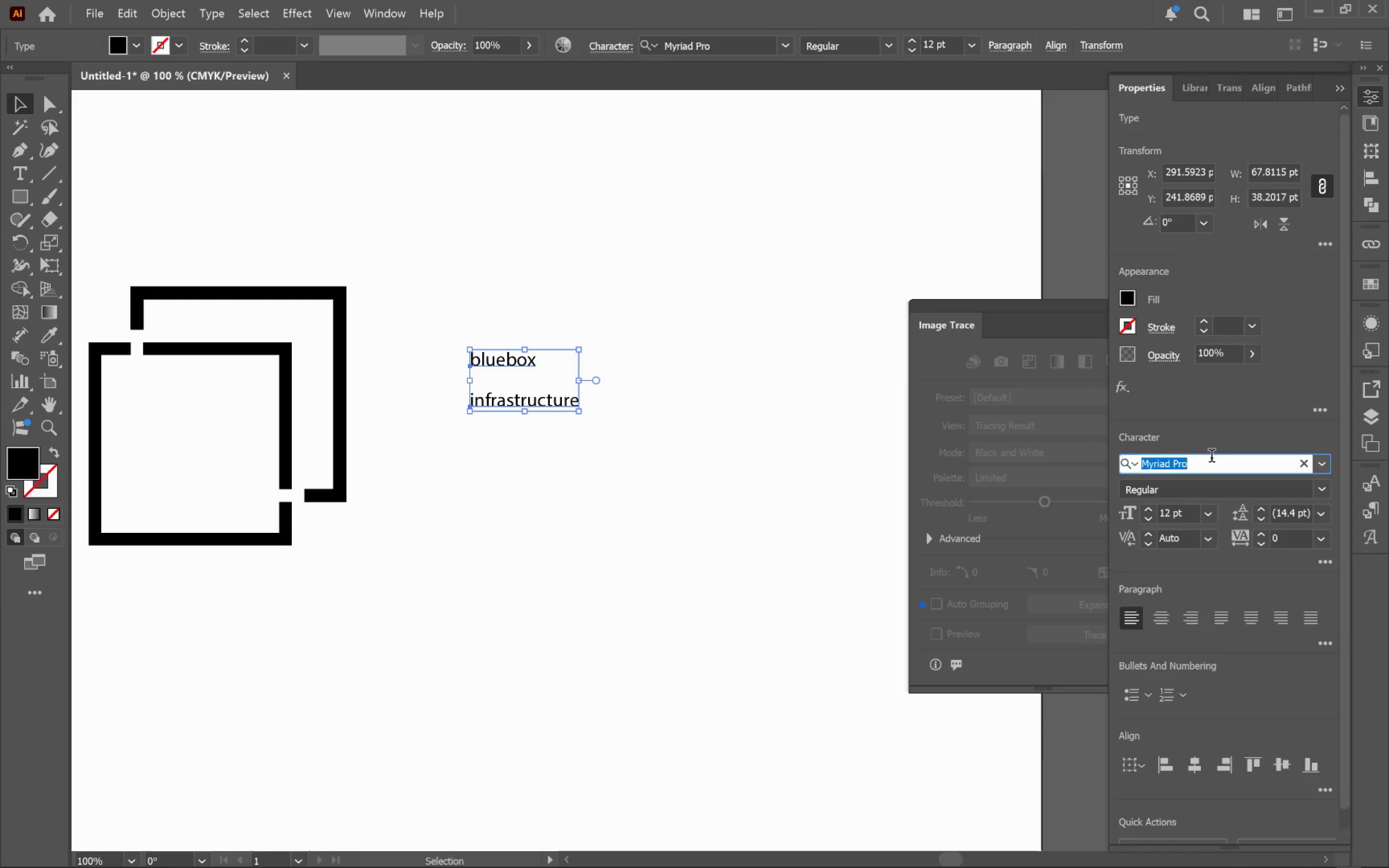 
type(orb)
 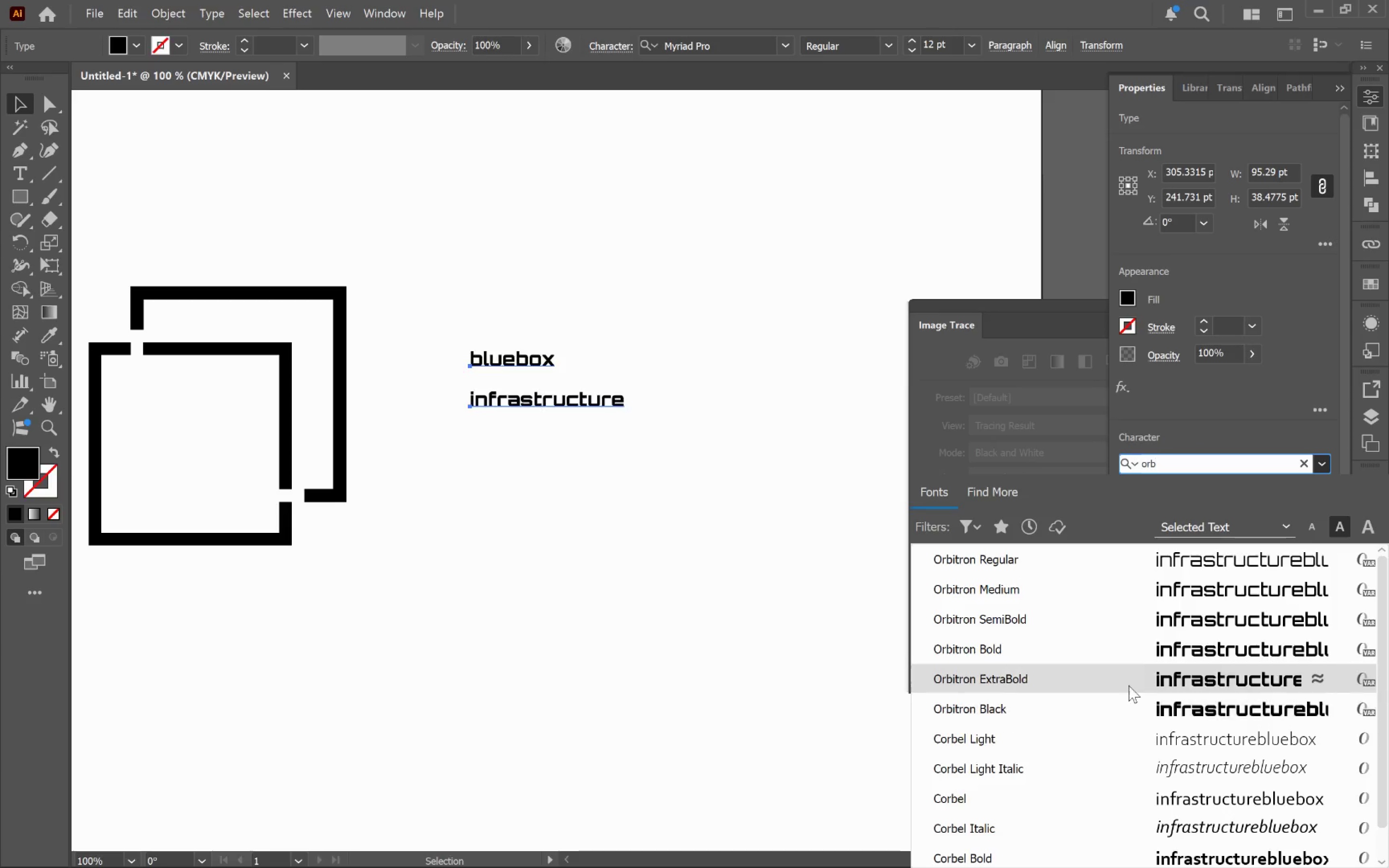 
left_click([1121, 655])
 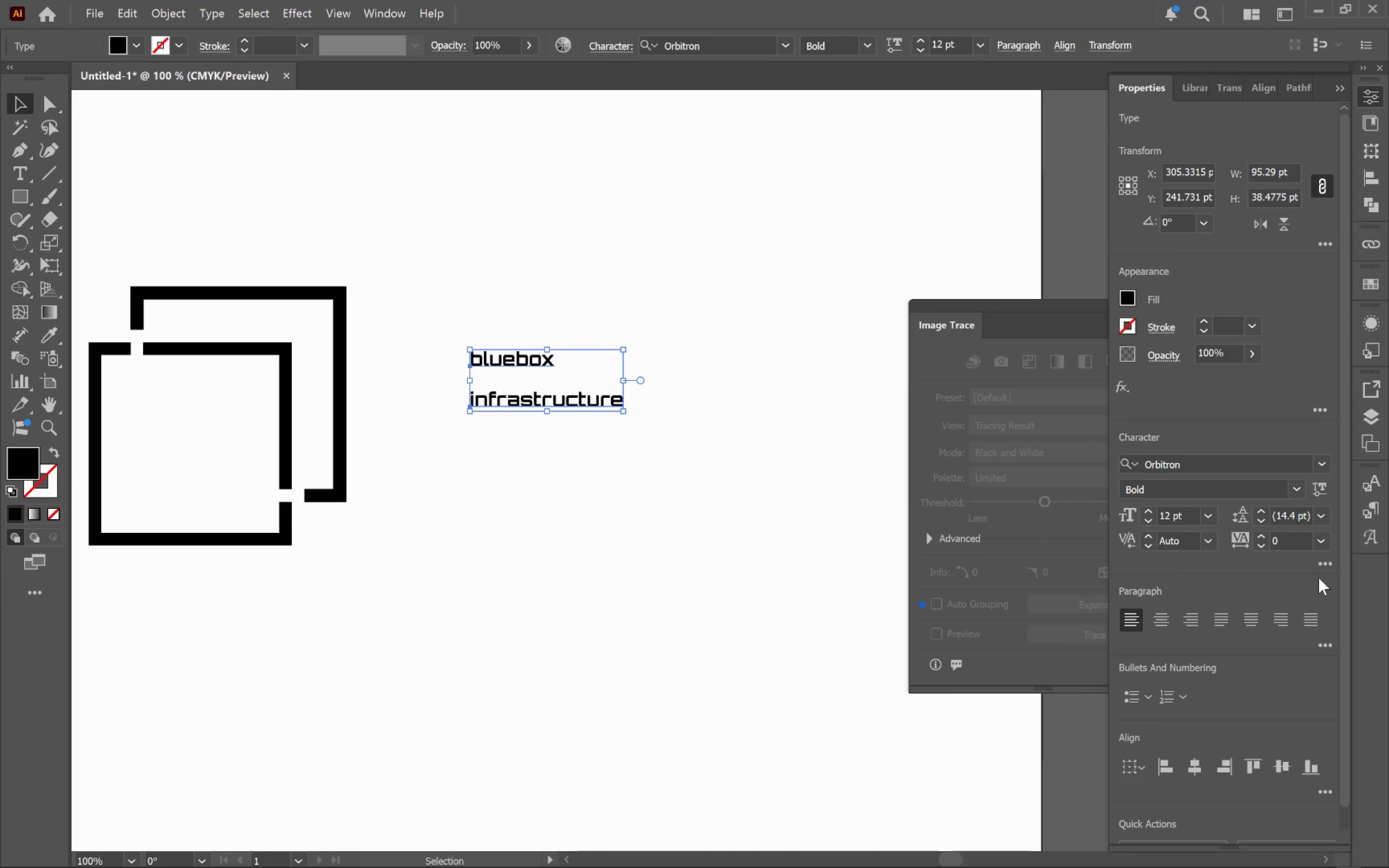 
left_click([1326, 567])
 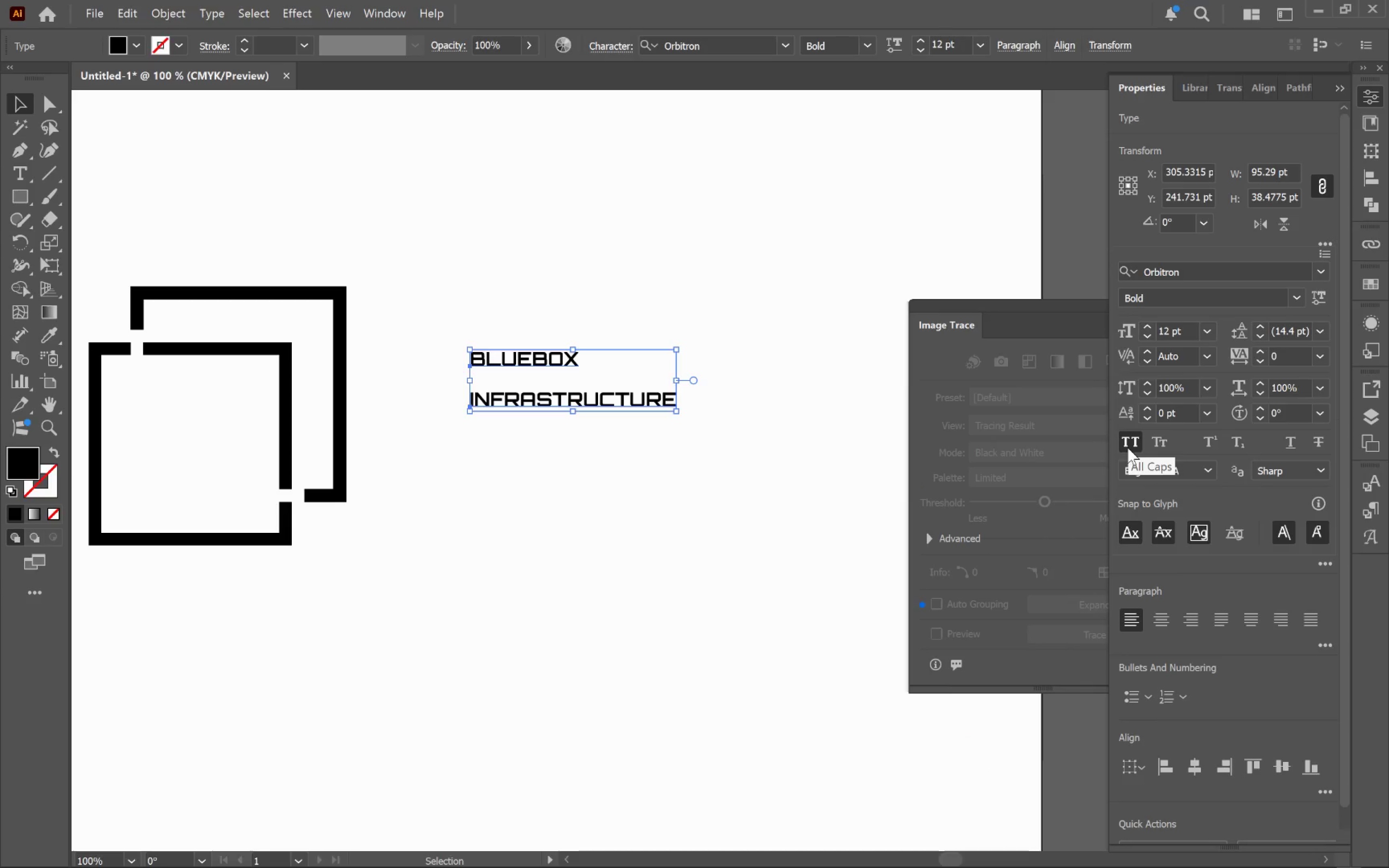 
wait(6.3)
 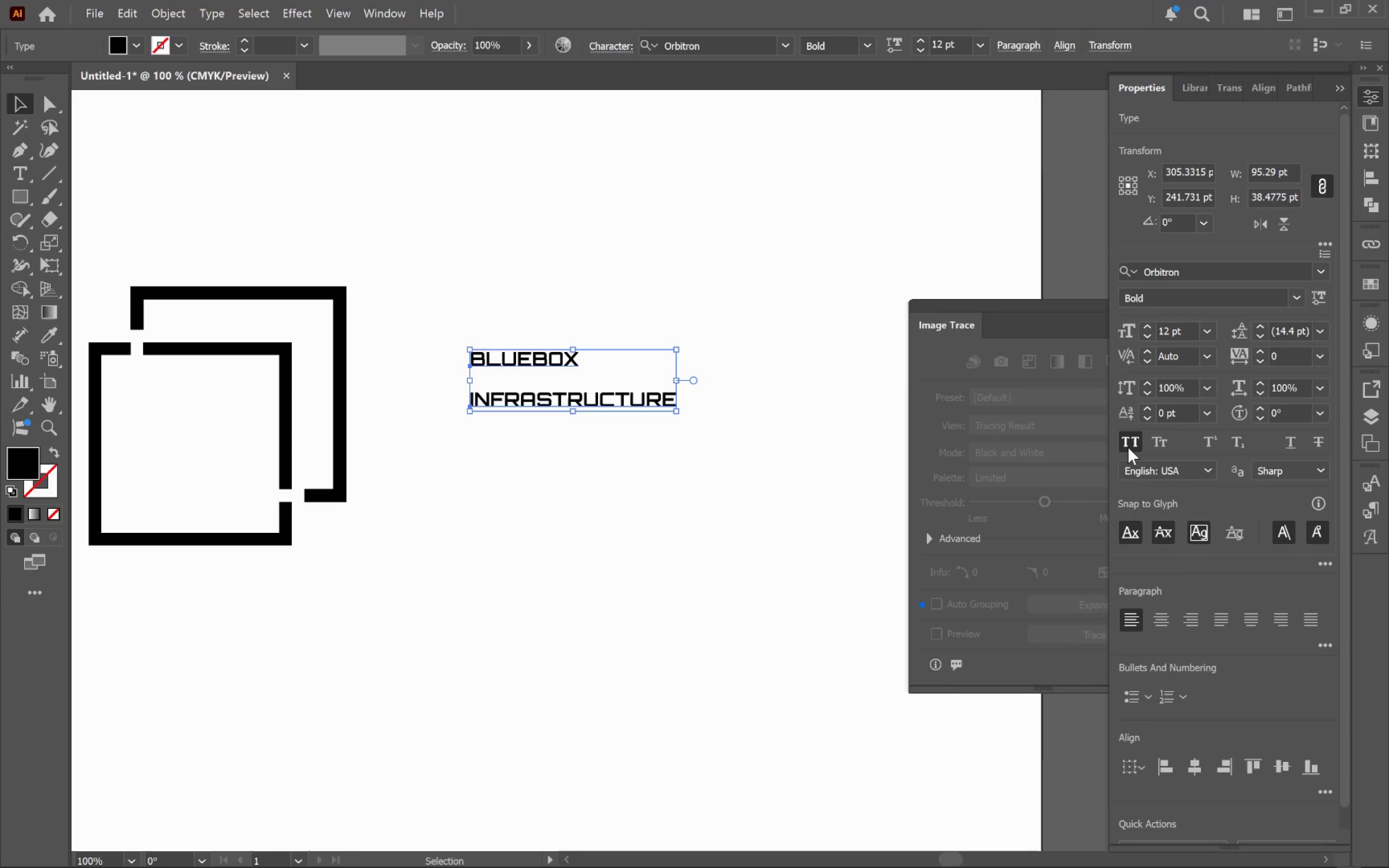 
hold_key(key=ShiftLeft, duration=7.23)
double_click([1258, 349])
 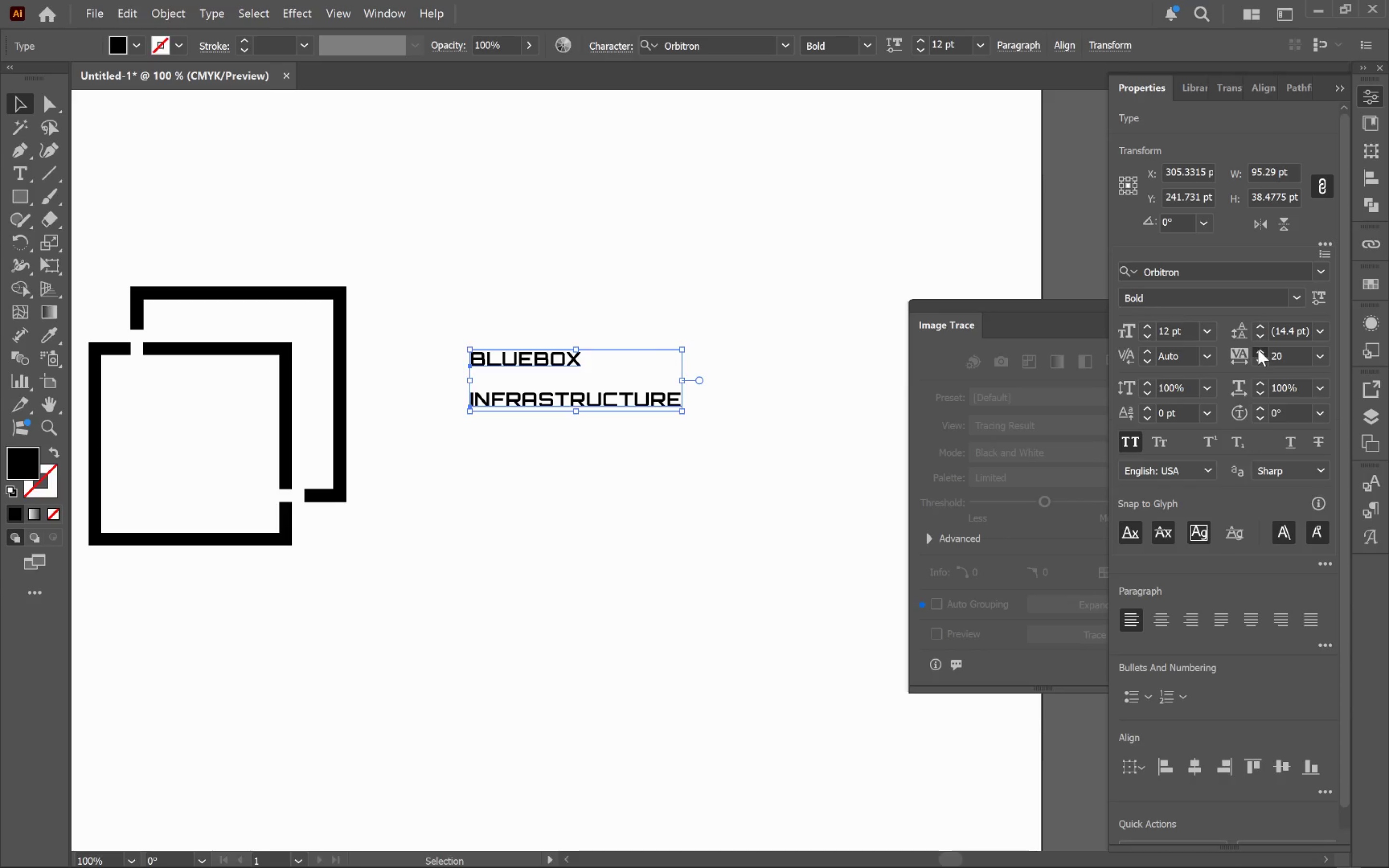 
triple_click([1258, 349])
 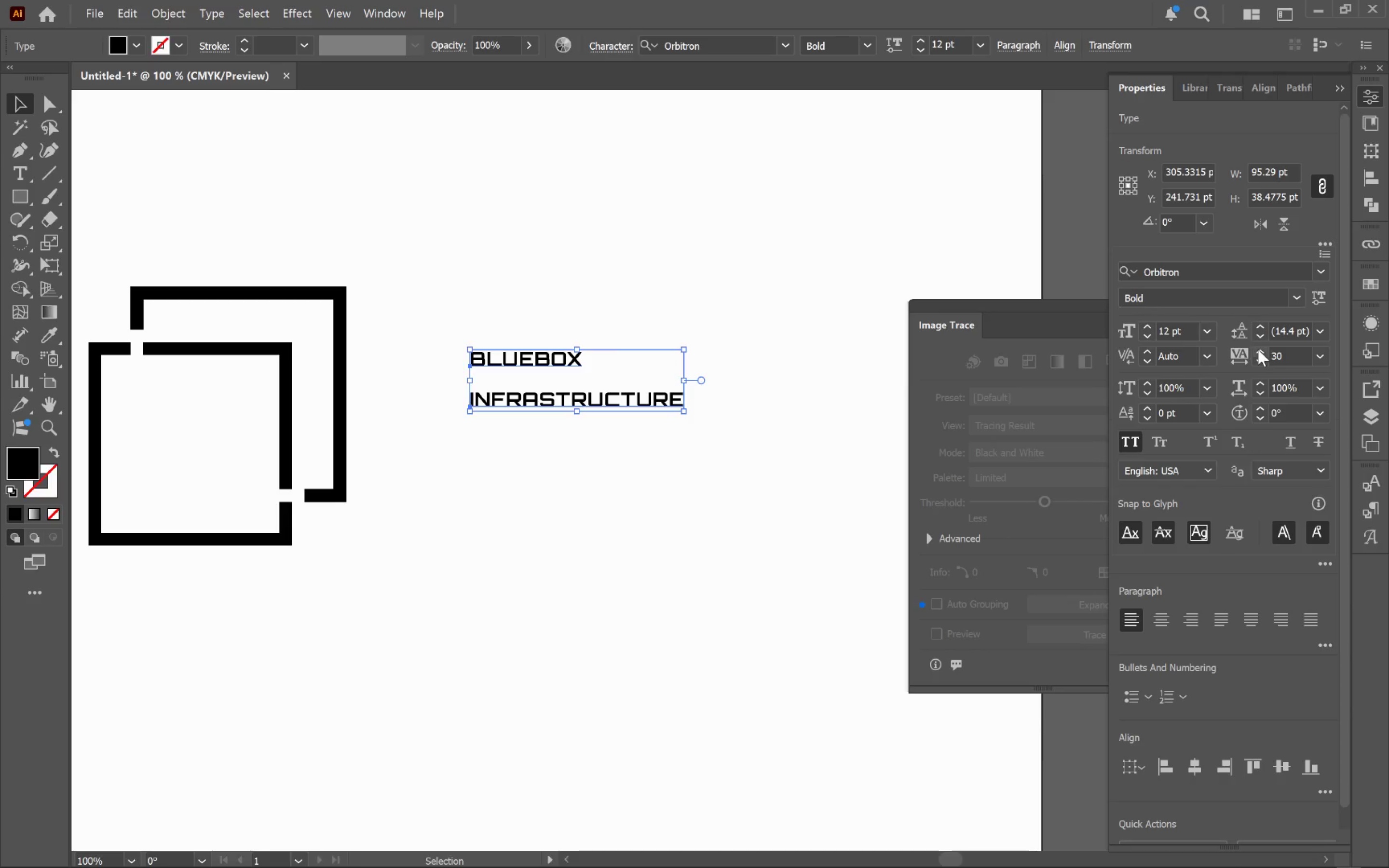 
triple_click([1258, 349])
 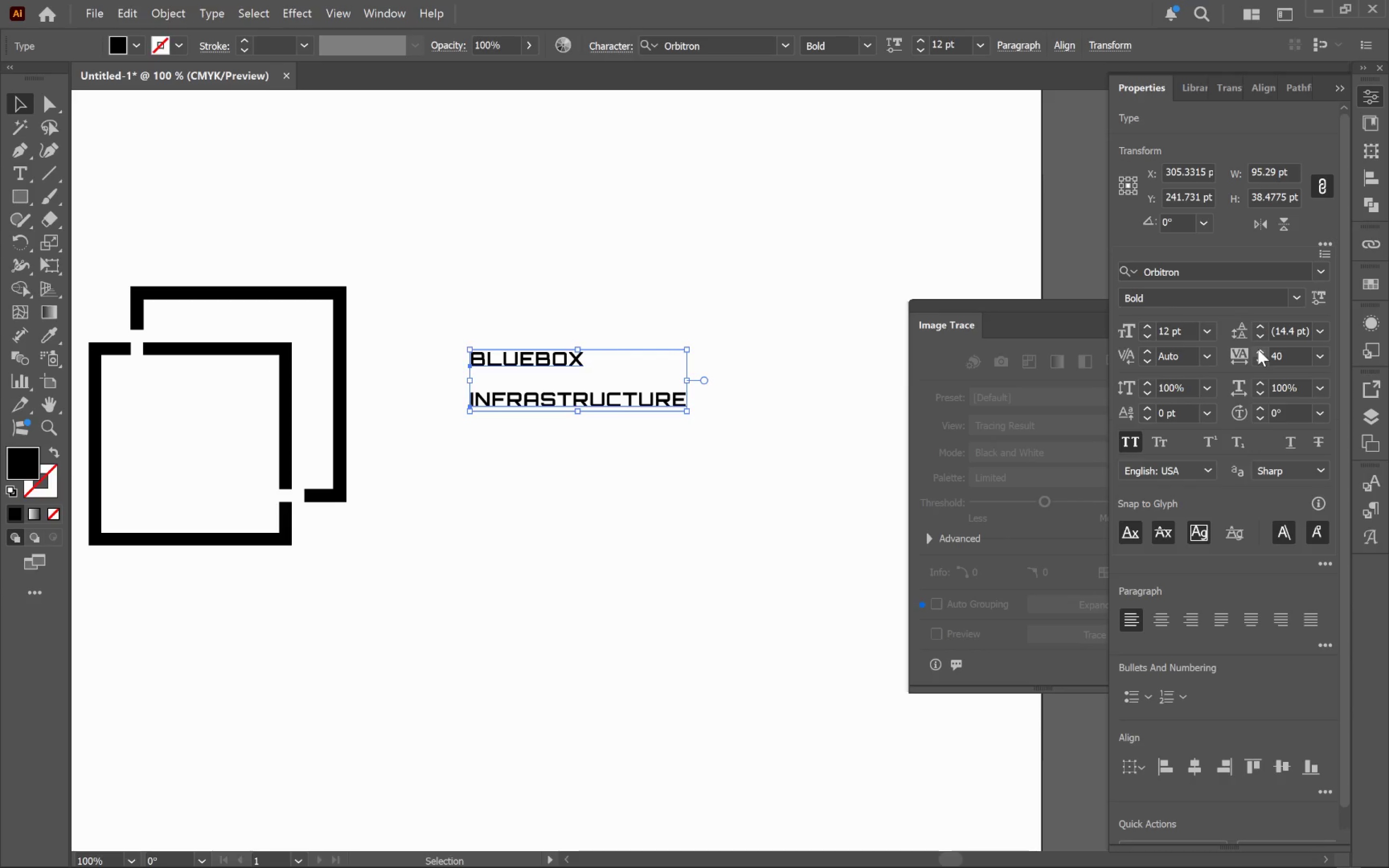 
triple_click([1258, 349])
 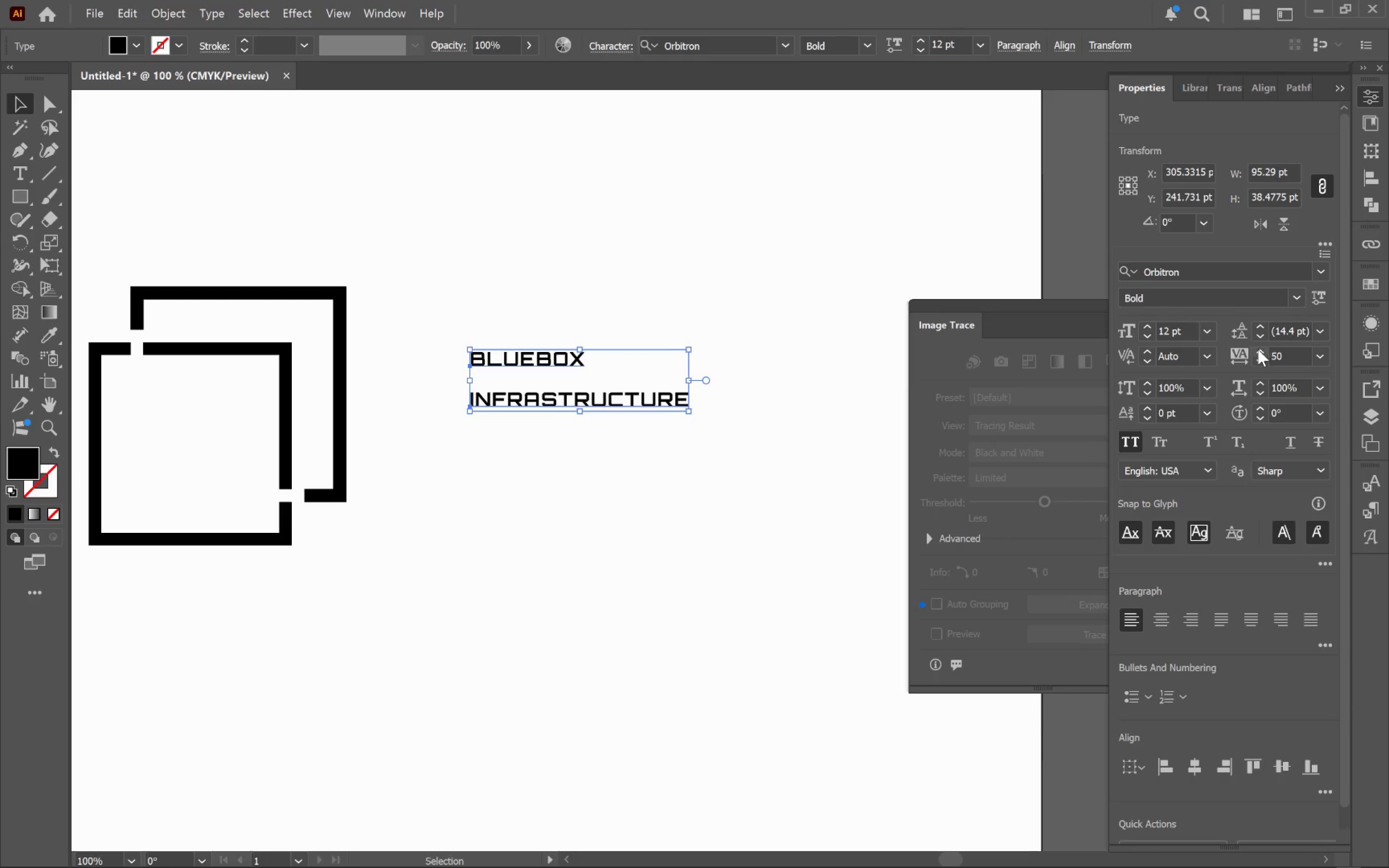 
triple_click([1258, 349])
 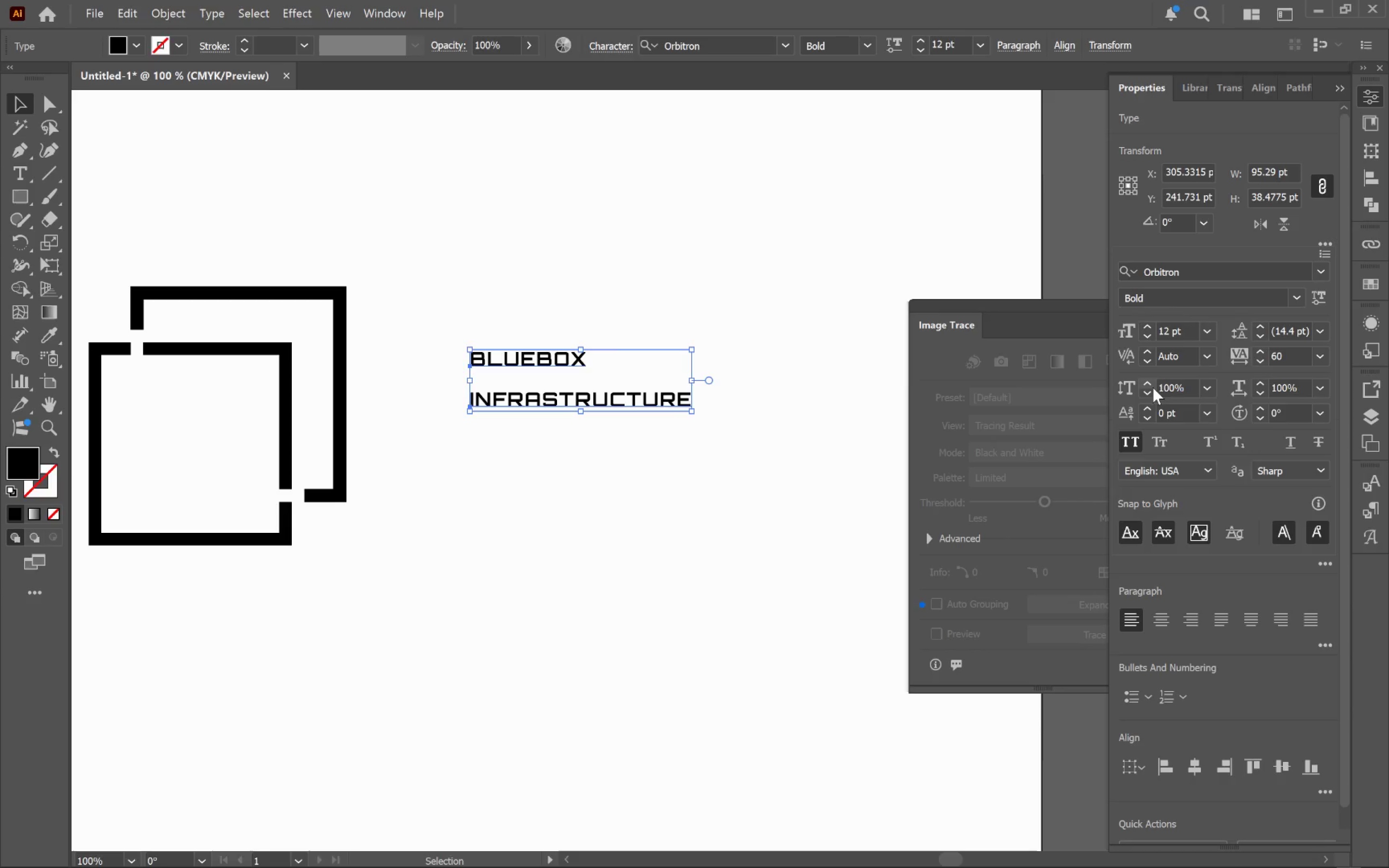 
double_click([1152, 386])
 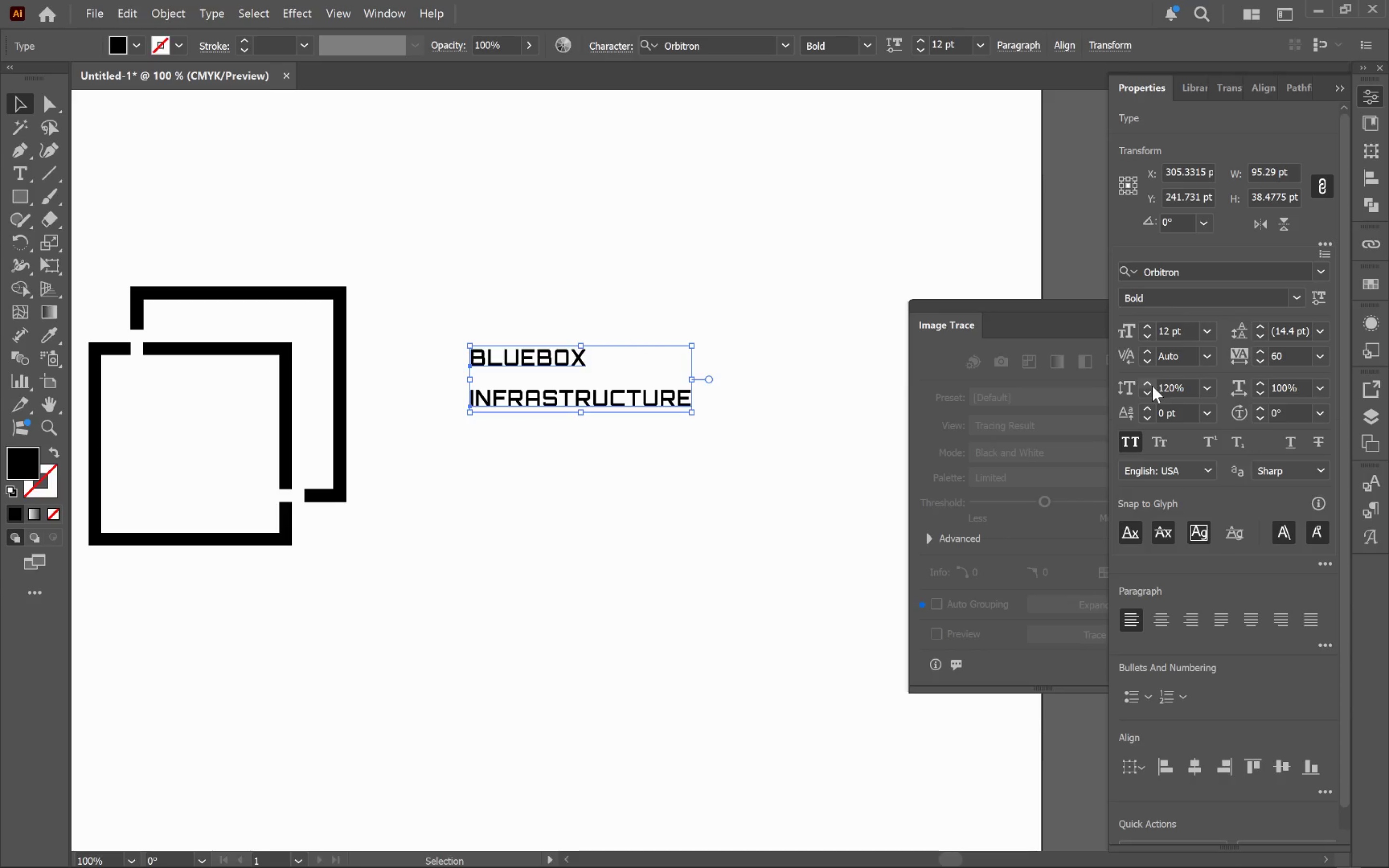 
triple_click([1152, 386])
 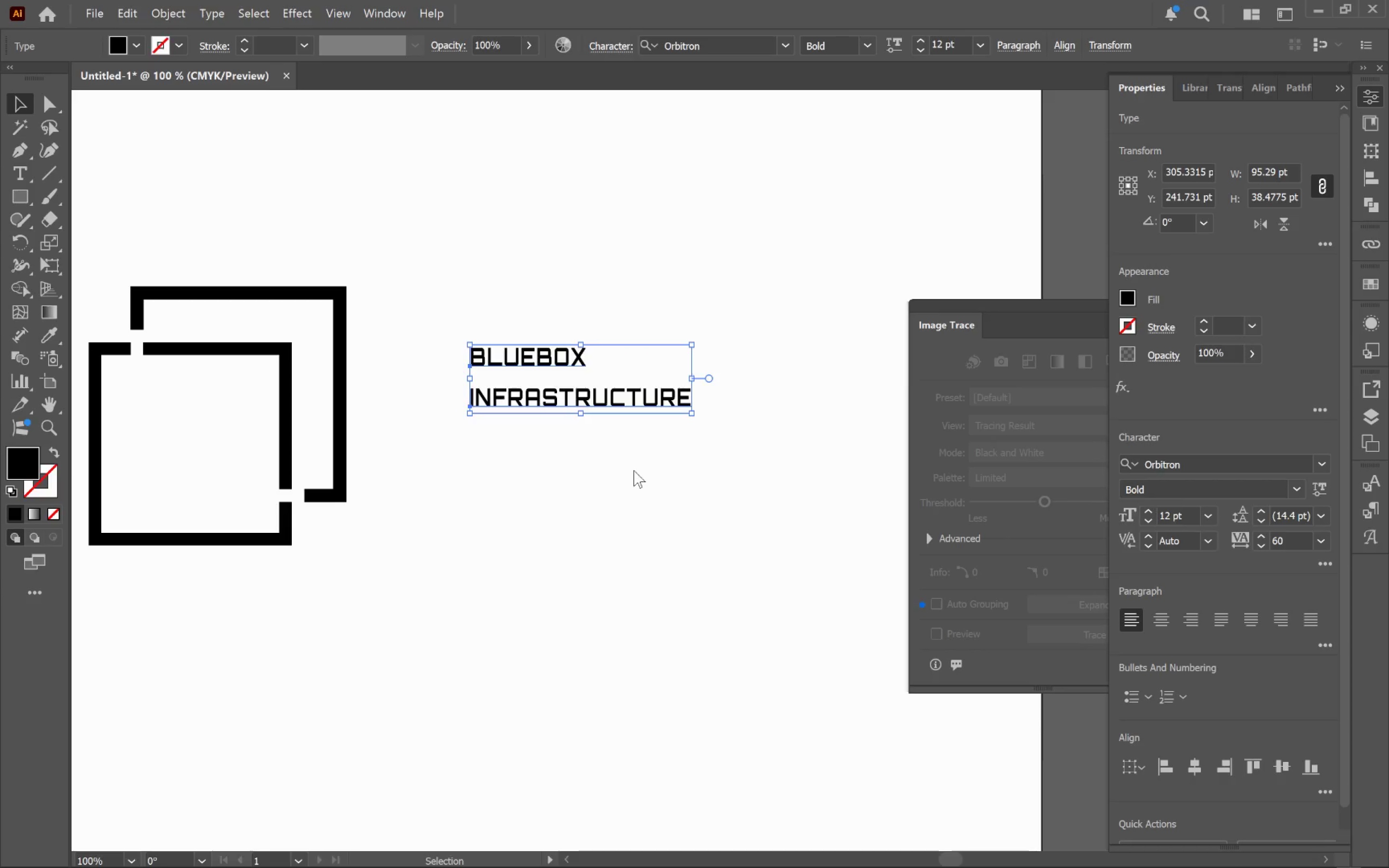 
left_click([613, 463])
 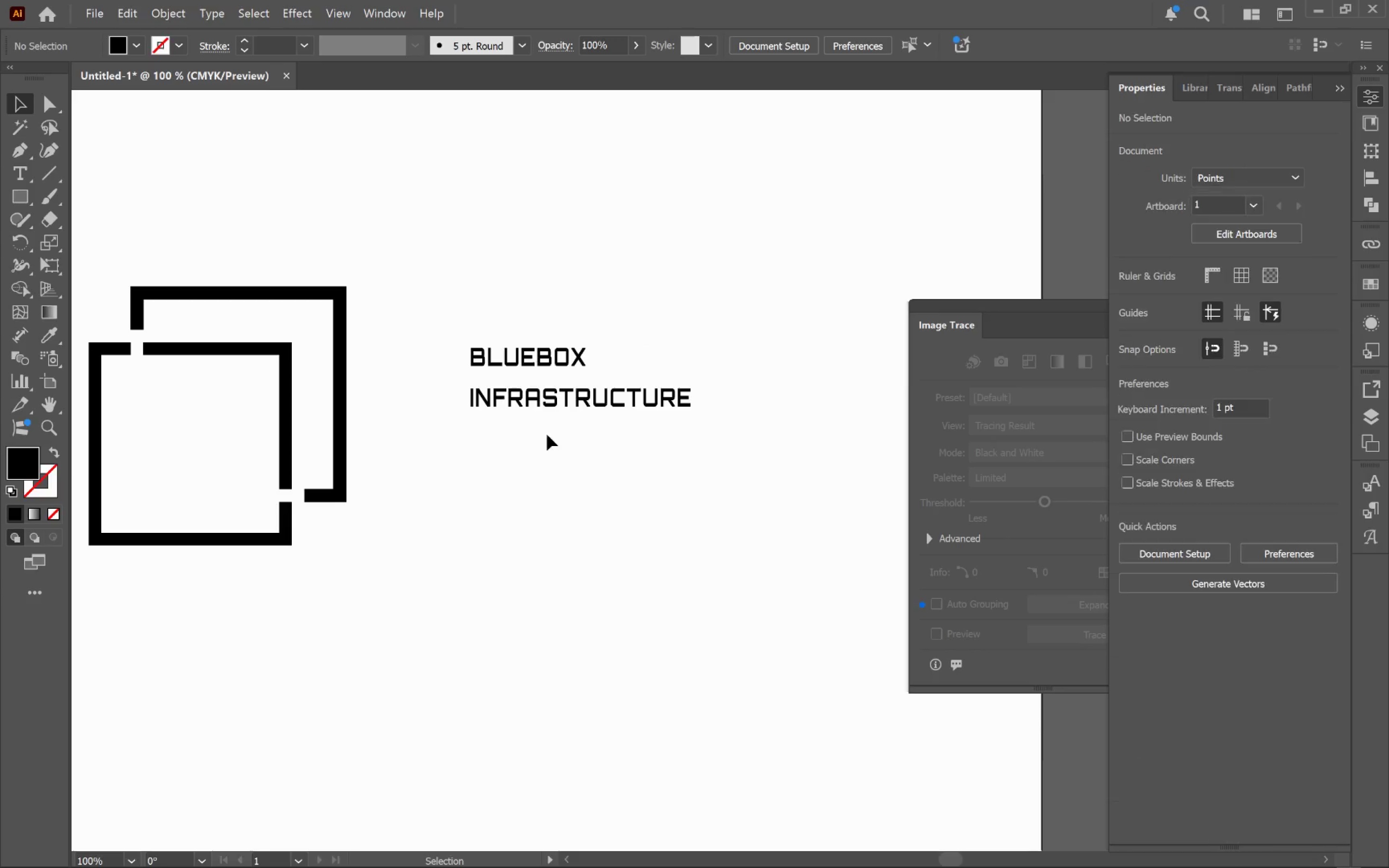 
hold_key(key=AltLeft, duration=1.77)
 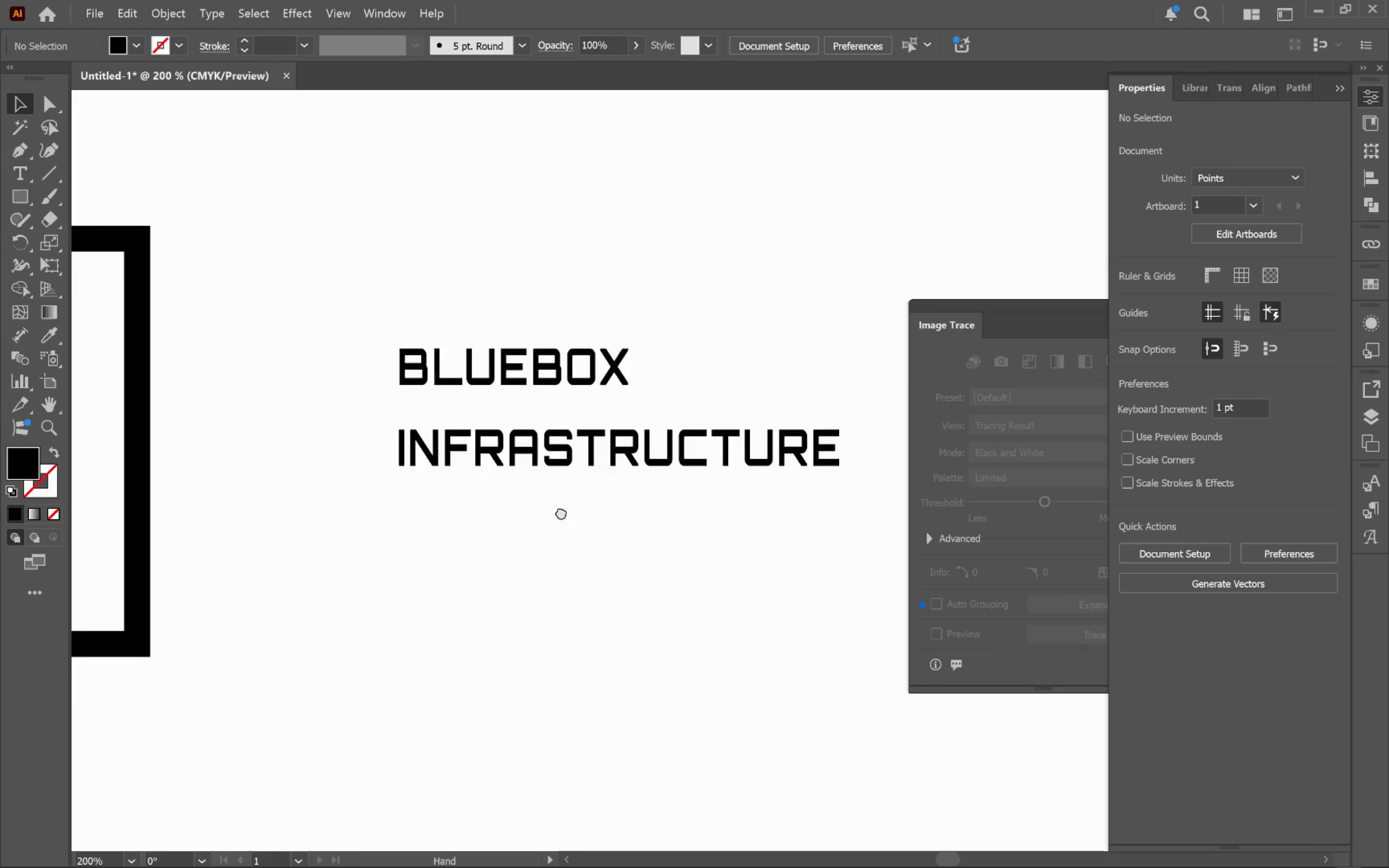 
hold_key(key=Space, duration=0.95)
 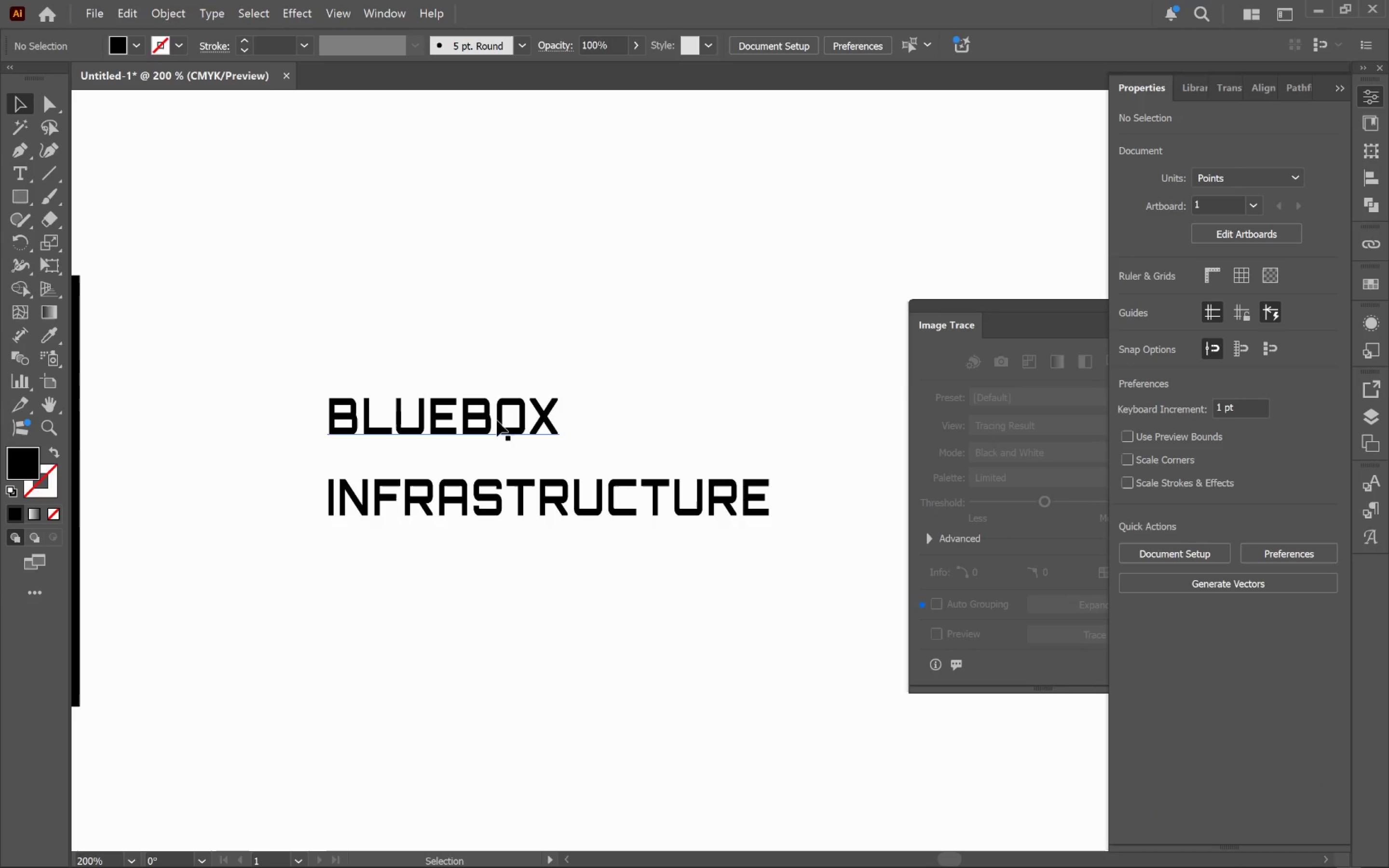 
left_click_drag(start_coordinate=[578, 424], to_coordinate=[495, 539])
 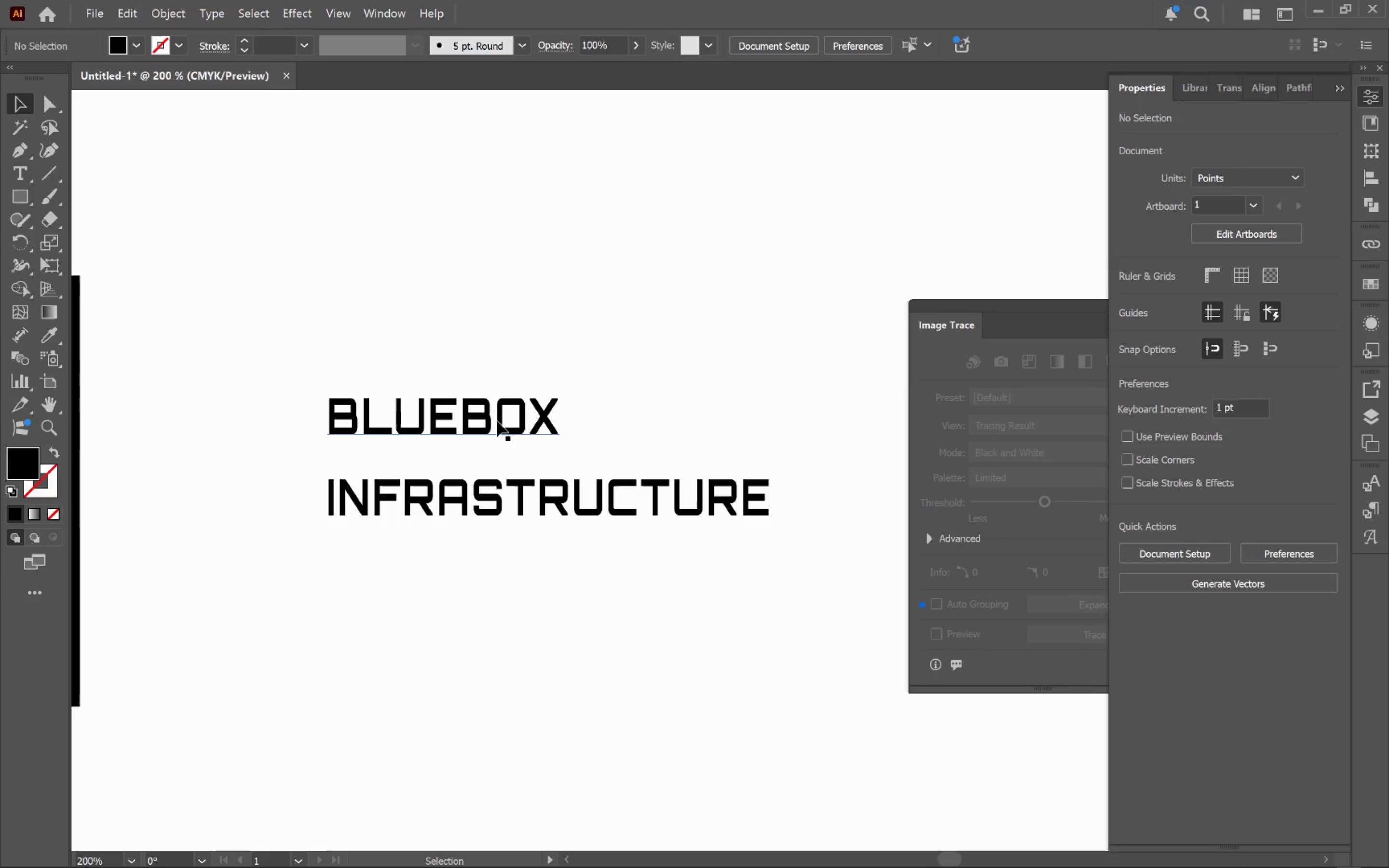 
scroll: coordinate [530, 412], scroll_direction: up, amount: 2.0
 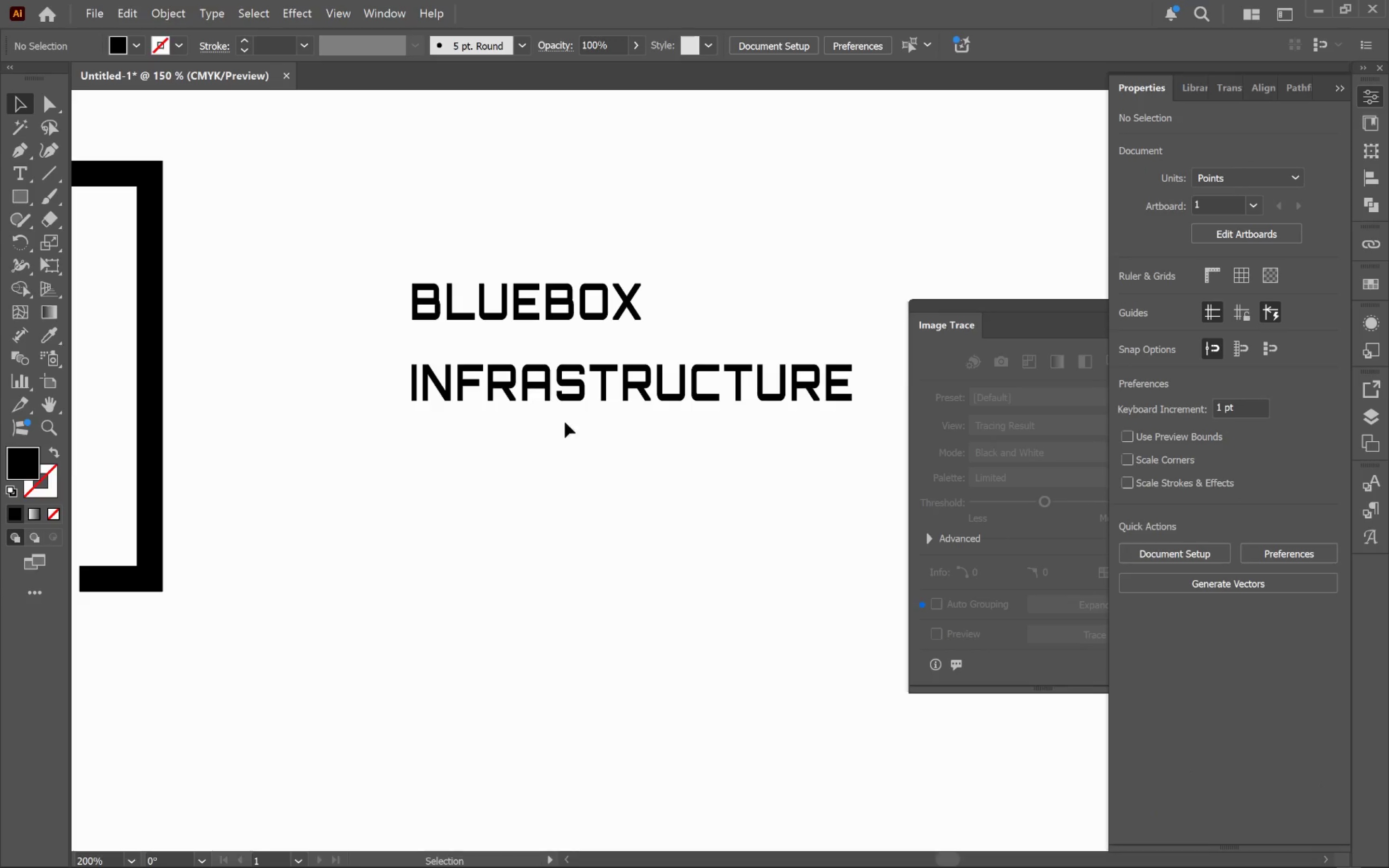 
left_click([497, 420])
 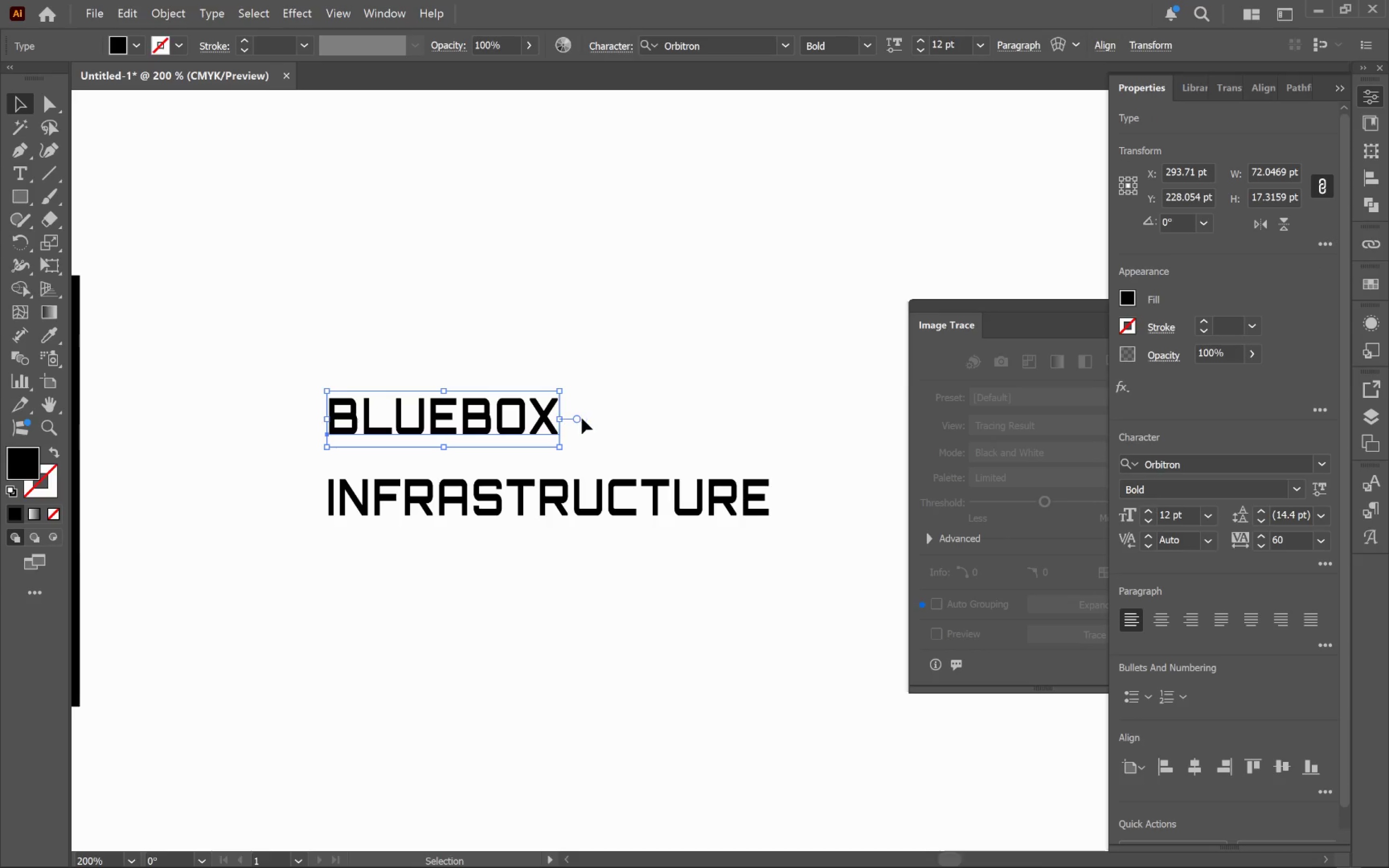 
left_click_drag(start_coordinate=[564, 420], to_coordinate=[580, 422])
 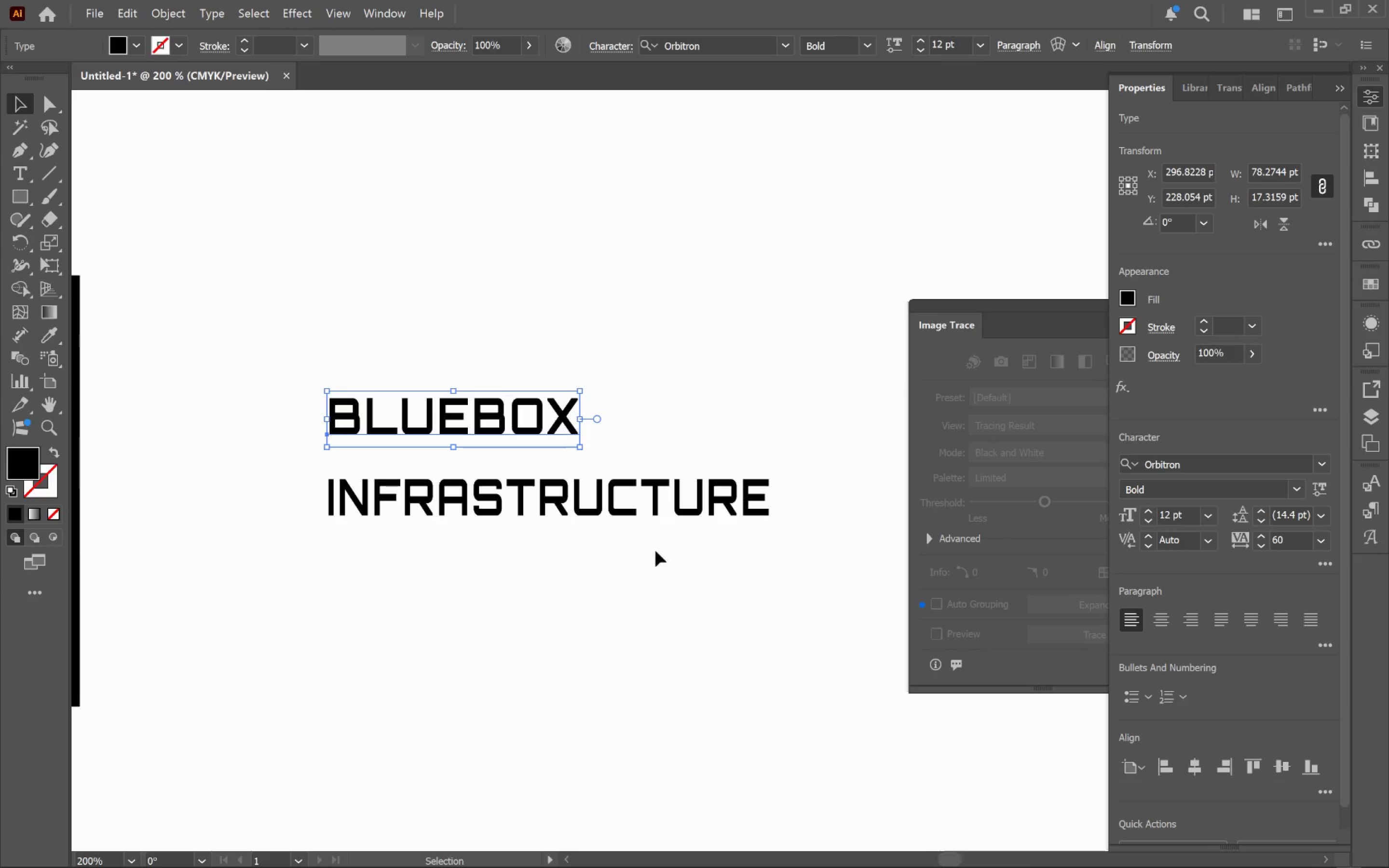 
left_click([598, 508])
 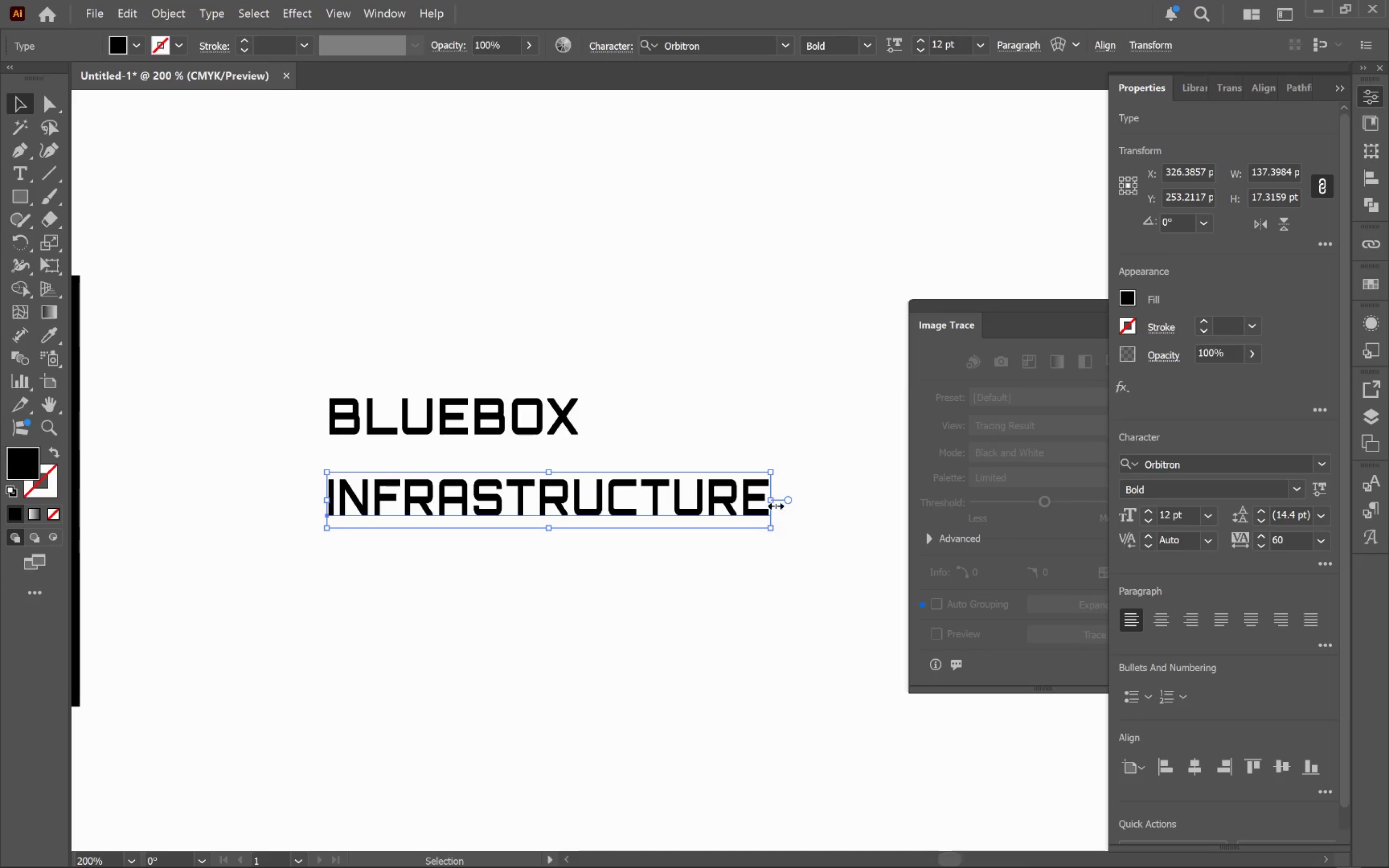 
left_click_drag(start_coordinate=[774, 503], to_coordinate=[808, 504])
 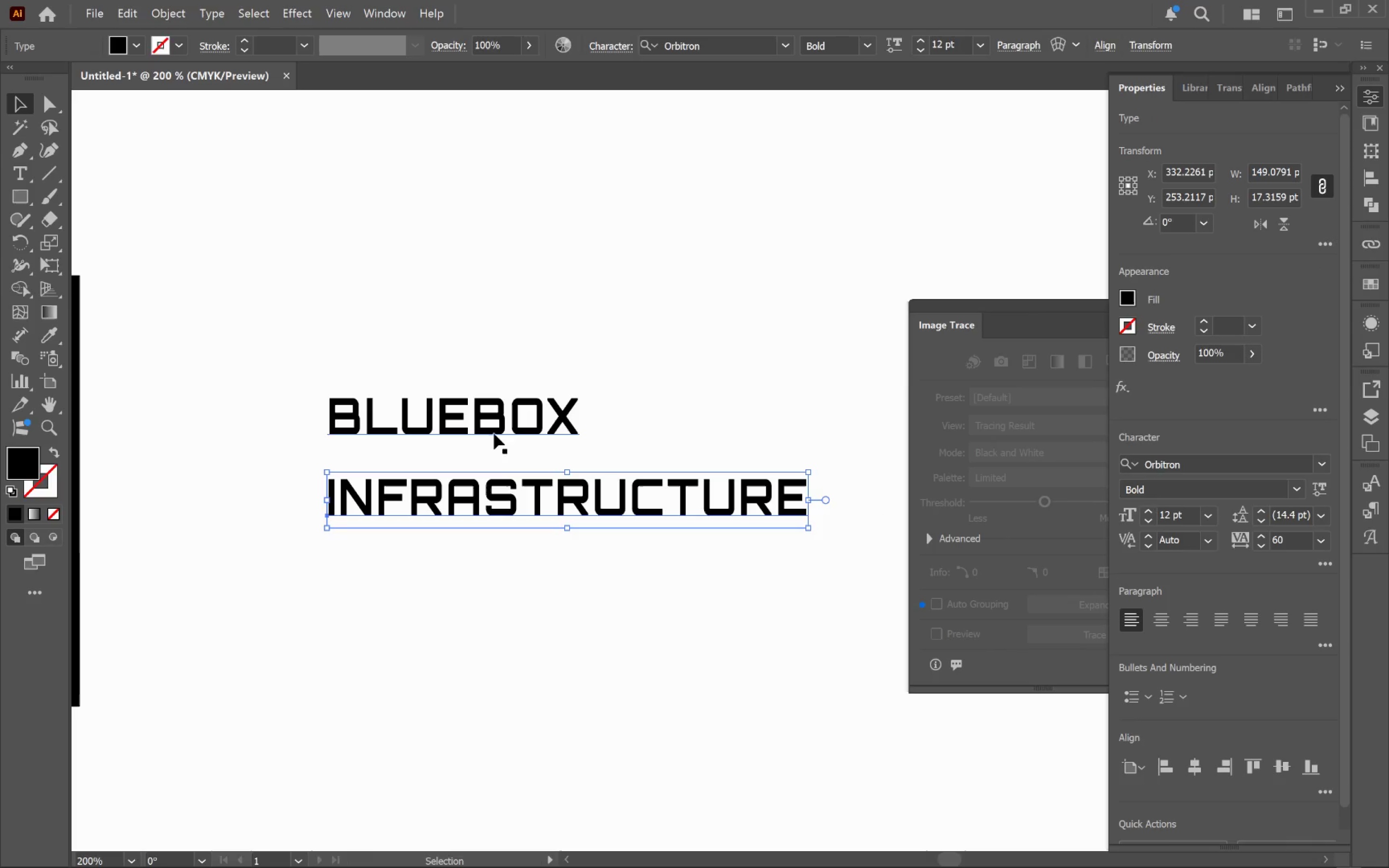 
left_click([498, 430])
 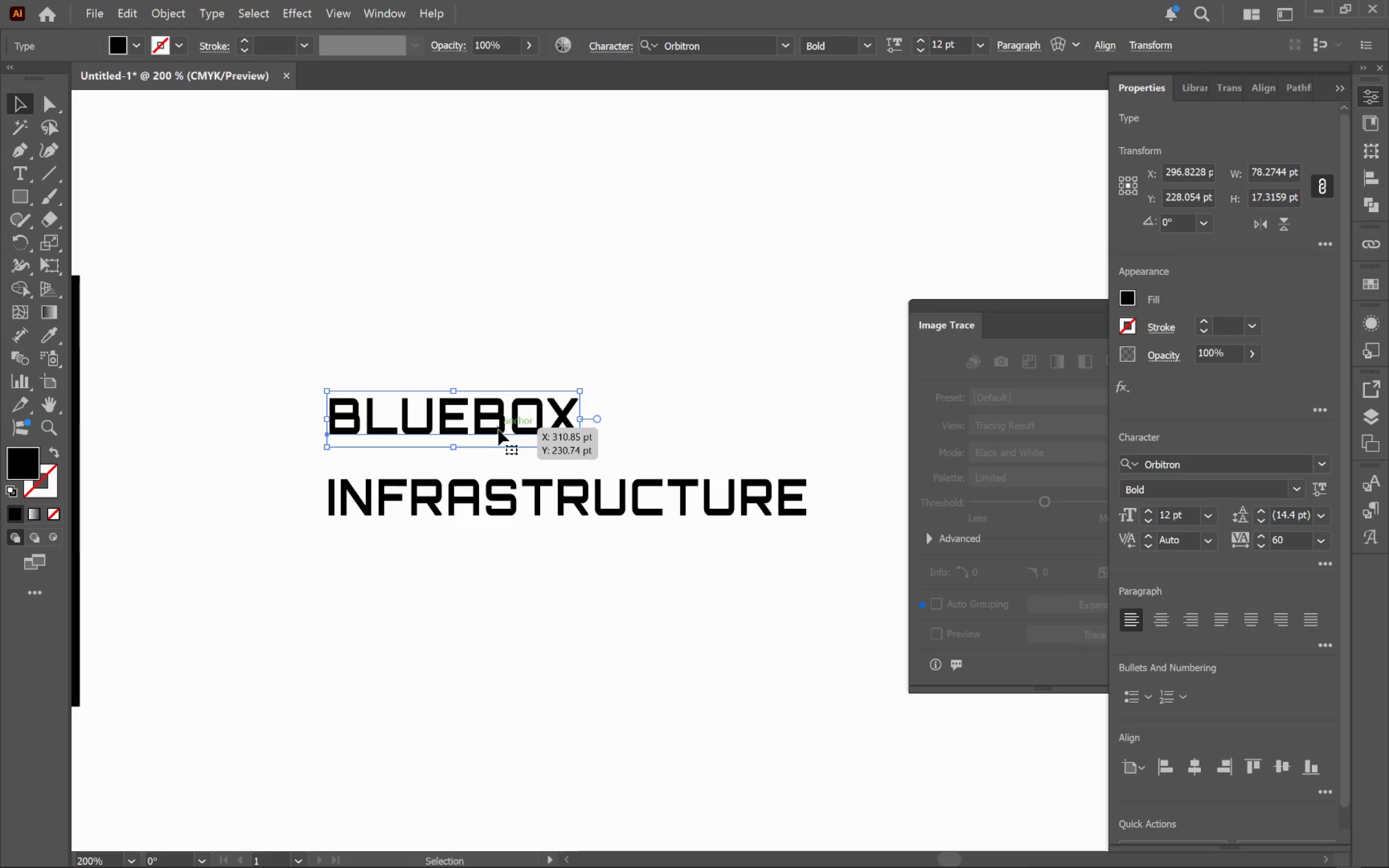 
hold_key(key=ShiftLeft, duration=0.5)
left_click([551, 492])
 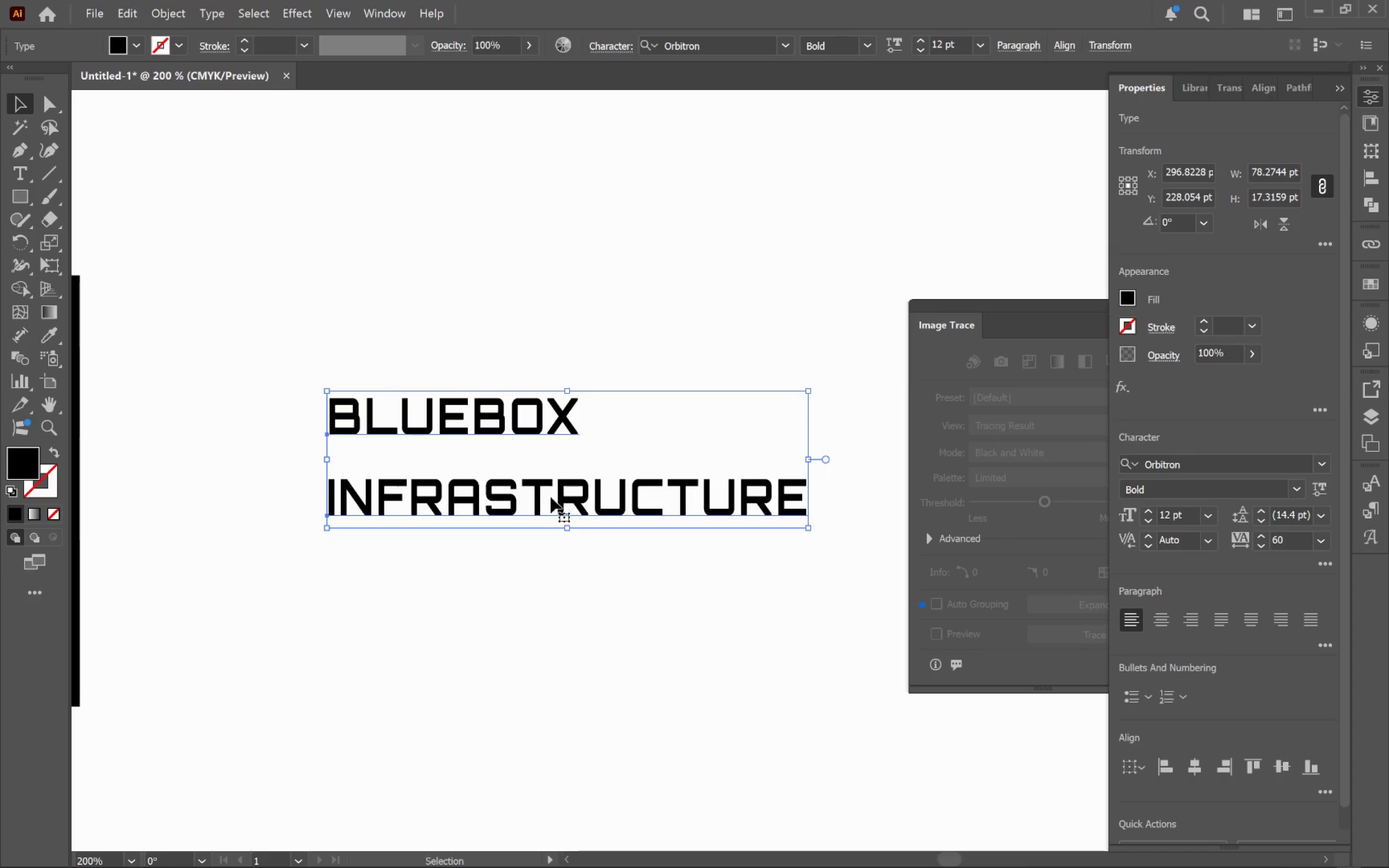 
hold_key(key=AltLeft, duration=0.5)
scroll: coordinate [558, 509], scroll_direction: down, amount: 3.0
 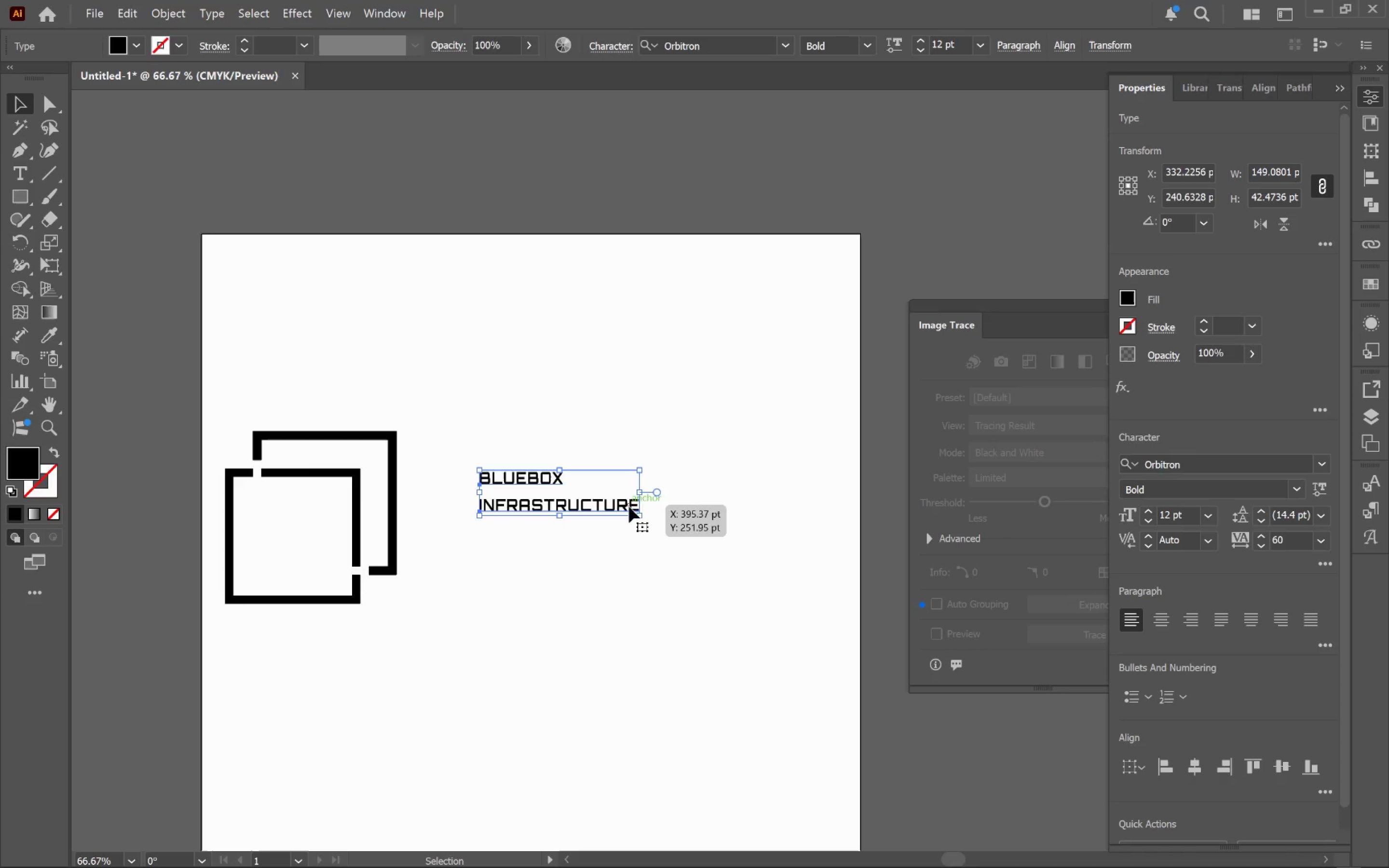 
hold_key(key=AltLeft, duration=0.95)
left_click_drag(start_coordinate=[616, 509], to_coordinate=[385, 195])
 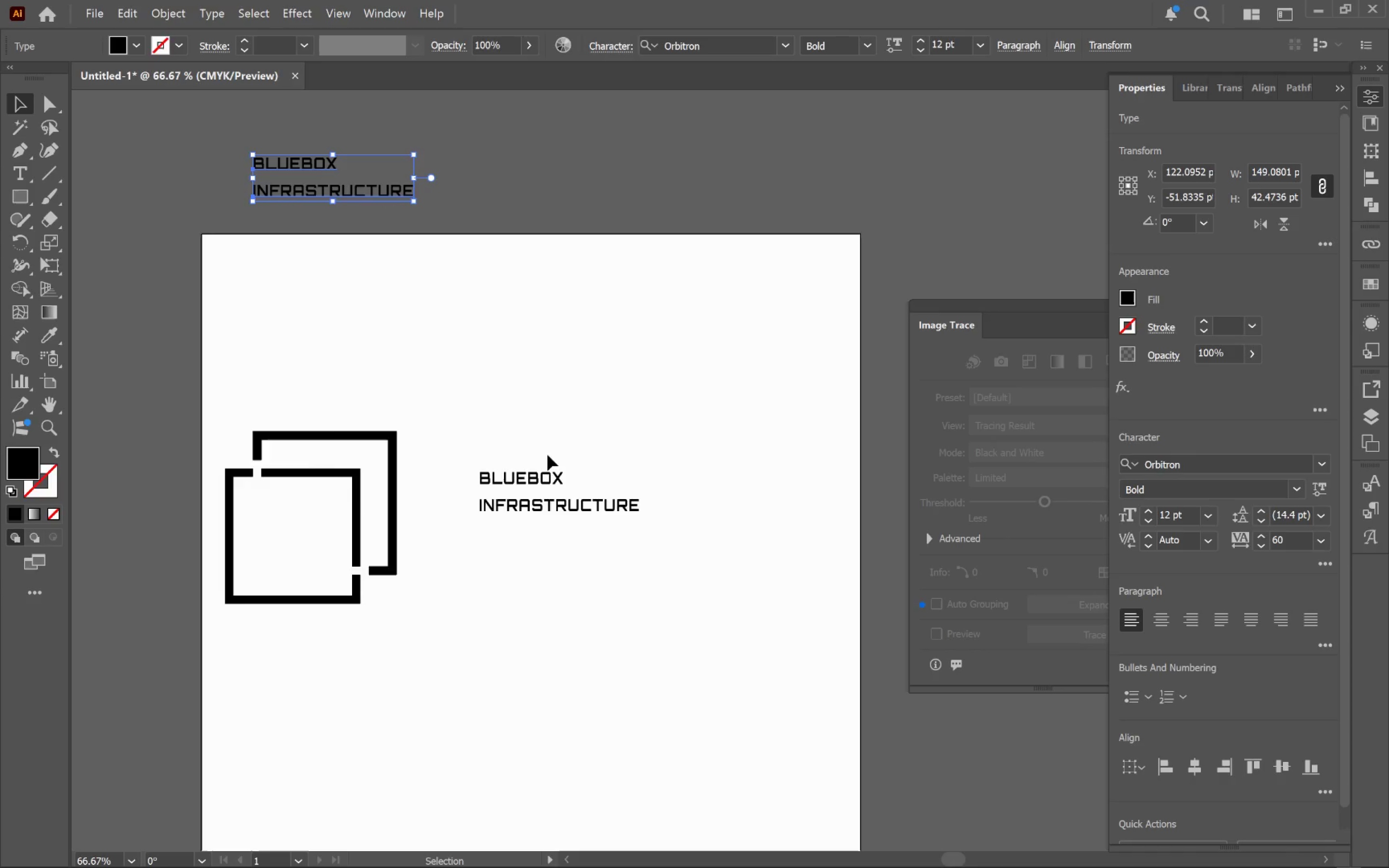 
hold_key(key=AltLeft, duration=0.55)
 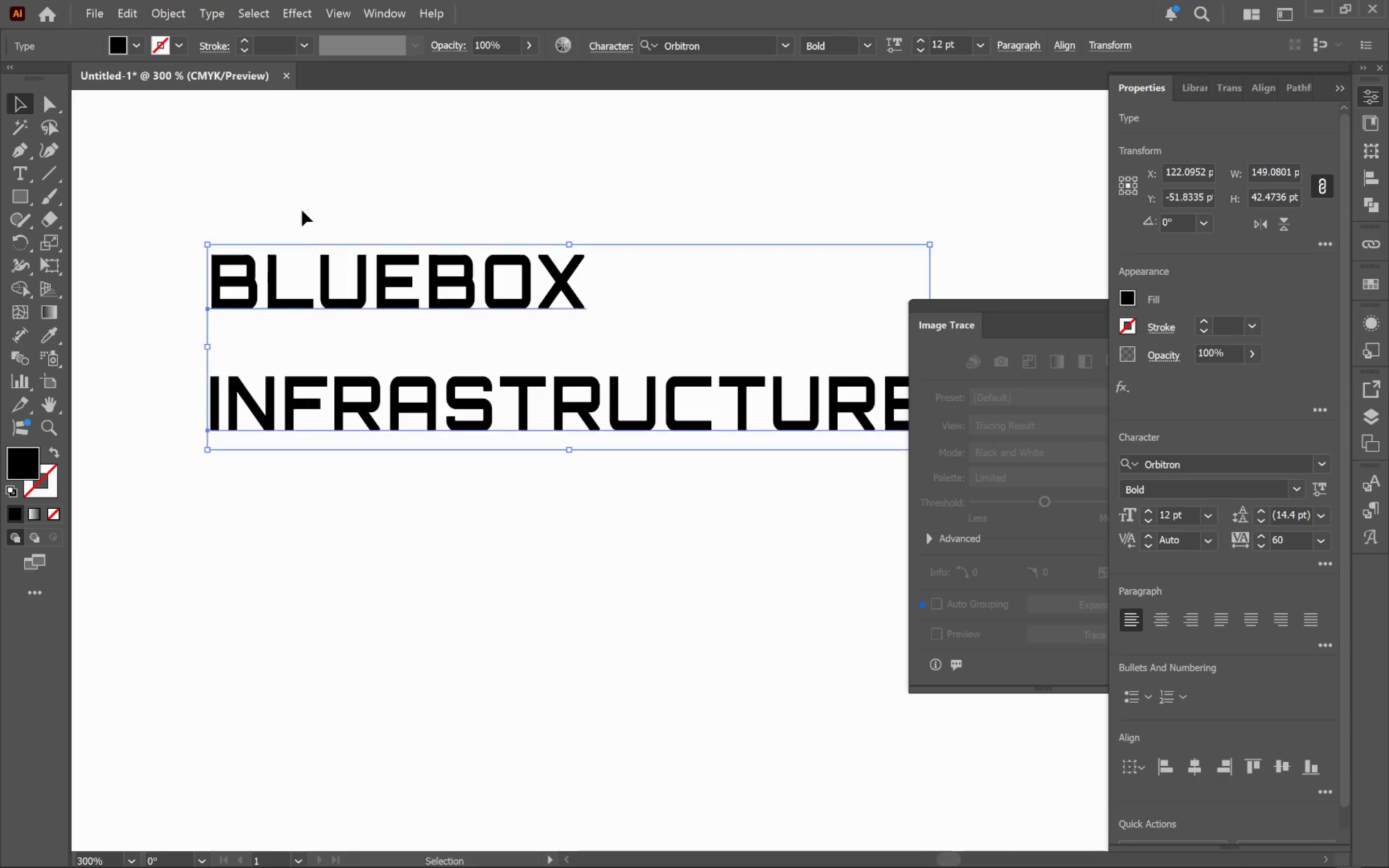 
left_click_drag(start_coordinate=[614, 541], to_coordinate=[302, 210])
 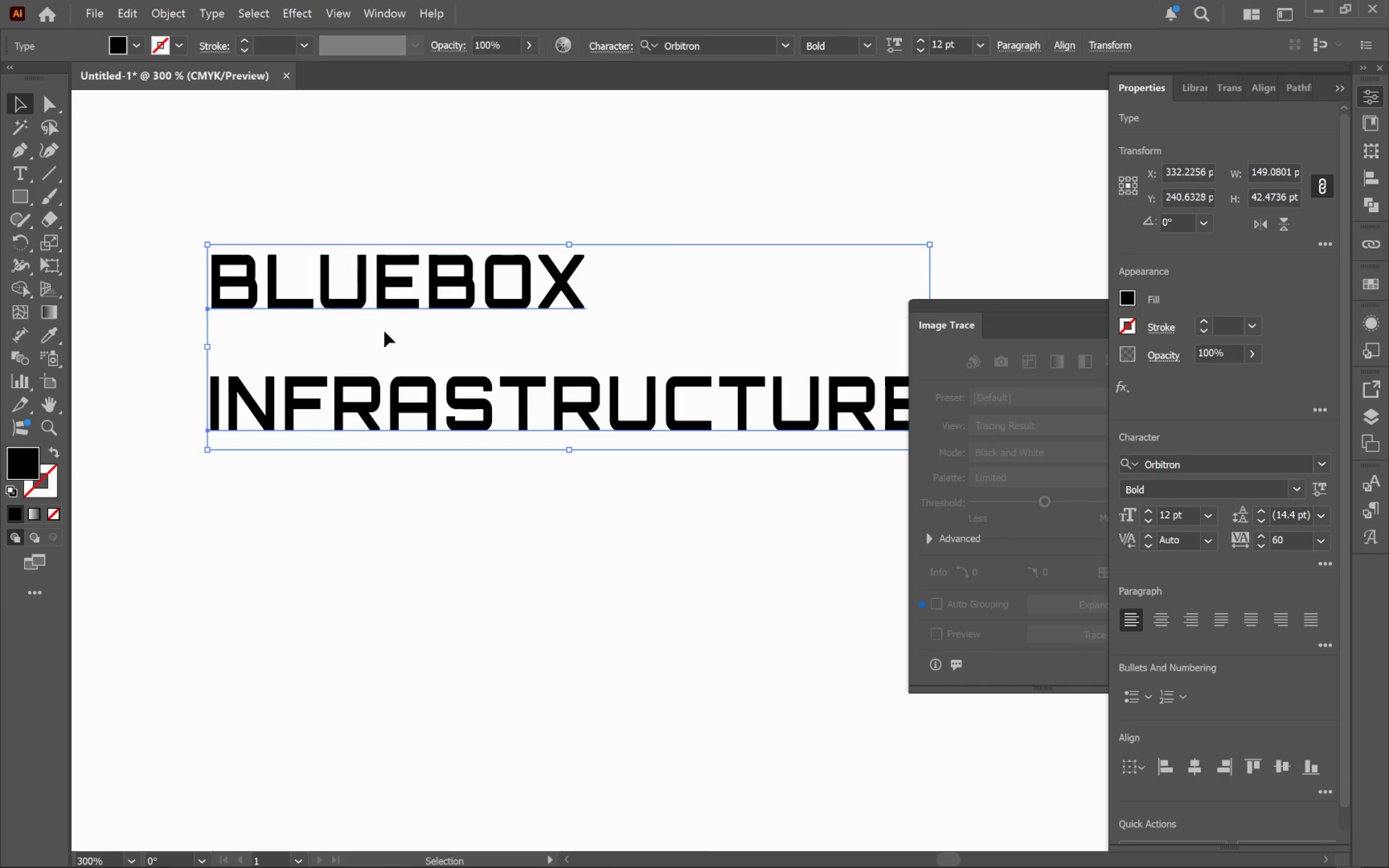 
scroll: coordinate [557, 535], scroll_direction: up, amount: 4.0
 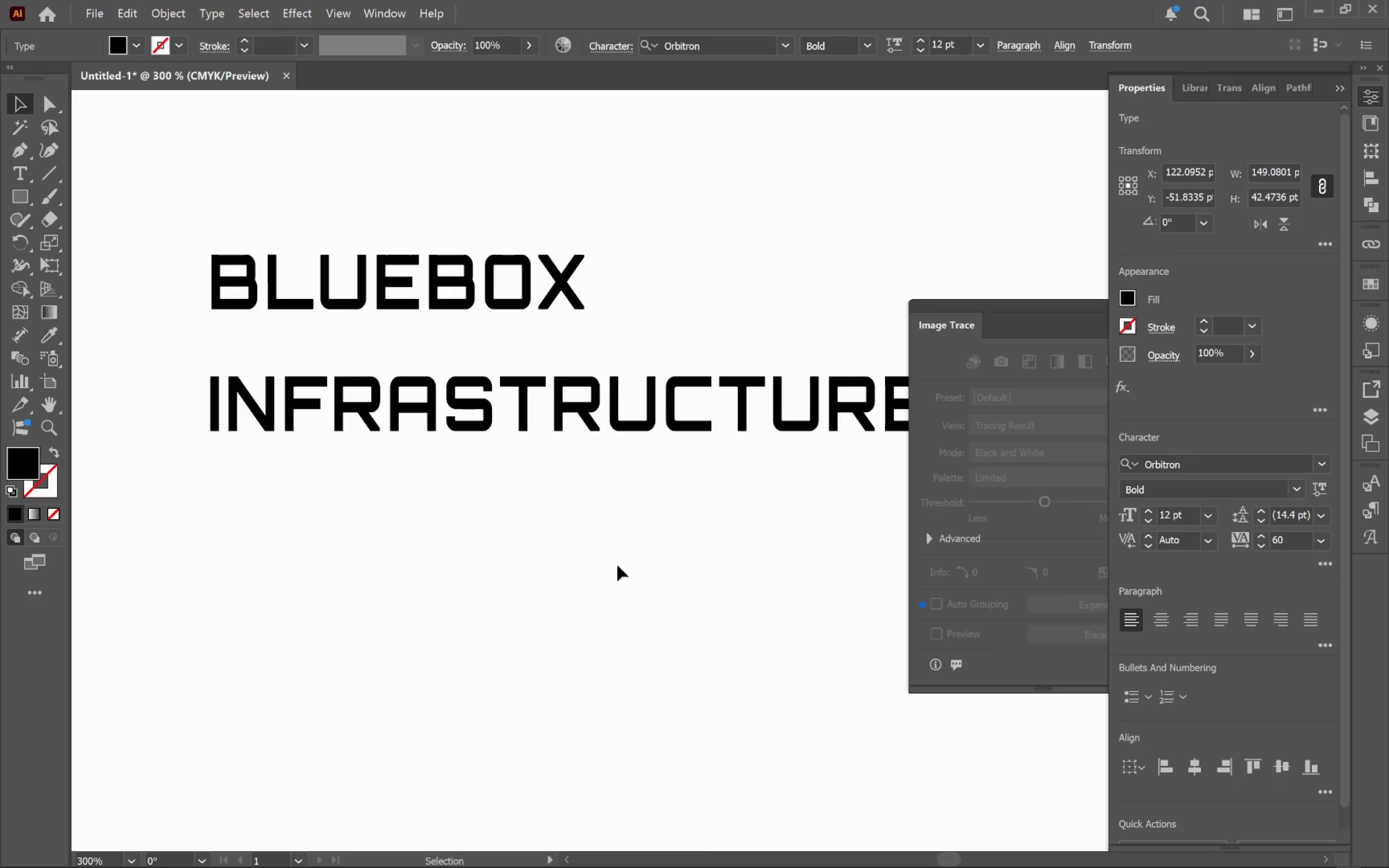 
right_click([400, 338])
 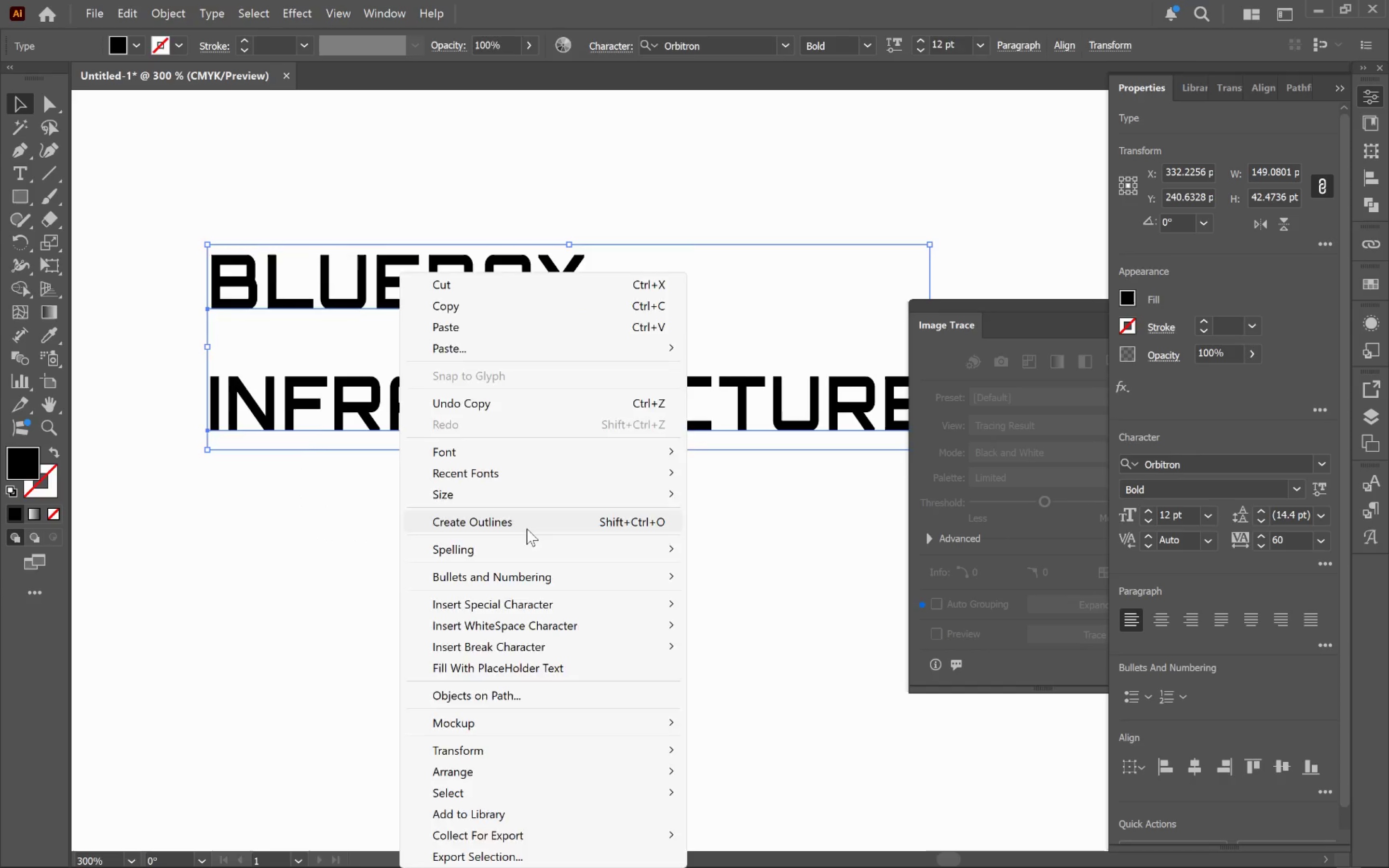 
double_click([467, 515])
 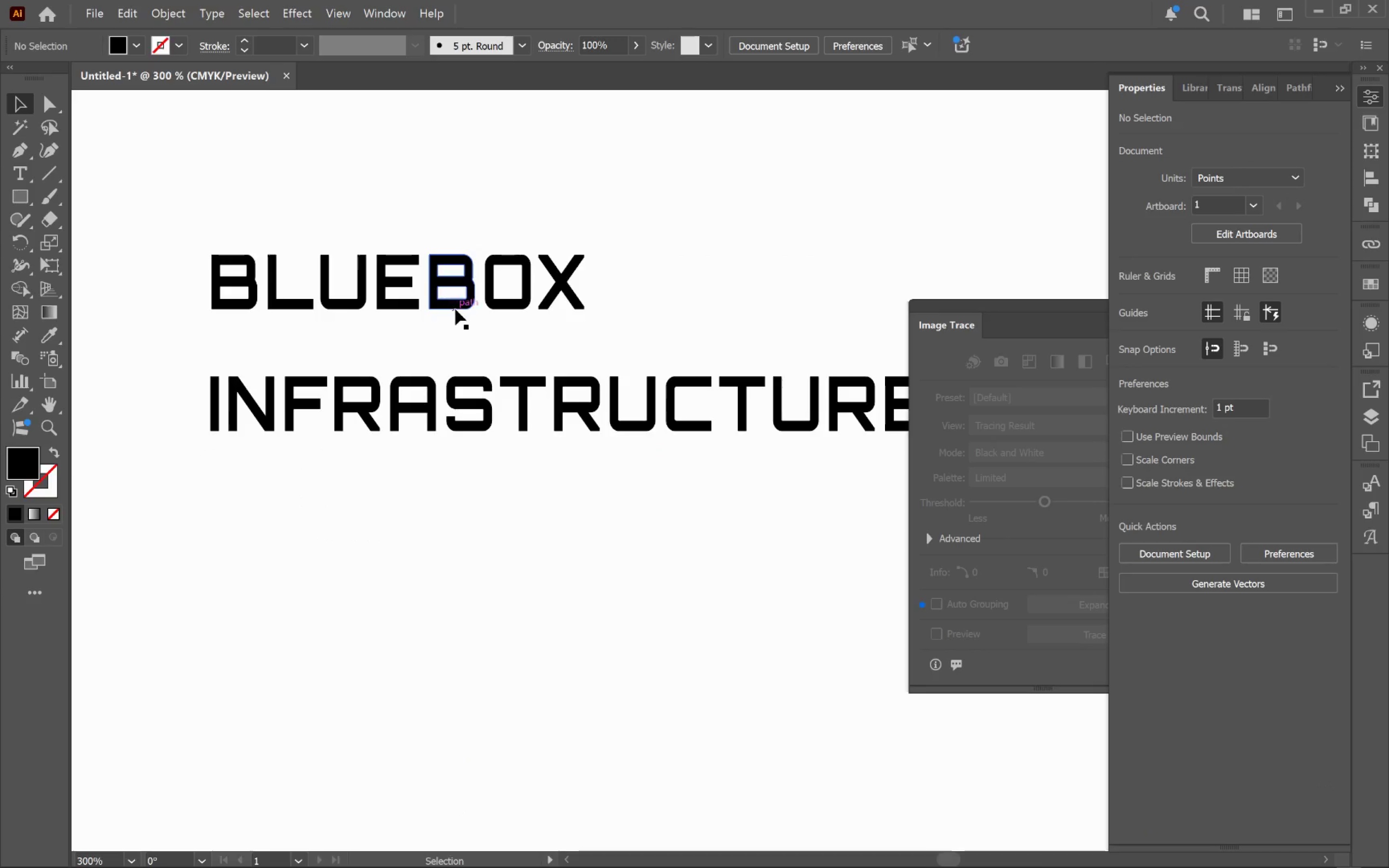 
left_click([455, 308])
 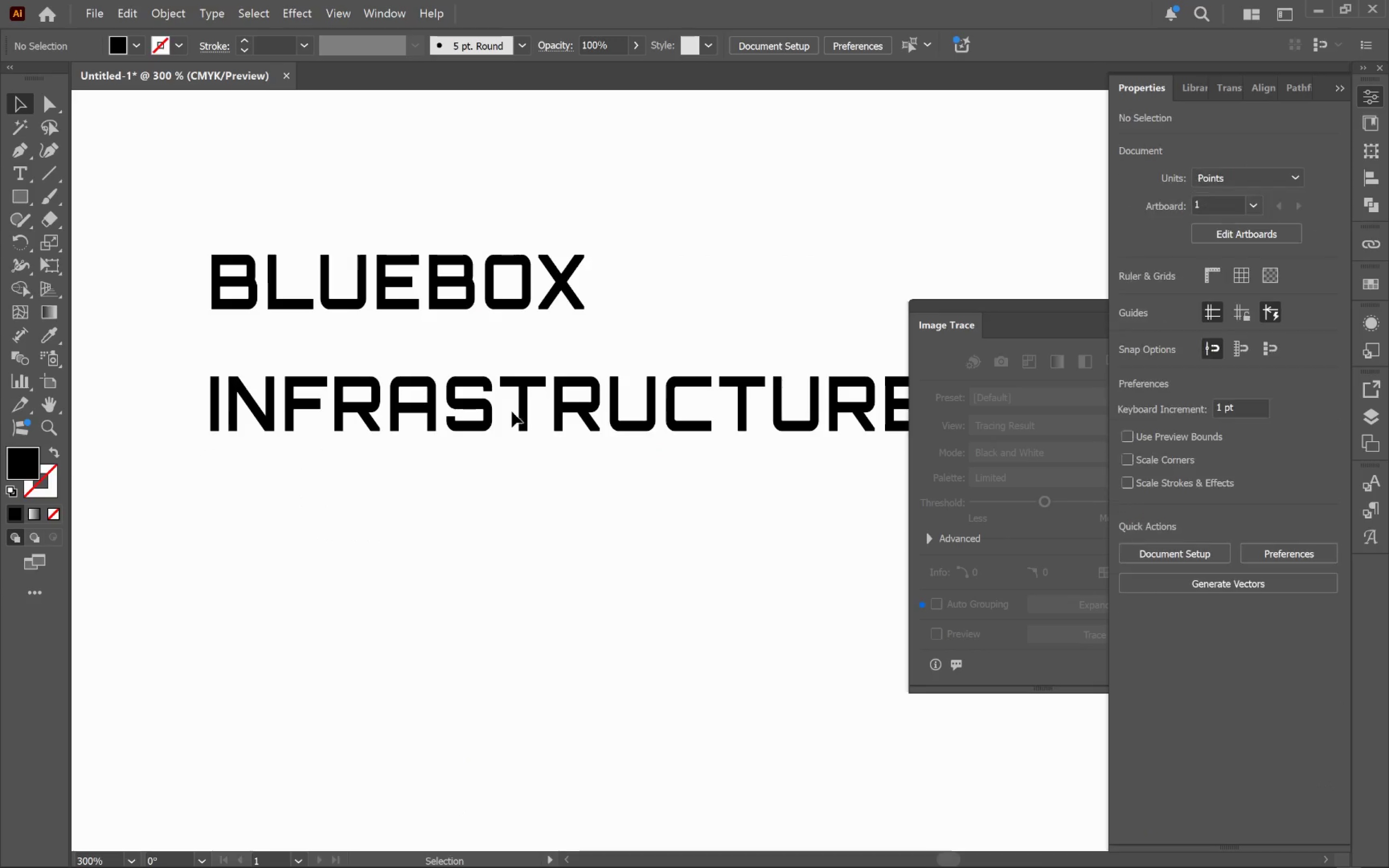 
left_click([517, 409])
 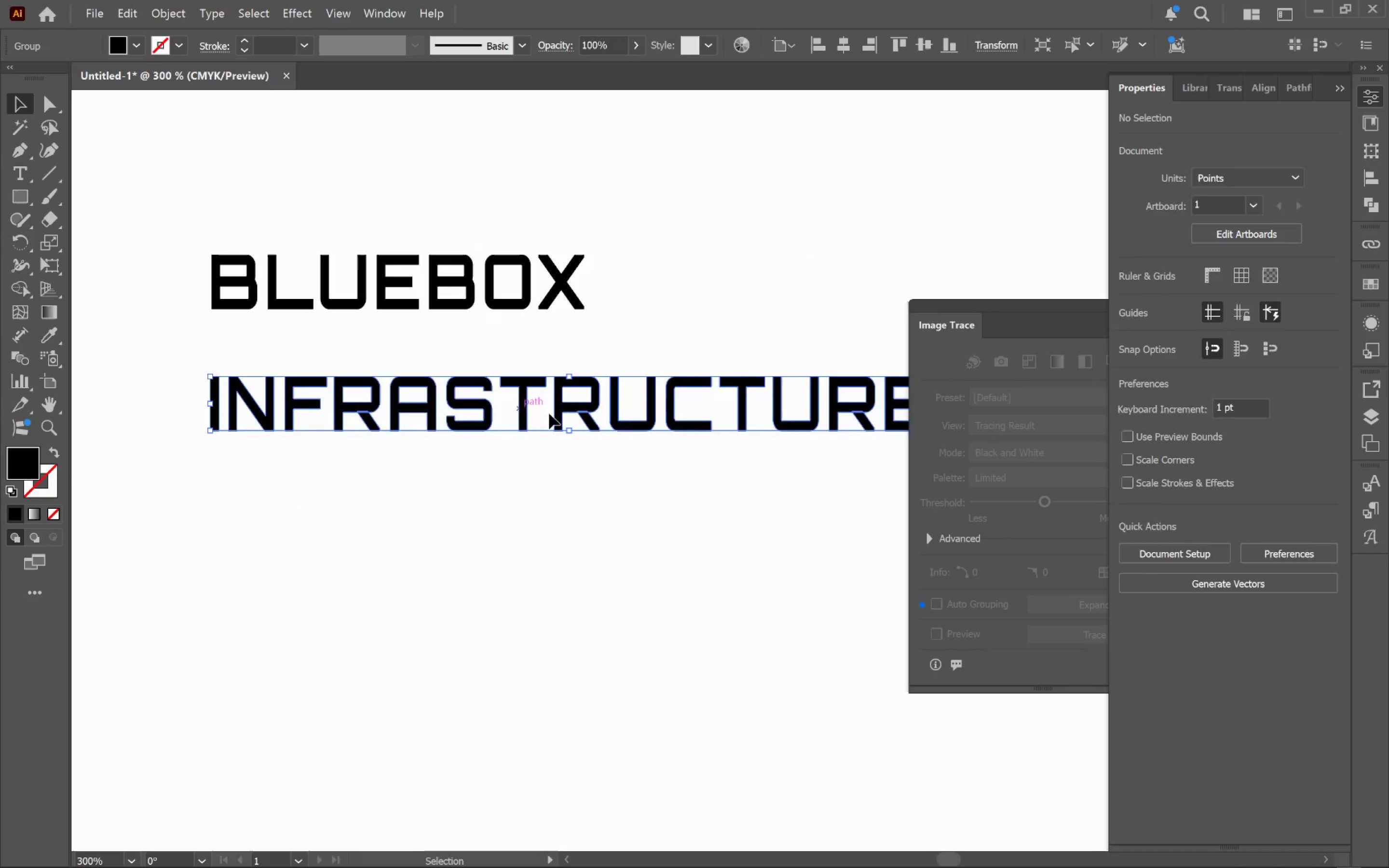 
hold_key(key=Space, duration=0.64)
 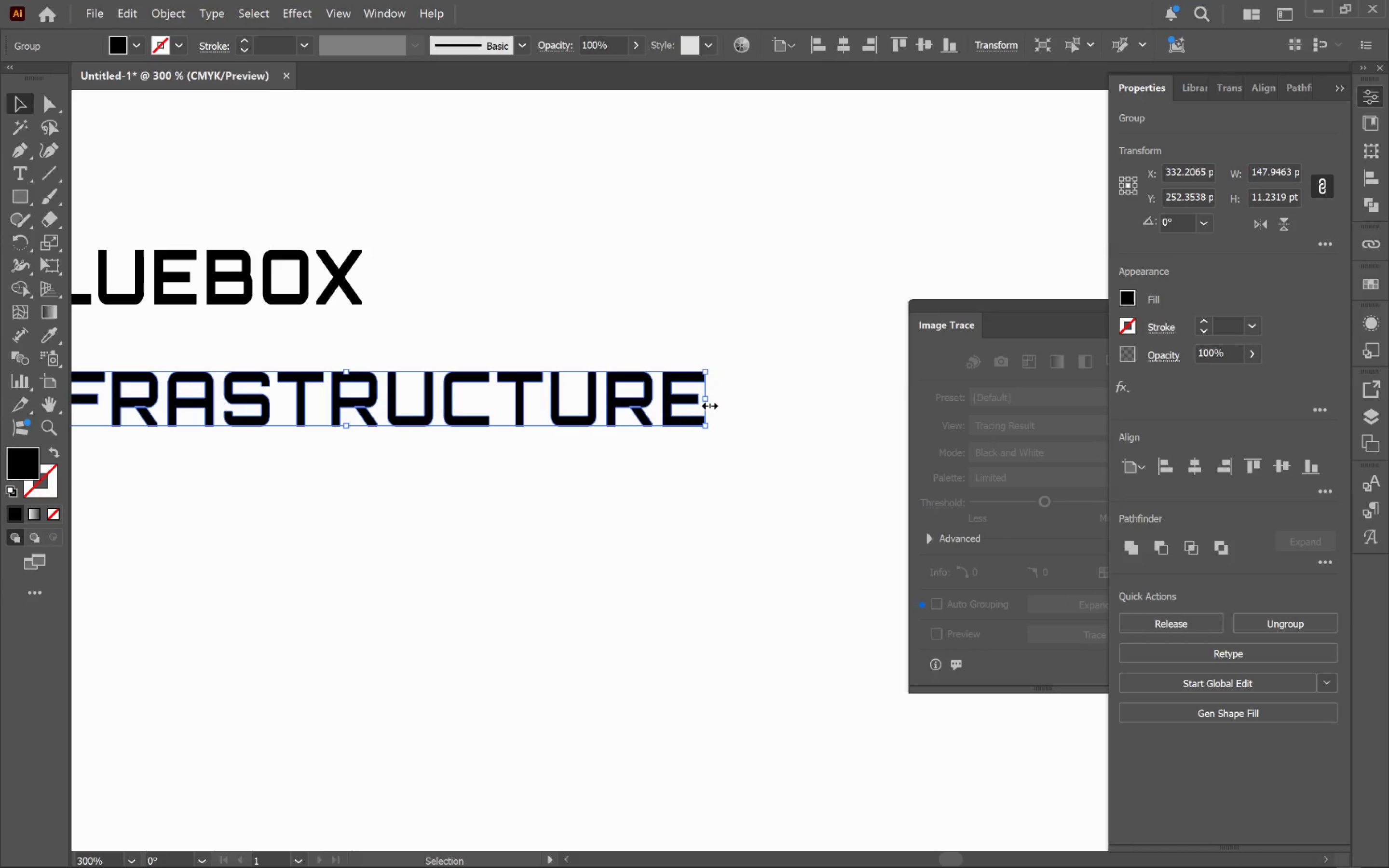 
left_click_drag(start_coordinate=[656, 420], to_coordinate=[433, 415])
 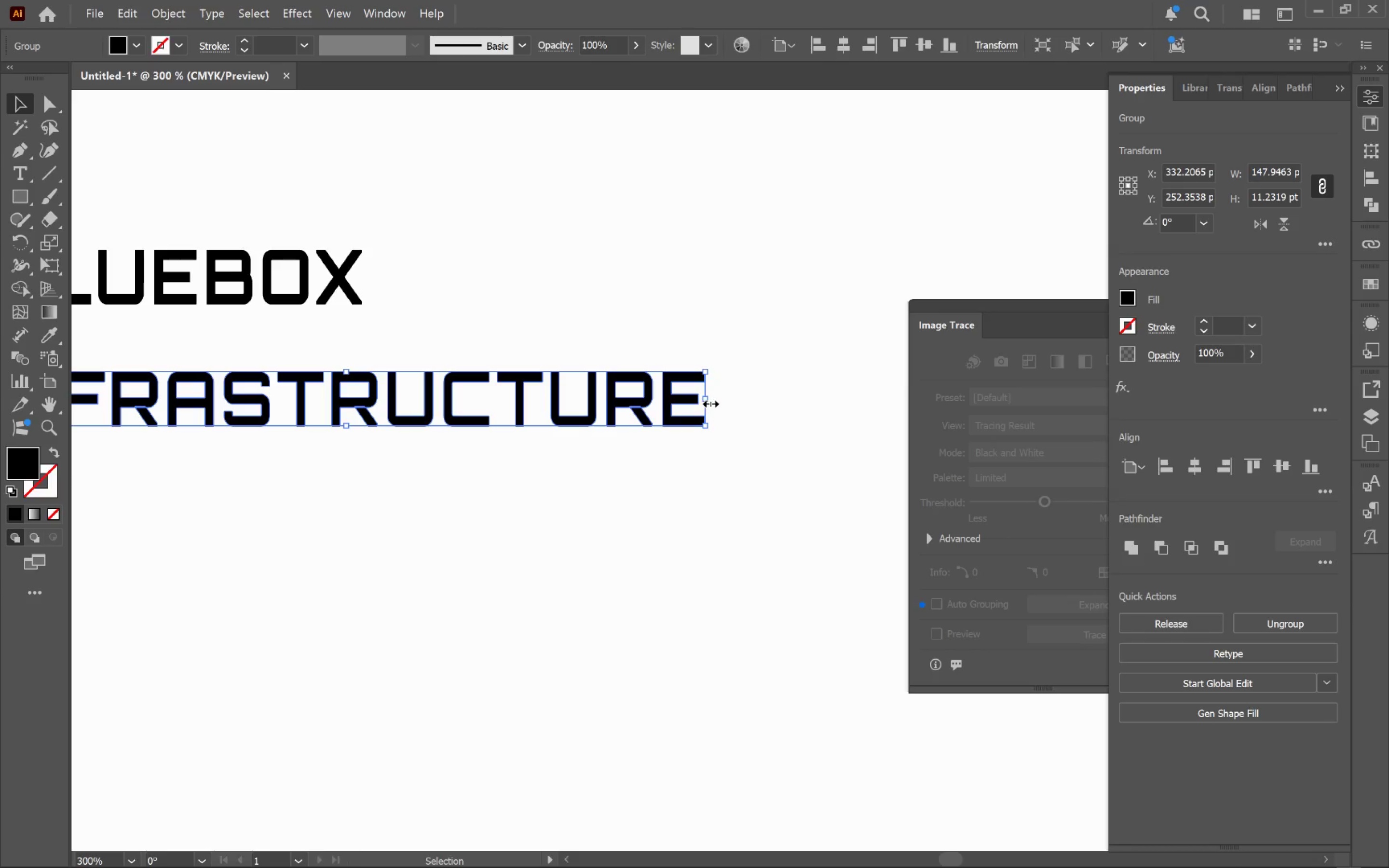 
left_click_drag(start_coordinate=[709, 396], to_coordinate=[364, 343])
 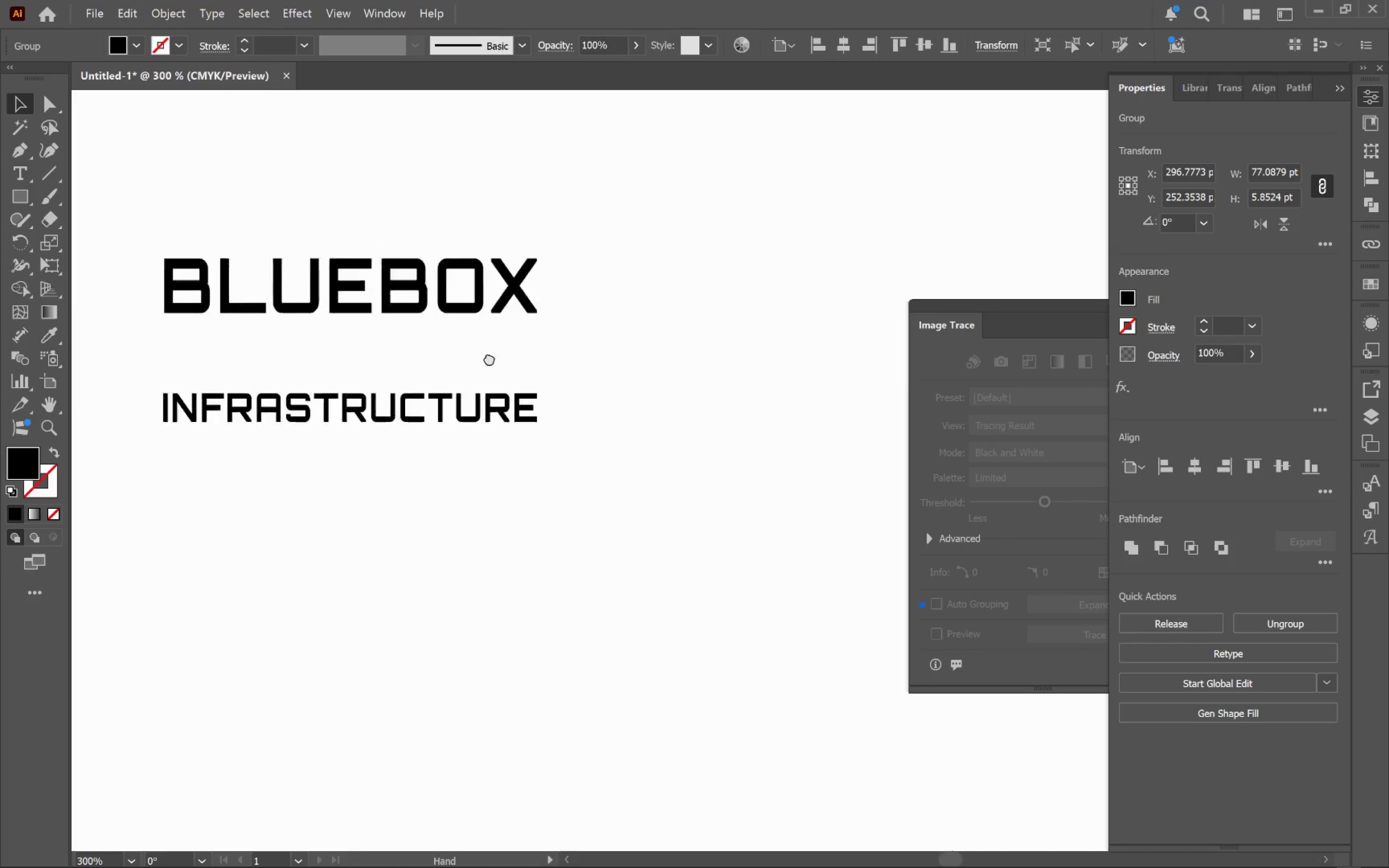 
hold_key(key=ShiftLeft, duration=1.89)
 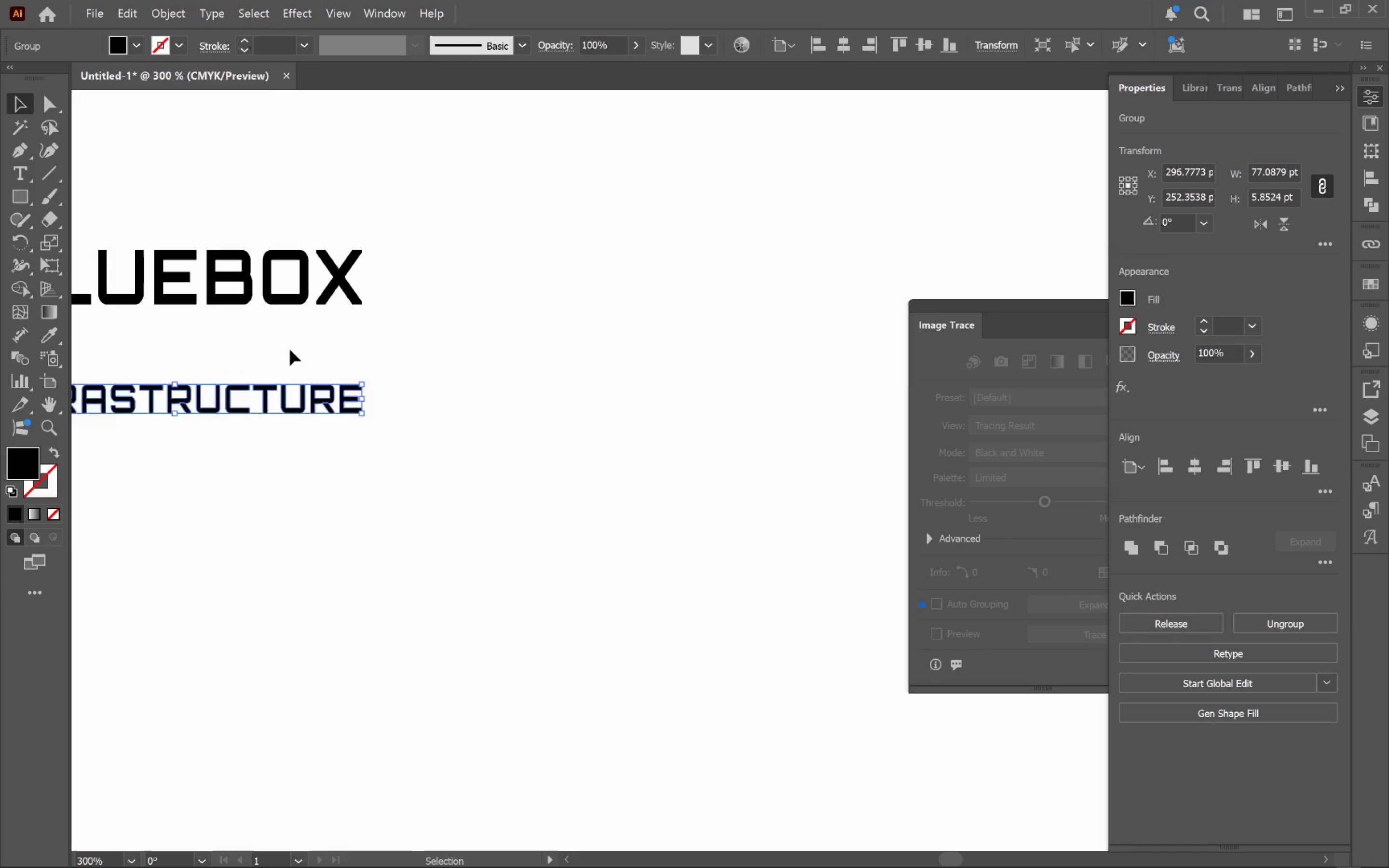 
hold_key(key=Space, duration=1.5)
 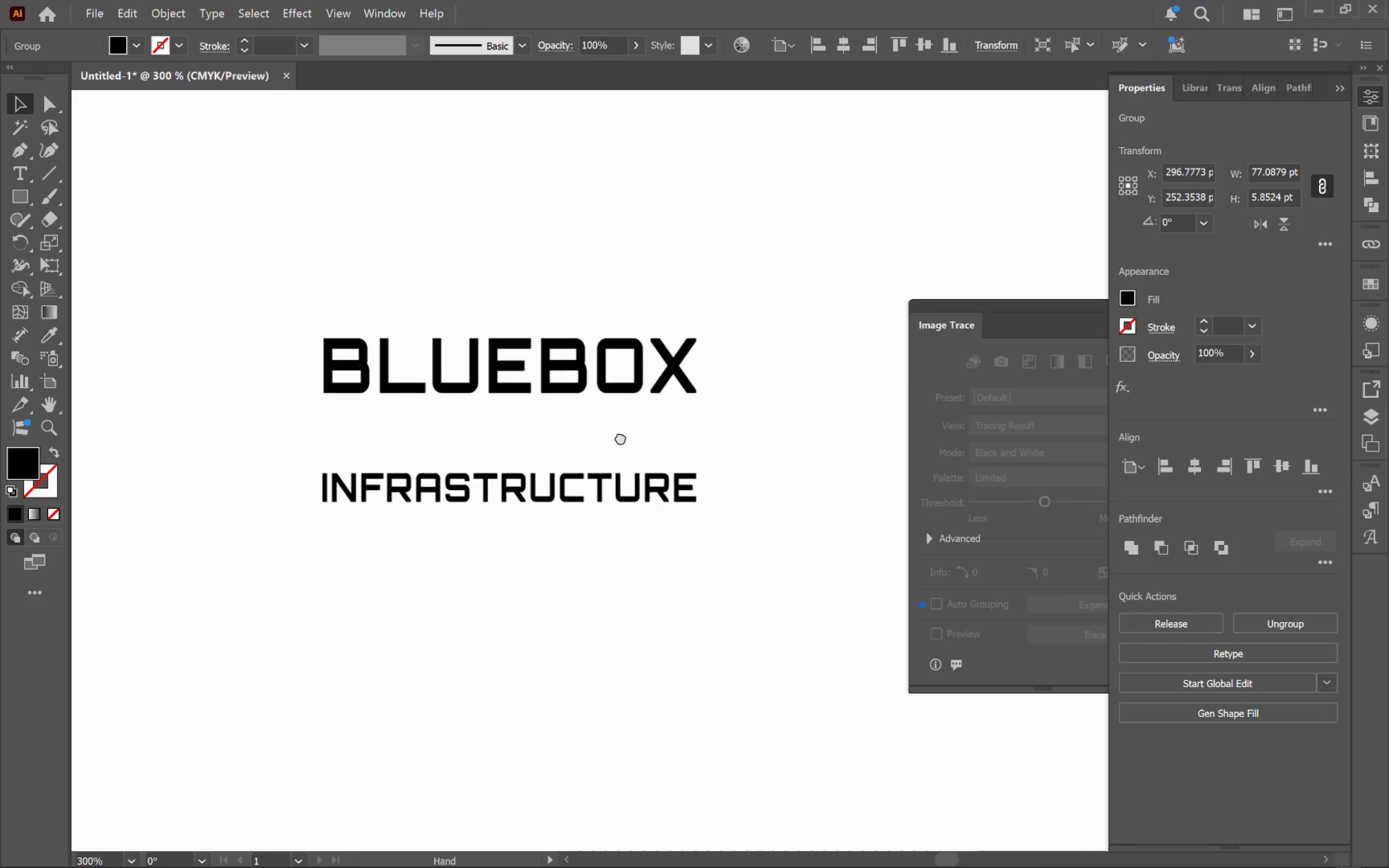 
left_click_drag(start_coordinate=[287, 348], to_coordinate=[620, 437])
 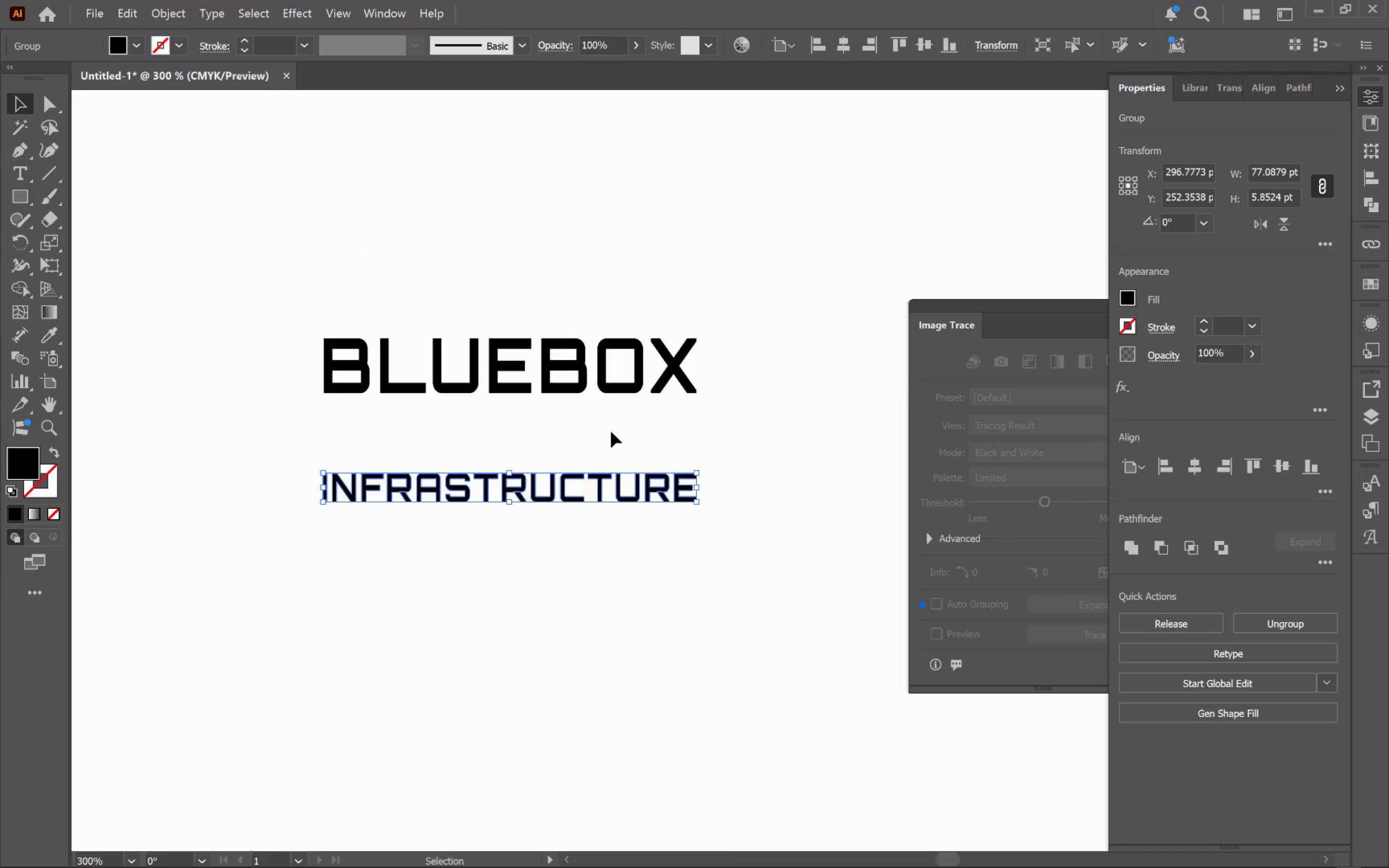 
hold_key(key=Space, duration=1.06)
 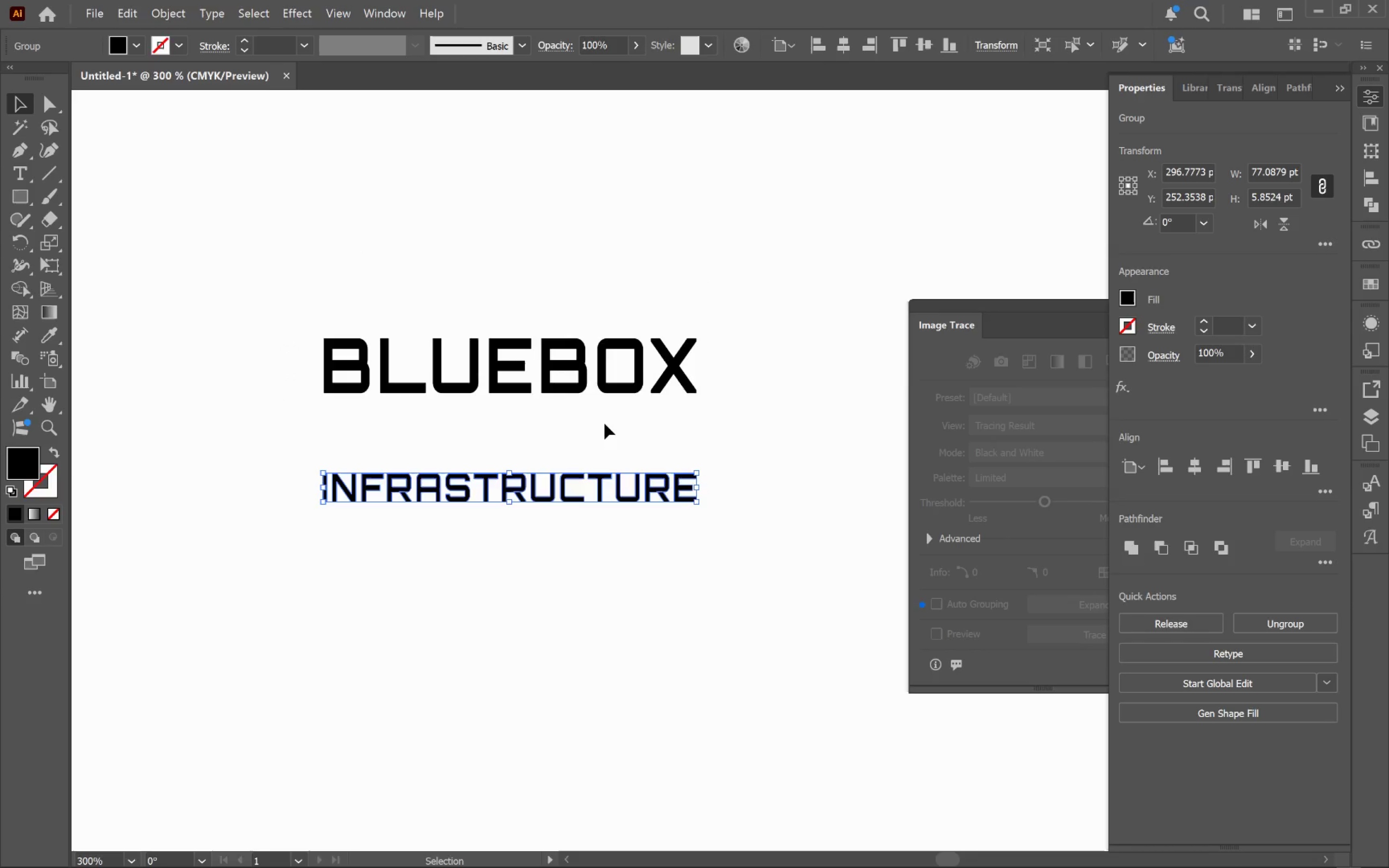 
left_click([604, 423])
 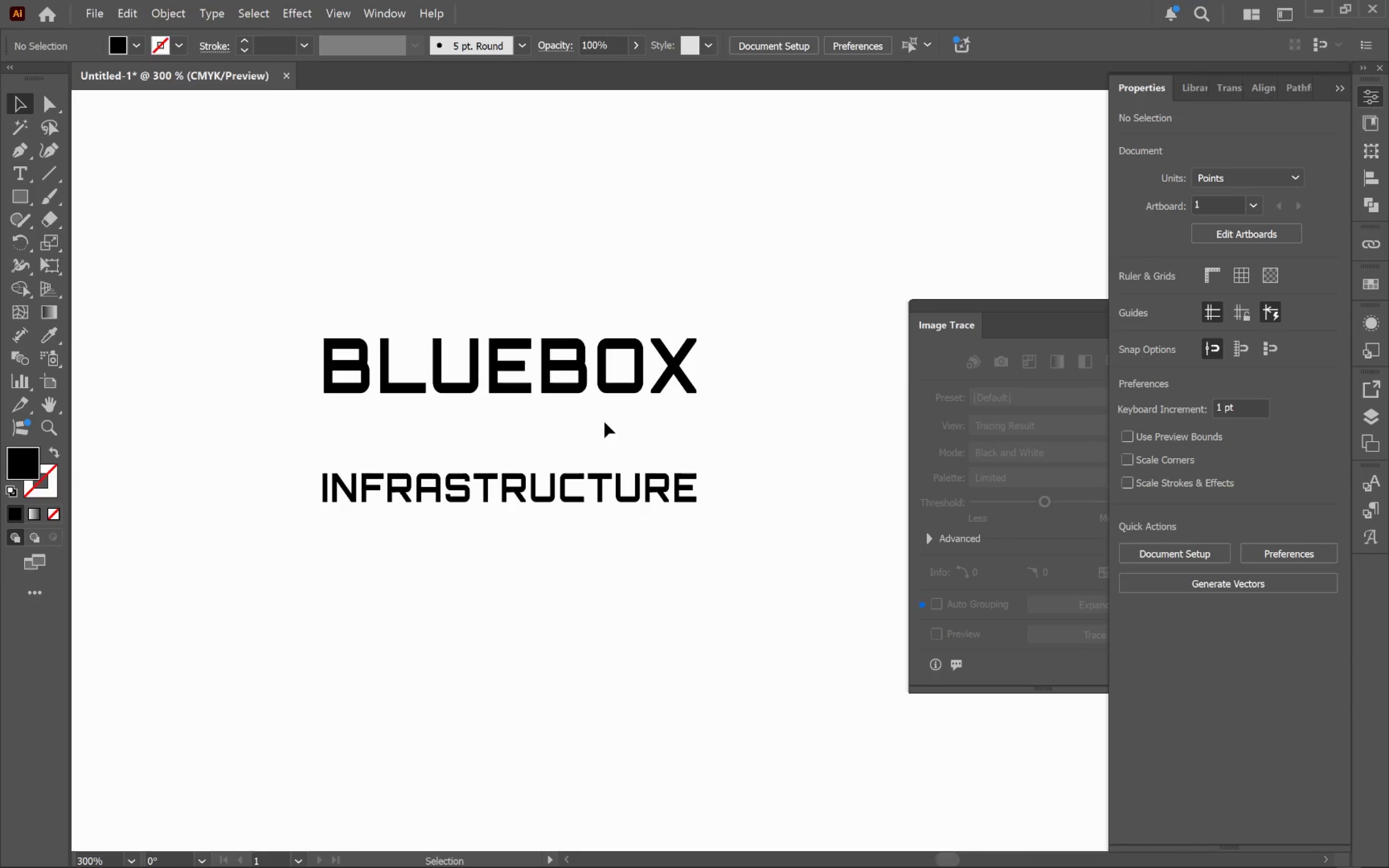 
key(Control+Z)
 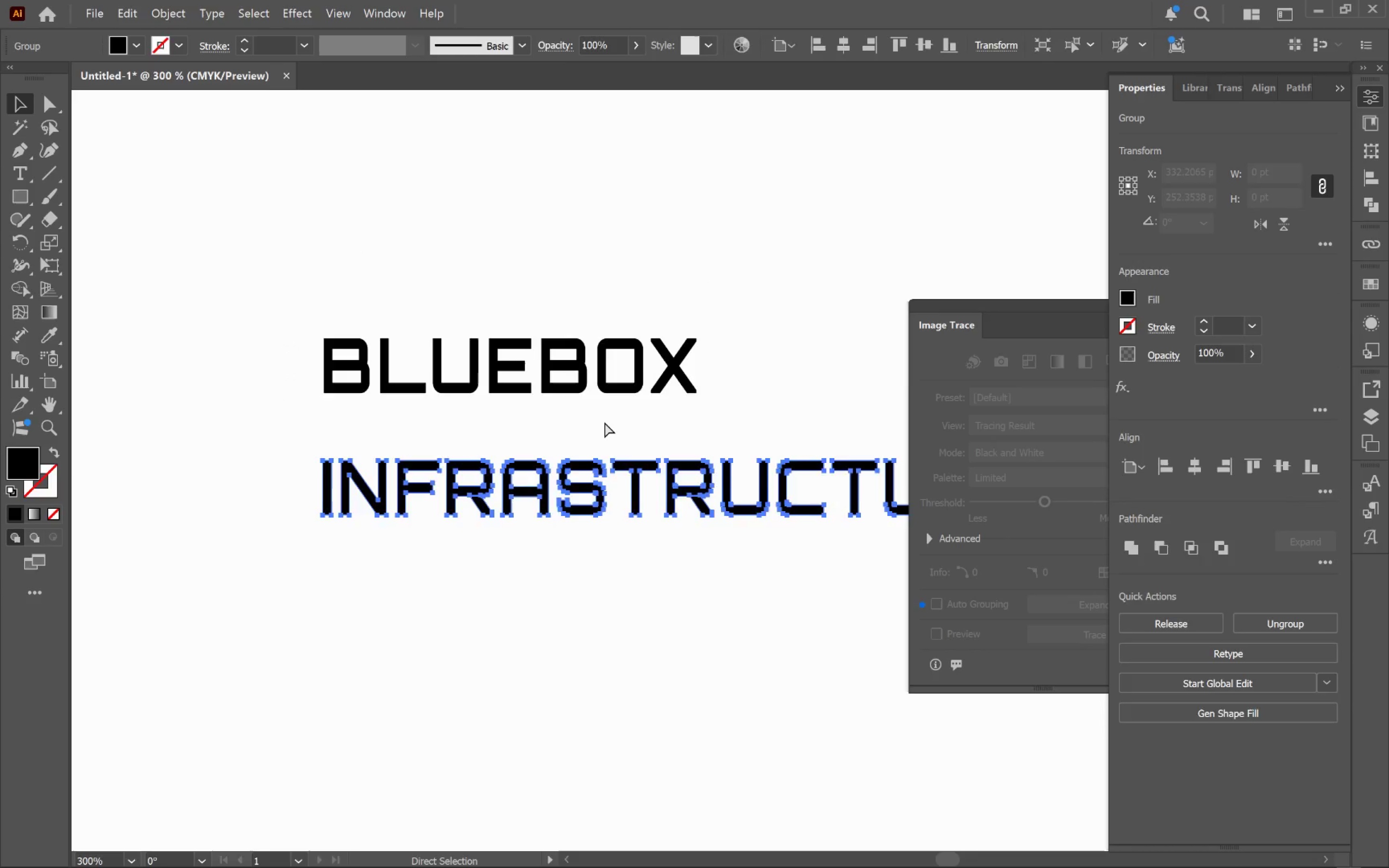 
key(Control+Z)
 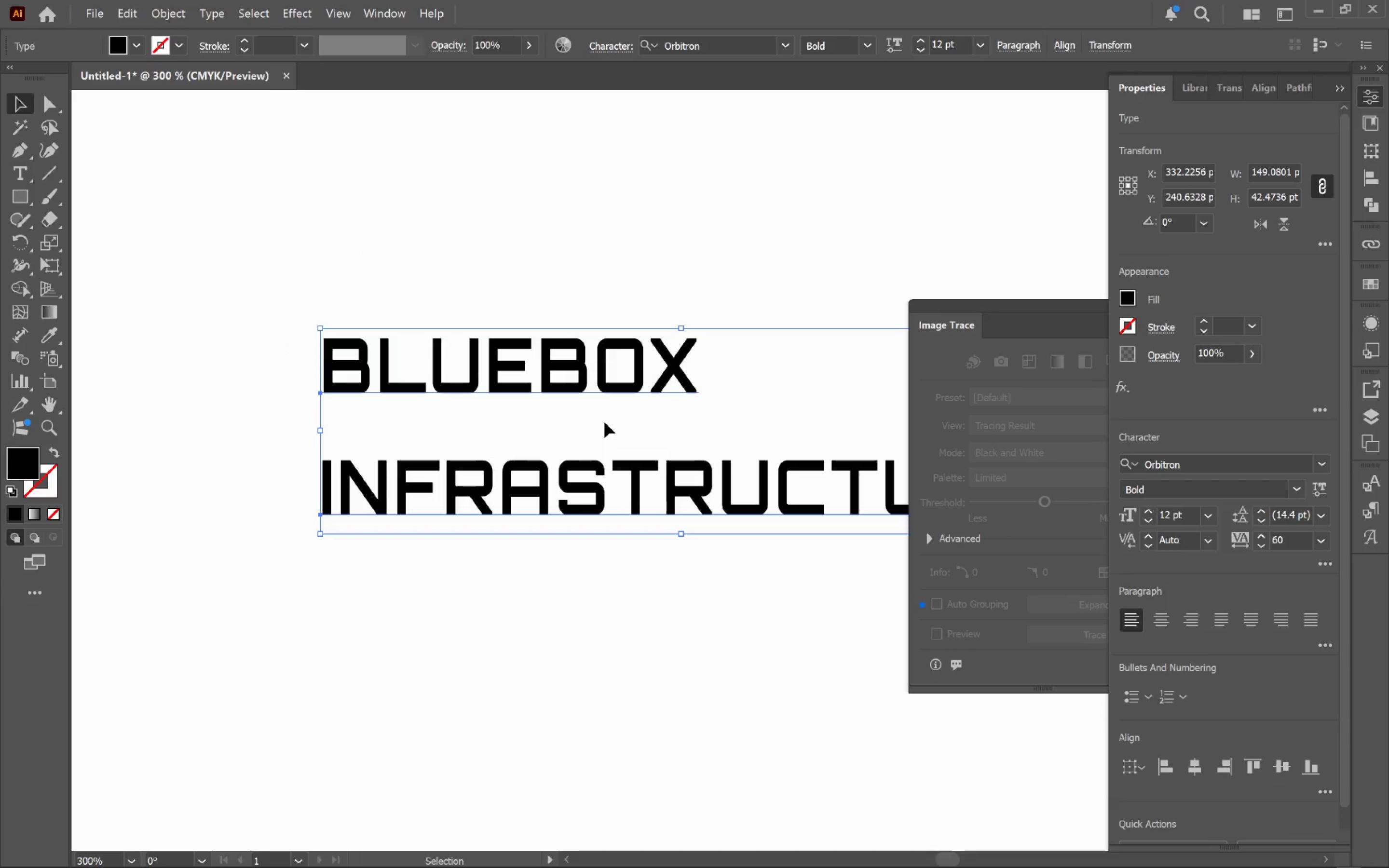 
hold_key(key=AltLeft, duration=0.64)
scroll: coordinate [604, 422], scroll_direction: down, amount: 2.0
 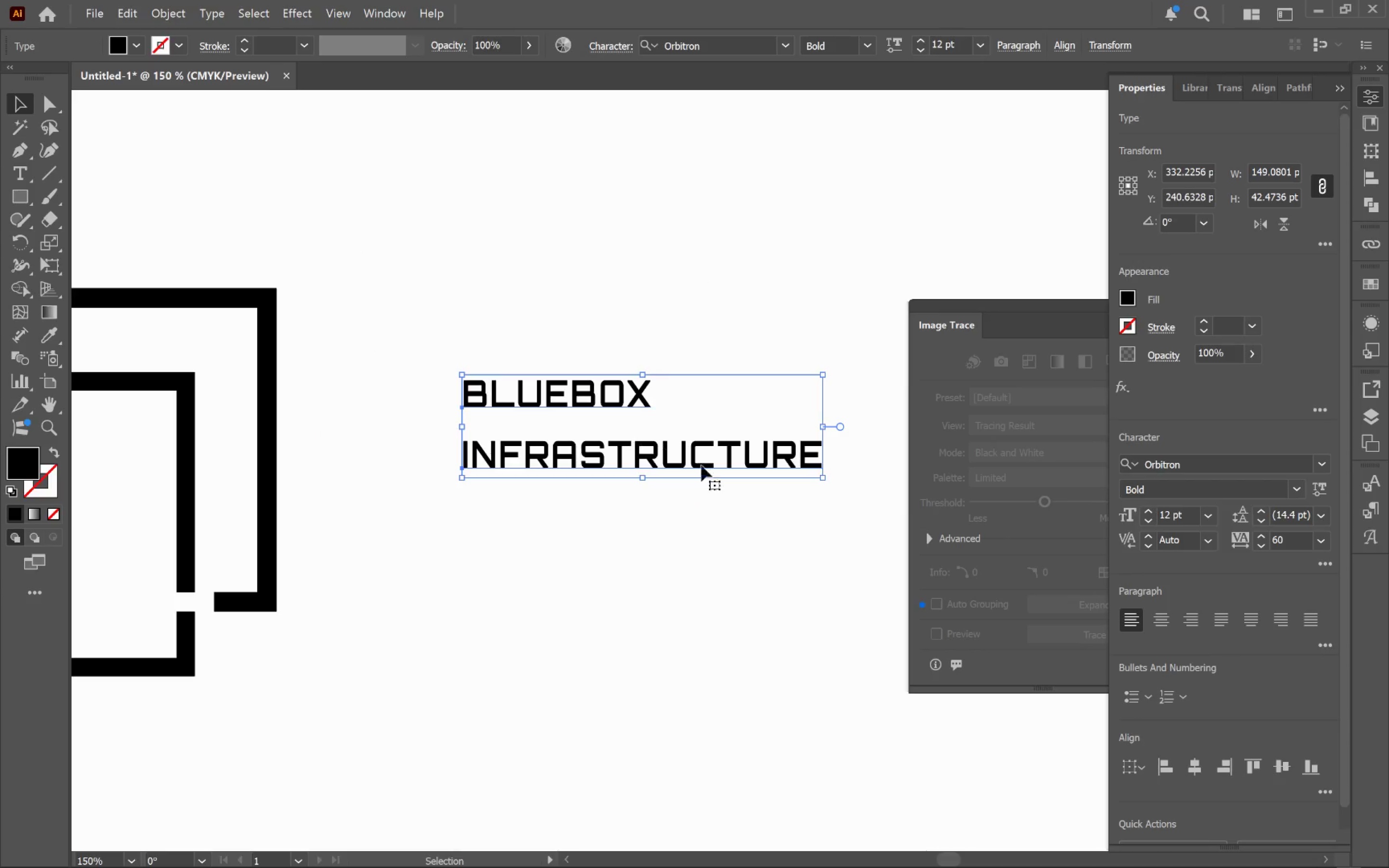 
left_click([727, 555])
 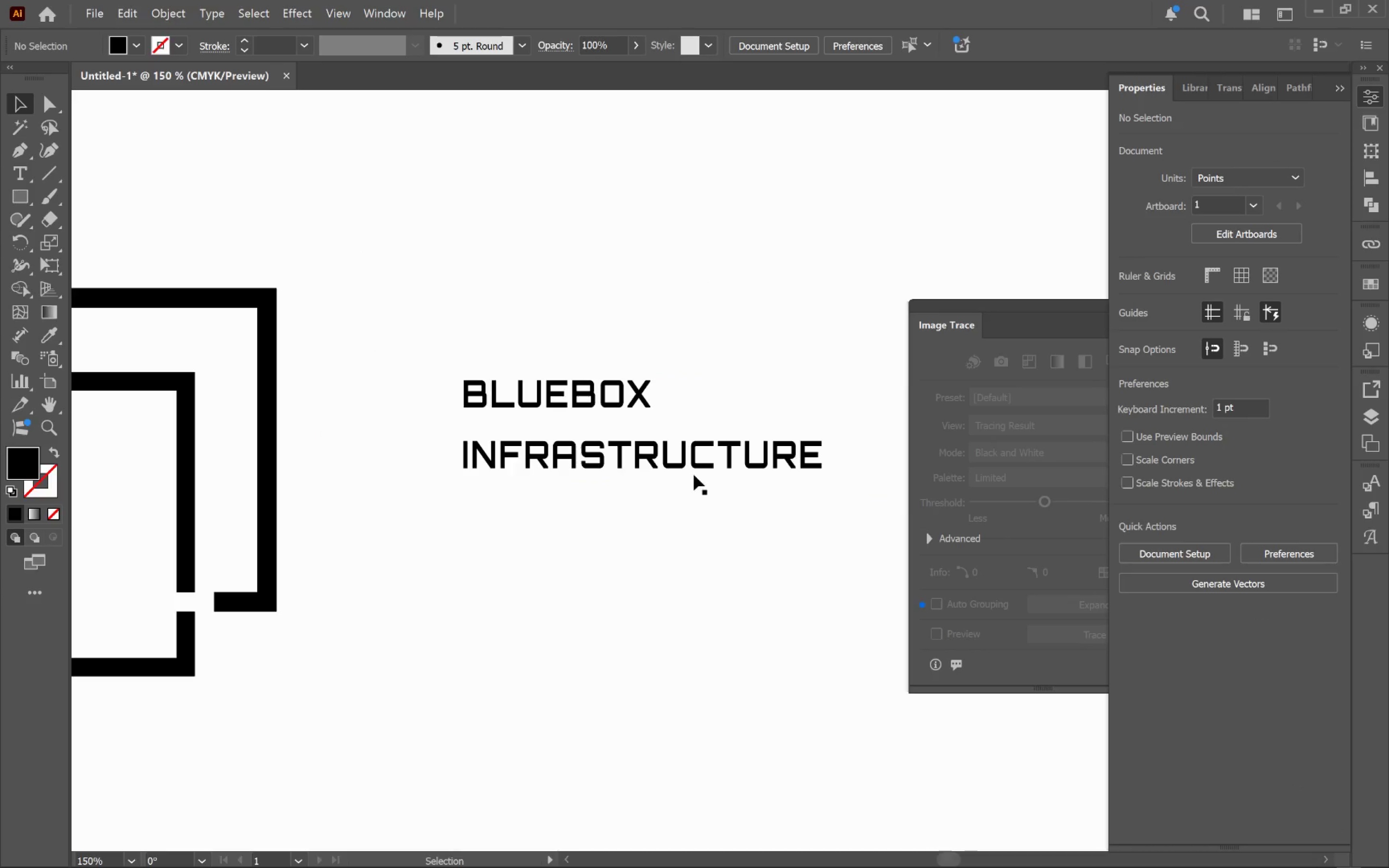 
left_click([695, 465])
 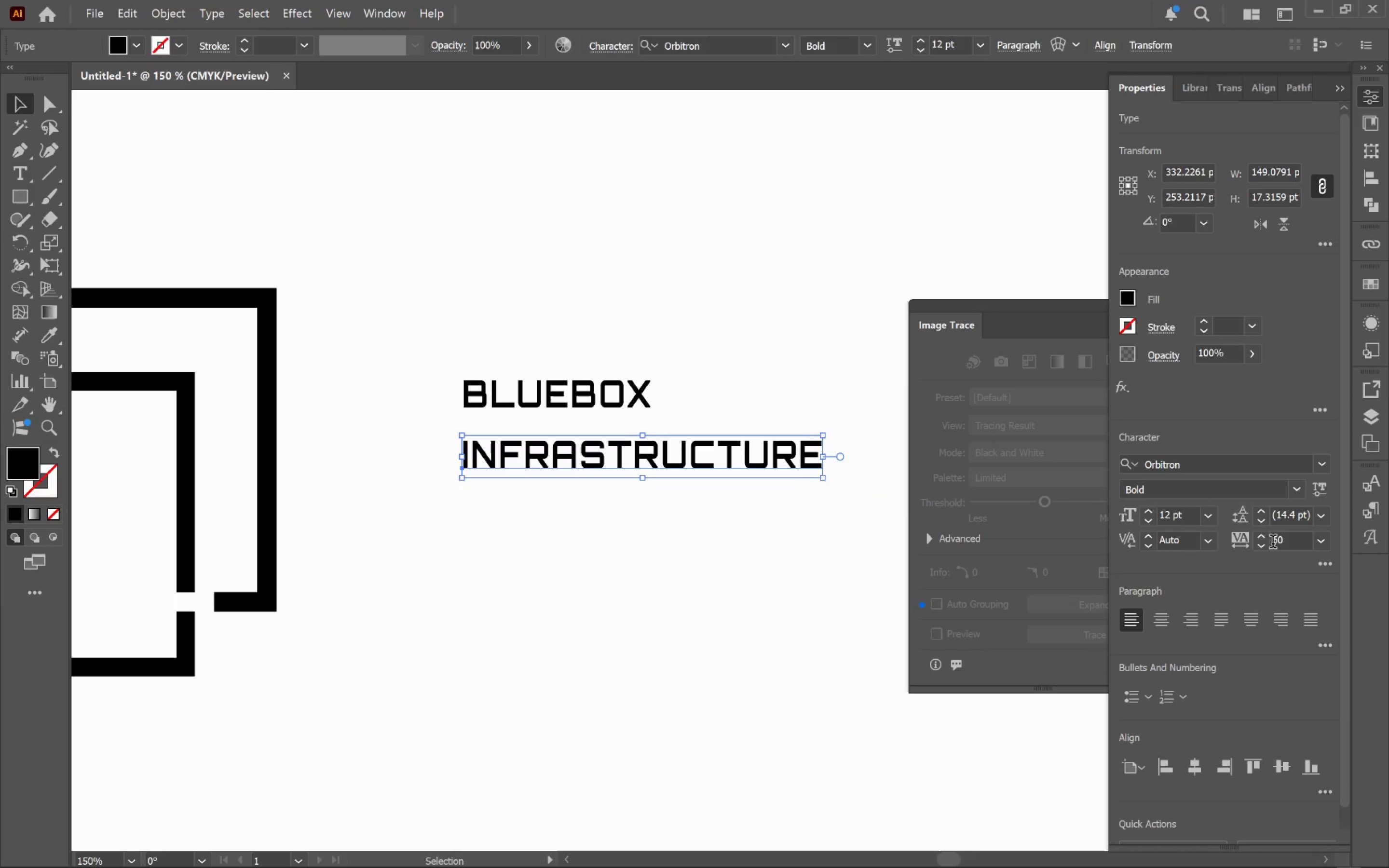 
hold_key(key=ShiftLeft, duration=3.28)
double_click([1258, 536])
 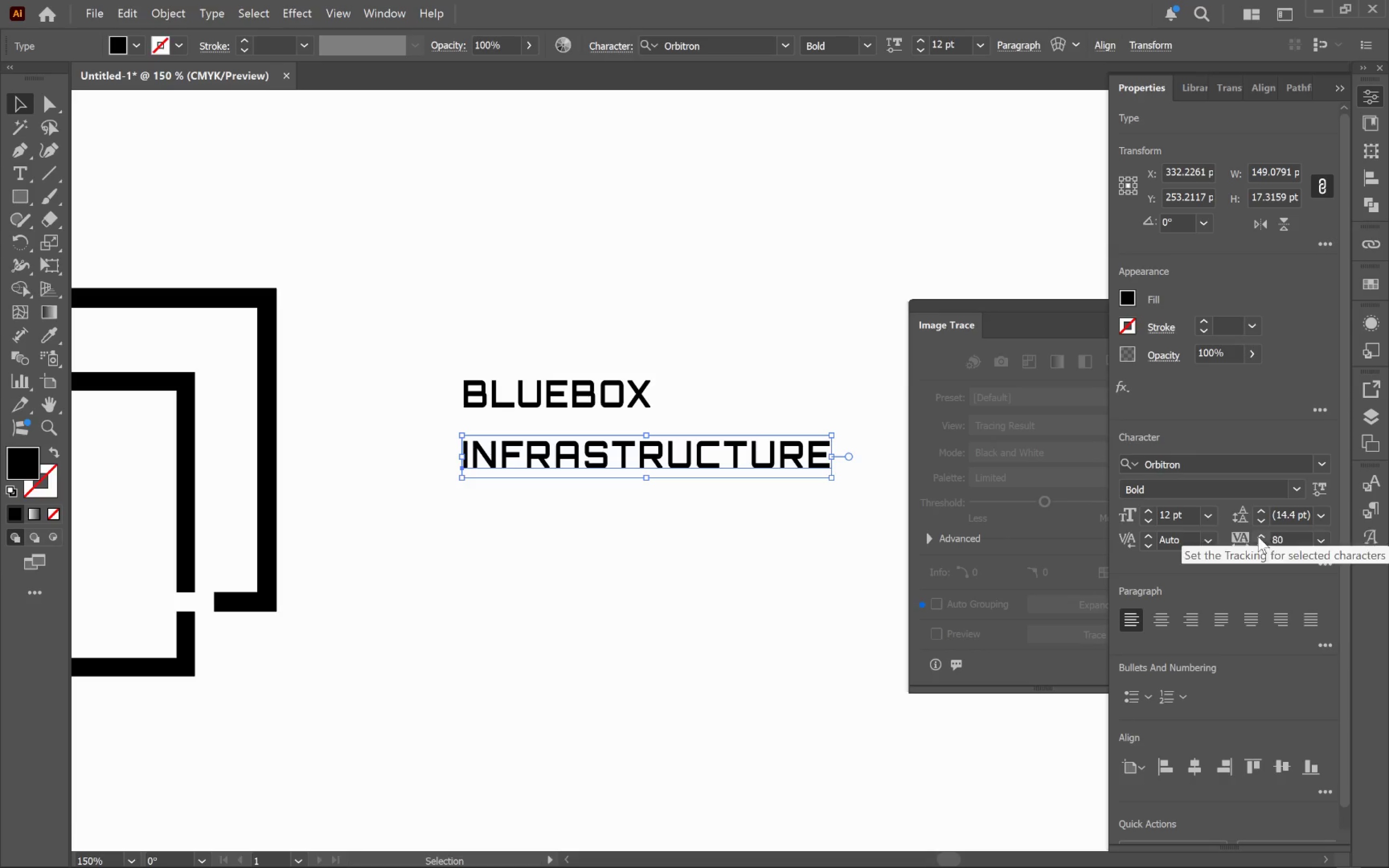 
triple_click([1258, 536])
 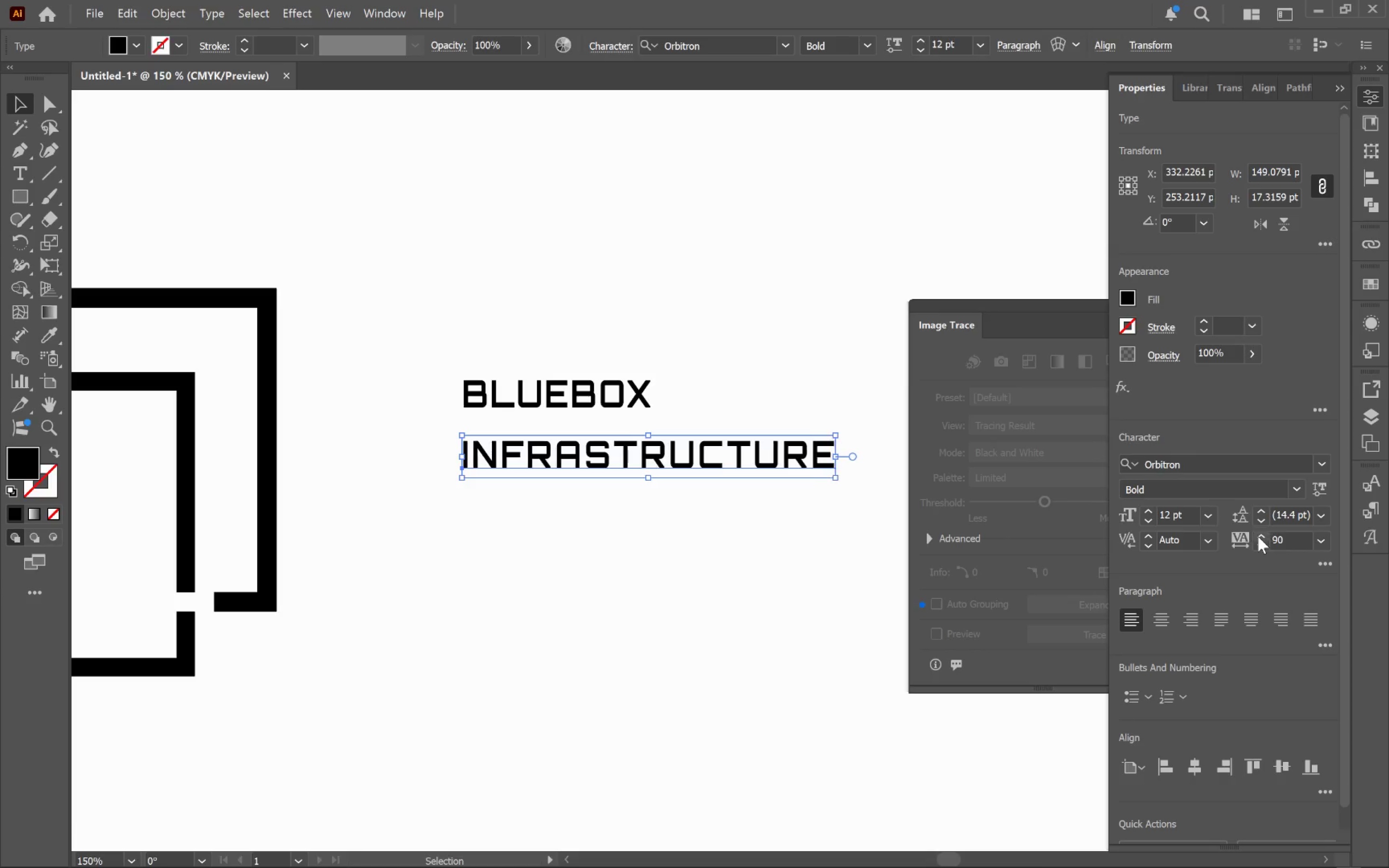 
triple_click([1258, 536])
 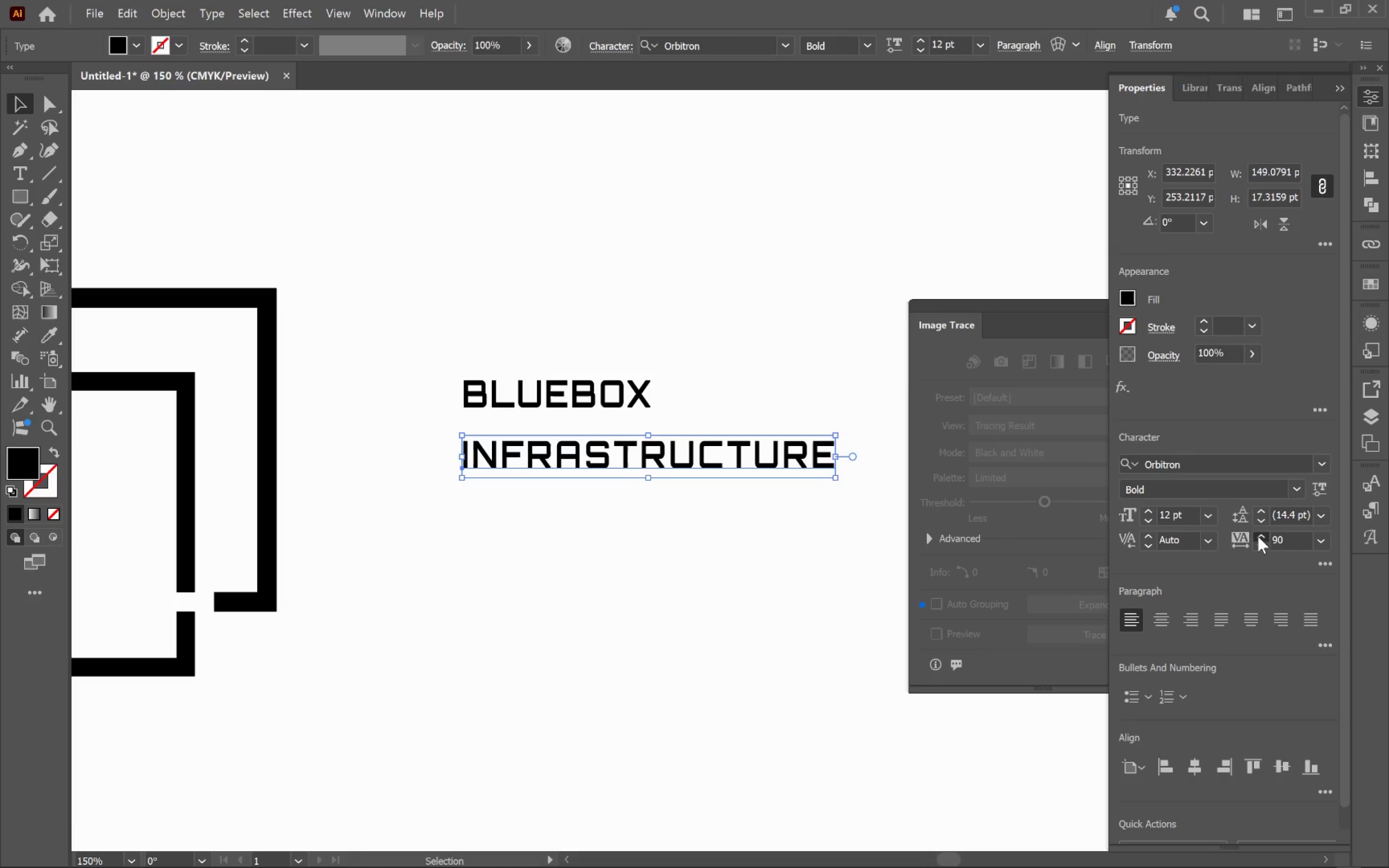 
triple_click([1258, 536])
 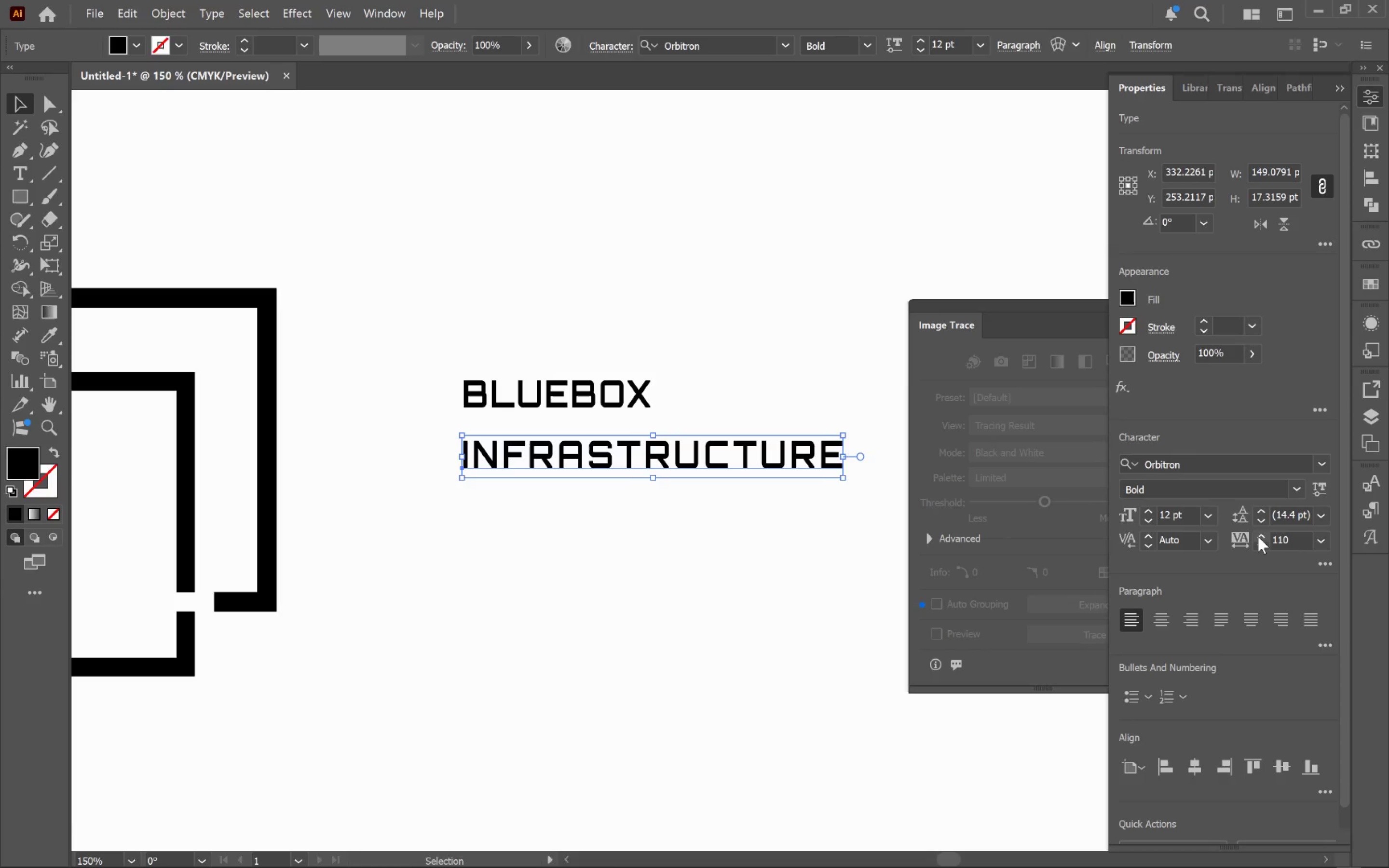 
triple_click([1258, 536])
 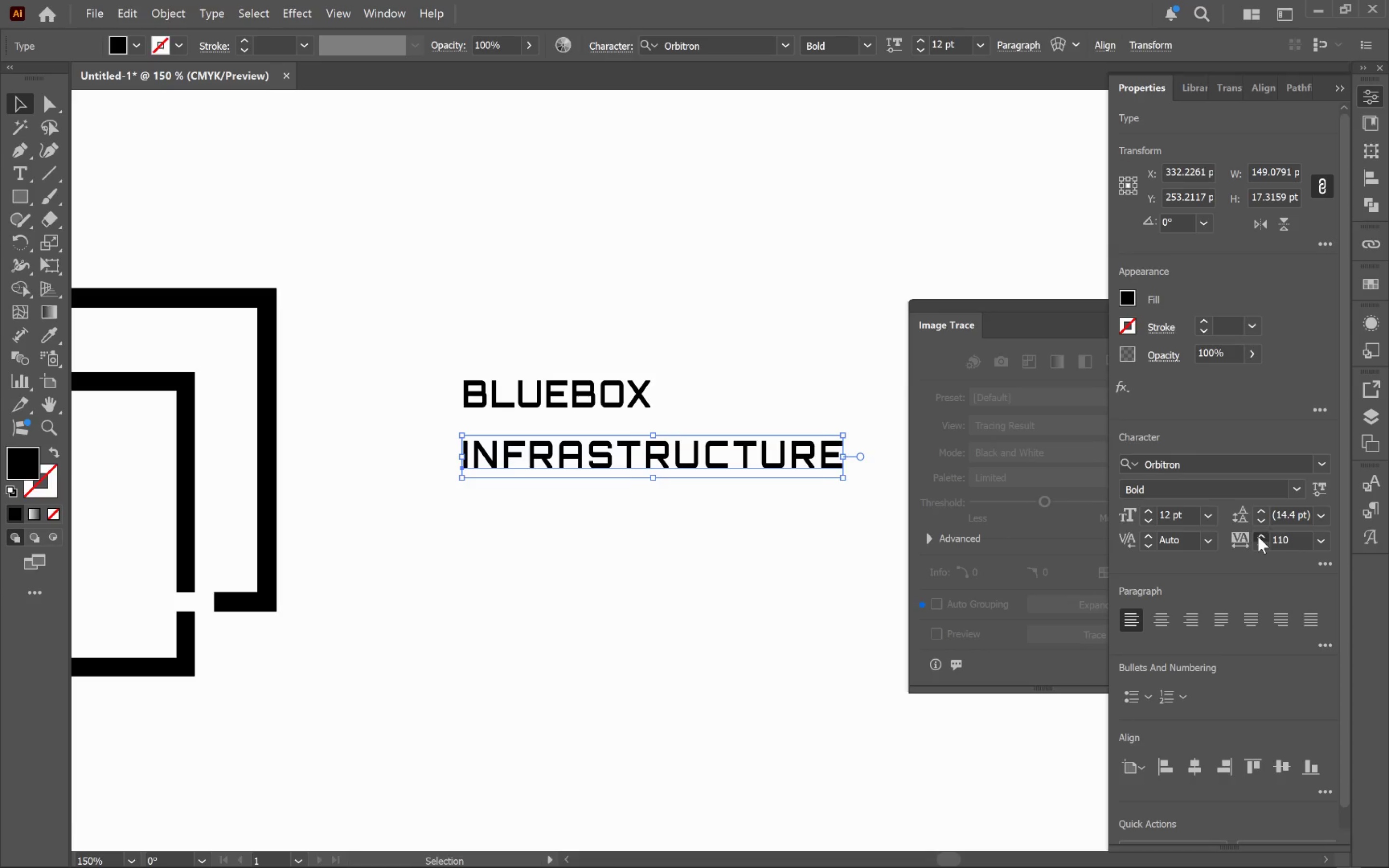 
triple_click([1258, 536])
 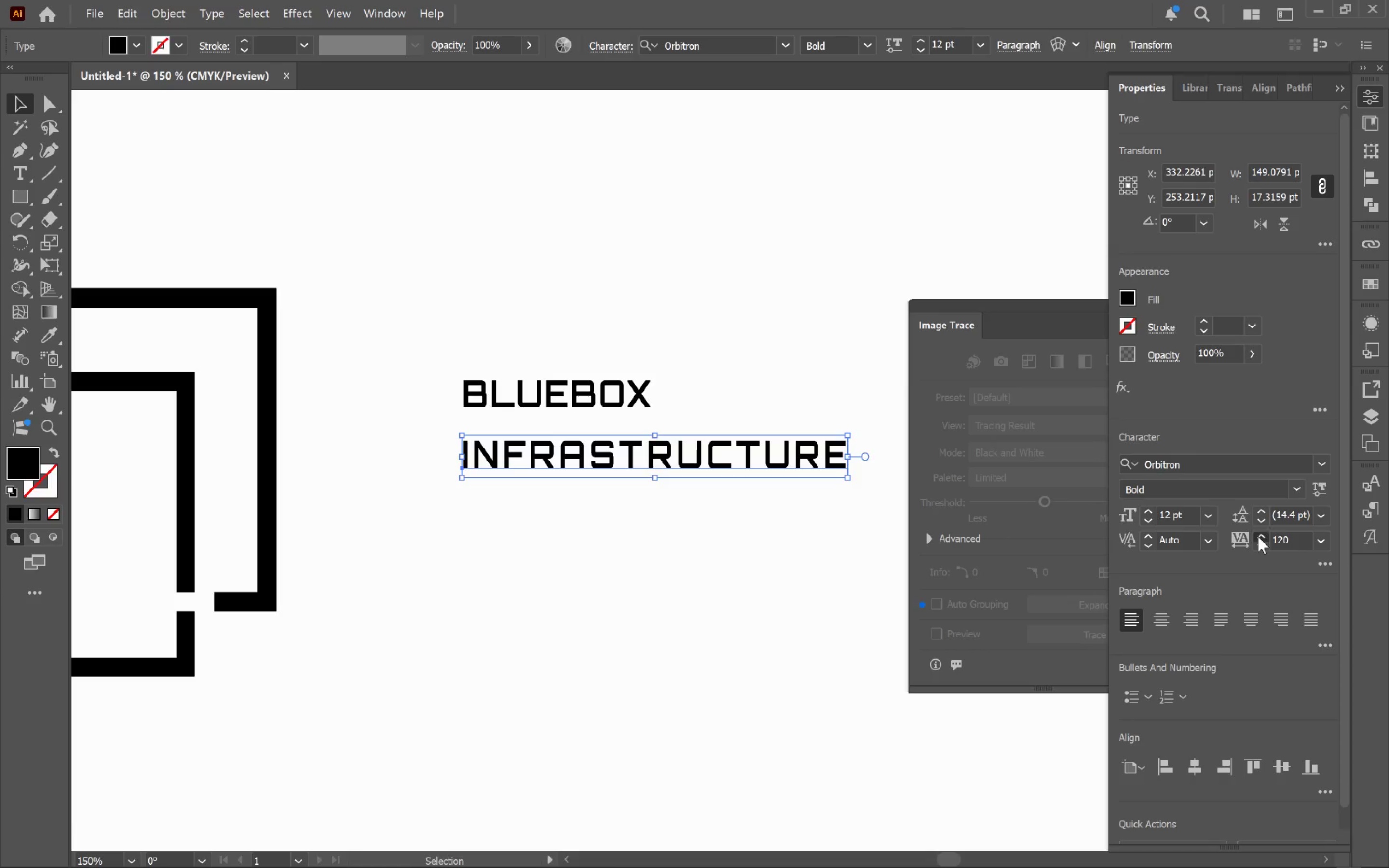 
triple_click([1258, 536])
 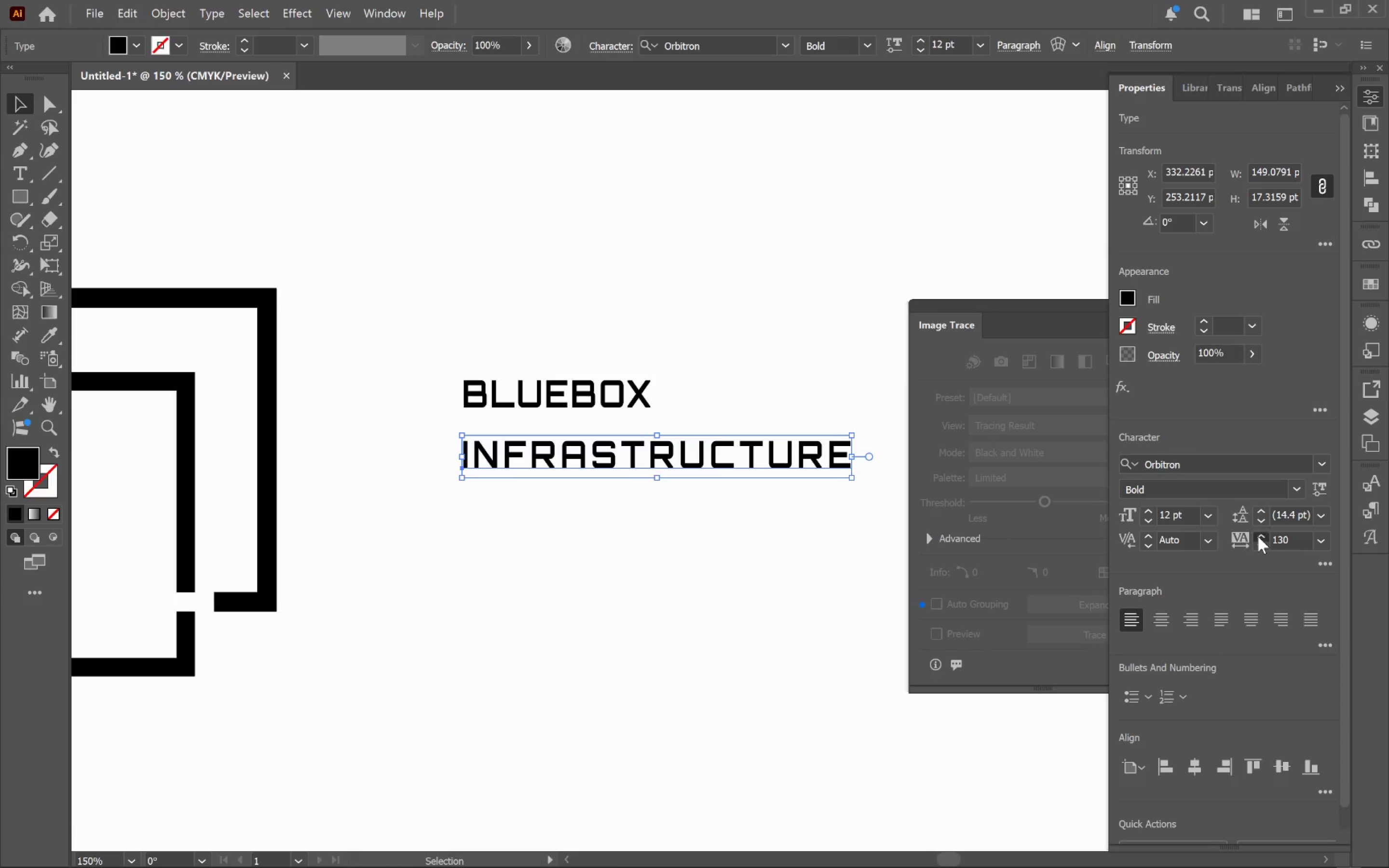 
triple_click([1258, 536])
 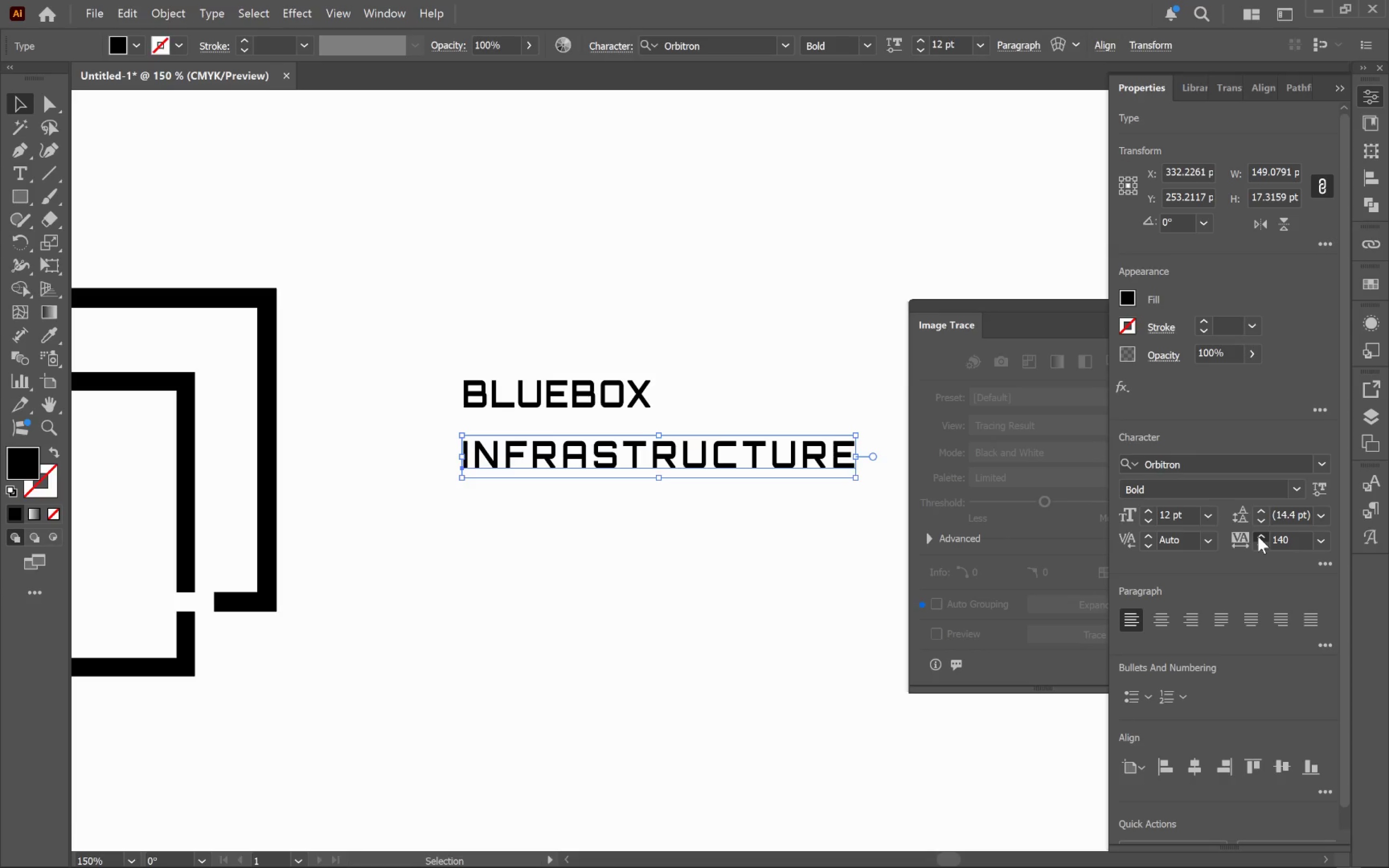 
triple_click([1258, 536])
 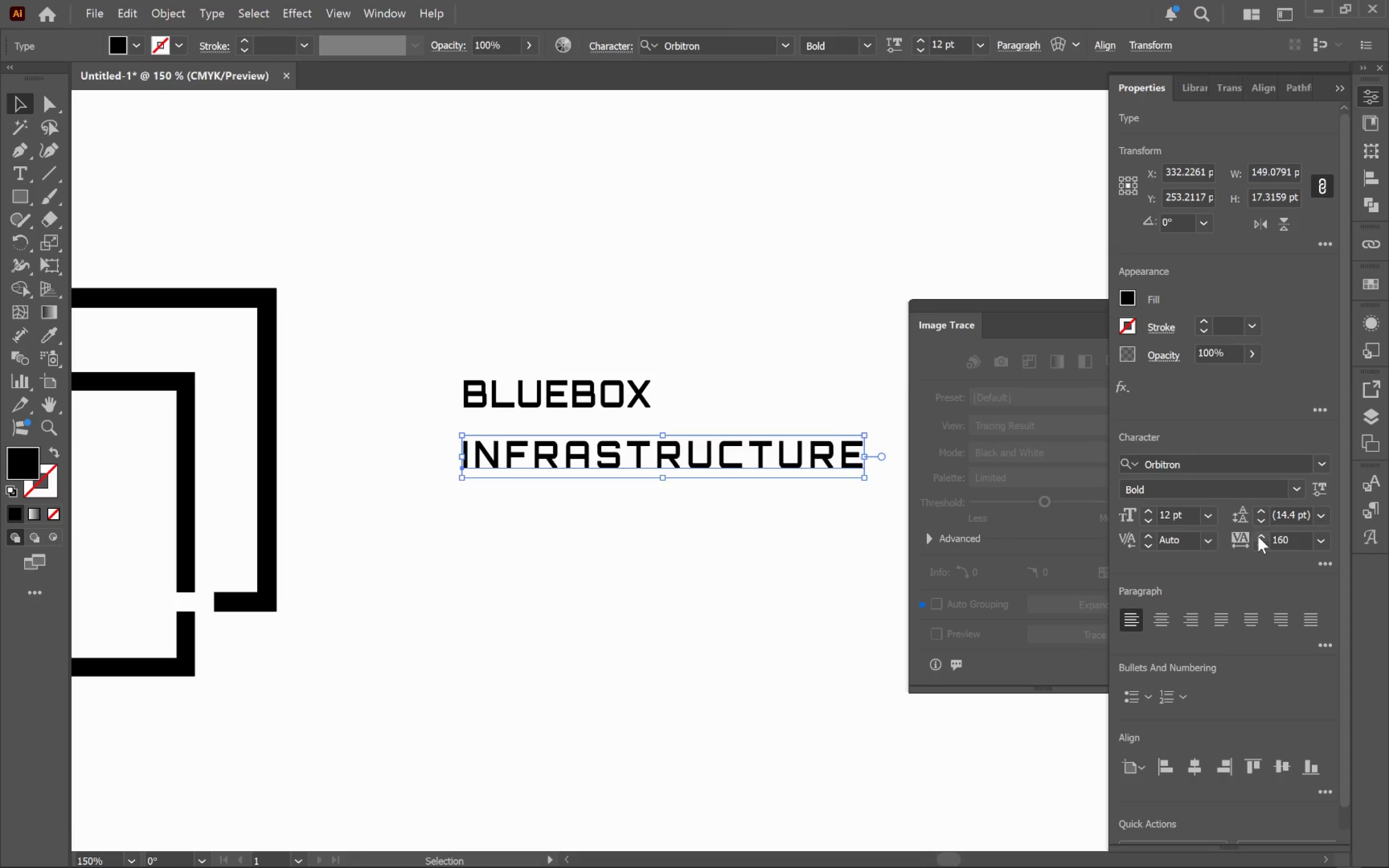 
triple_click([1258, 536])
 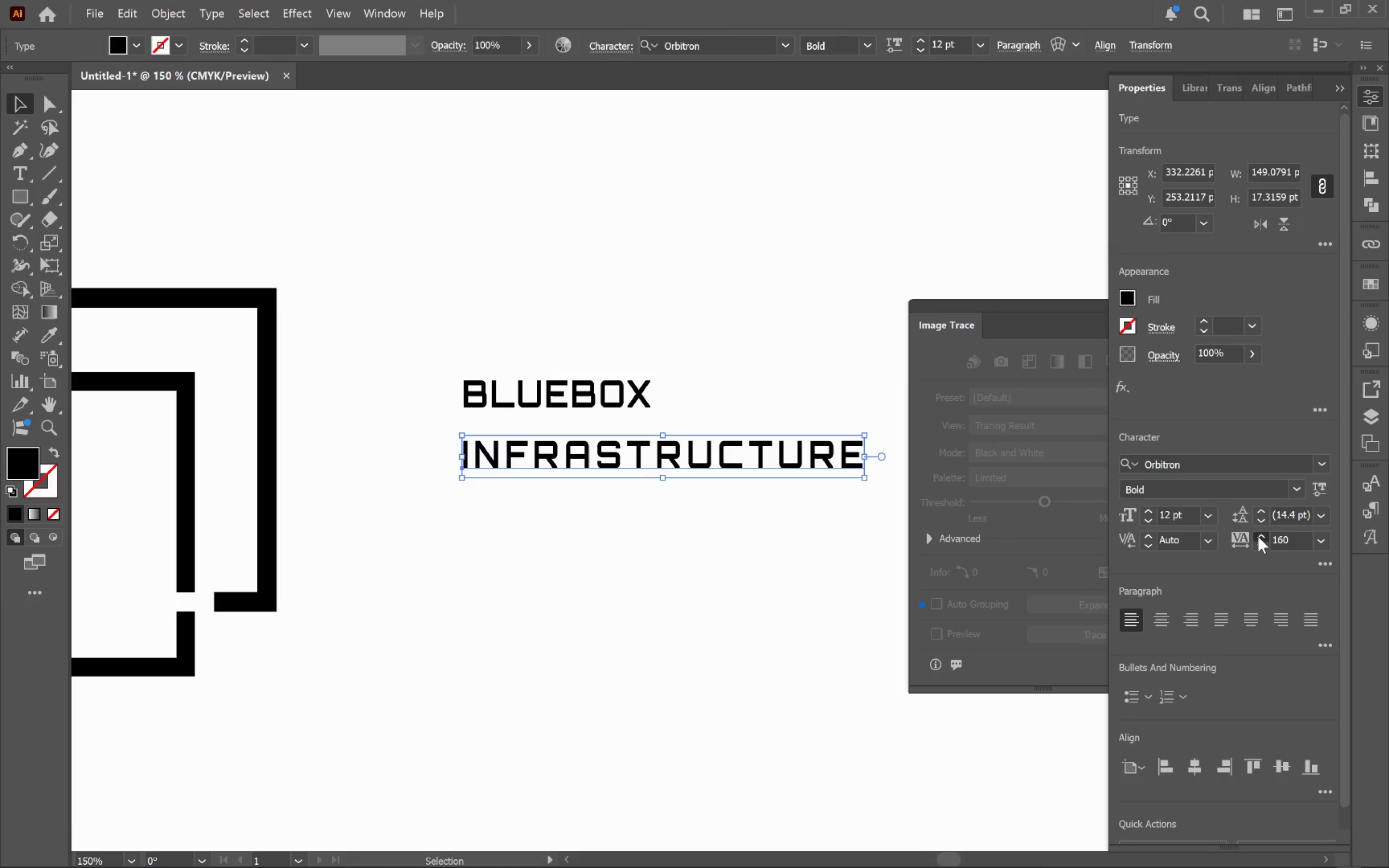 
triple_click([1258, 536])
 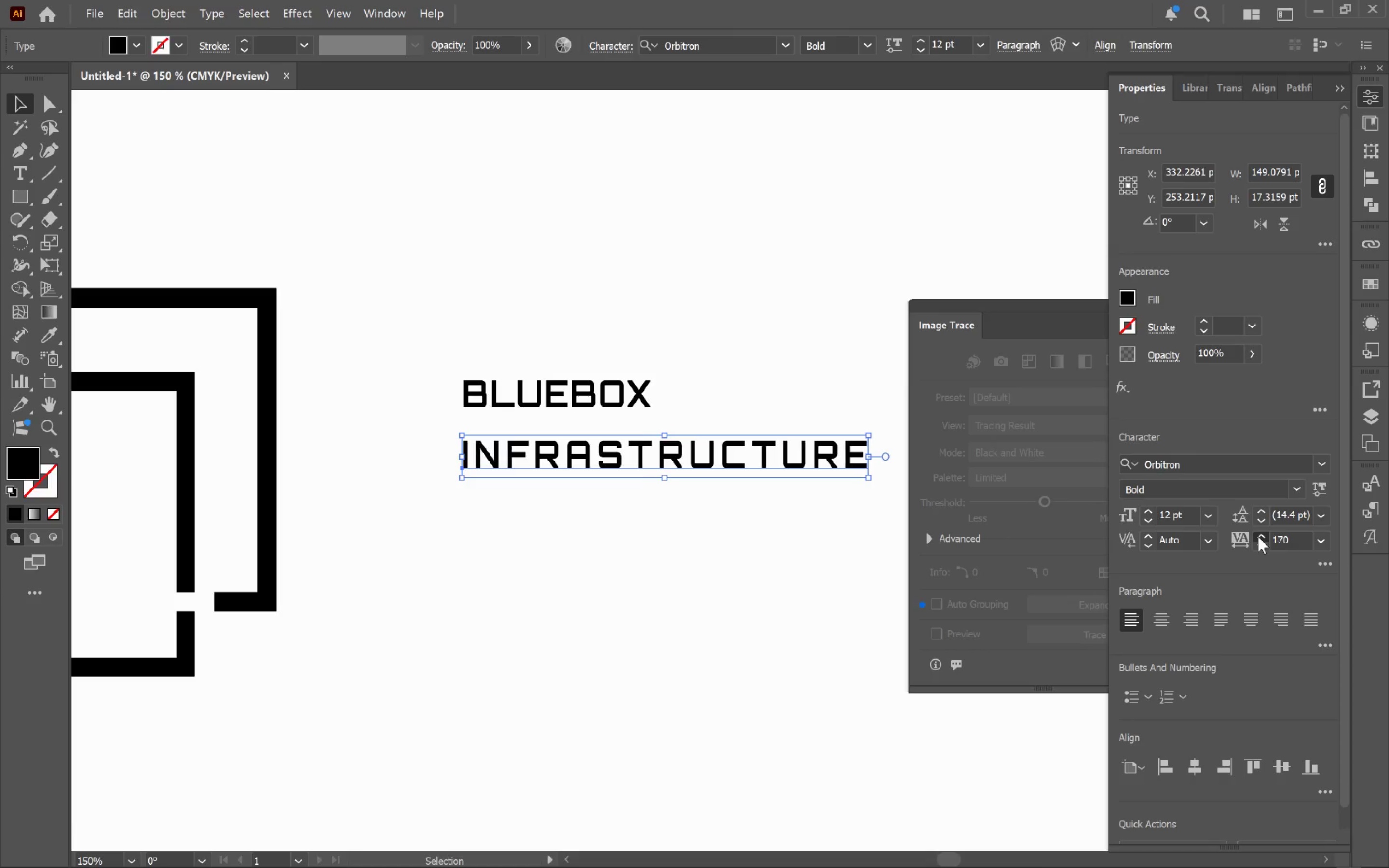 
triple_click([1258, 536])
 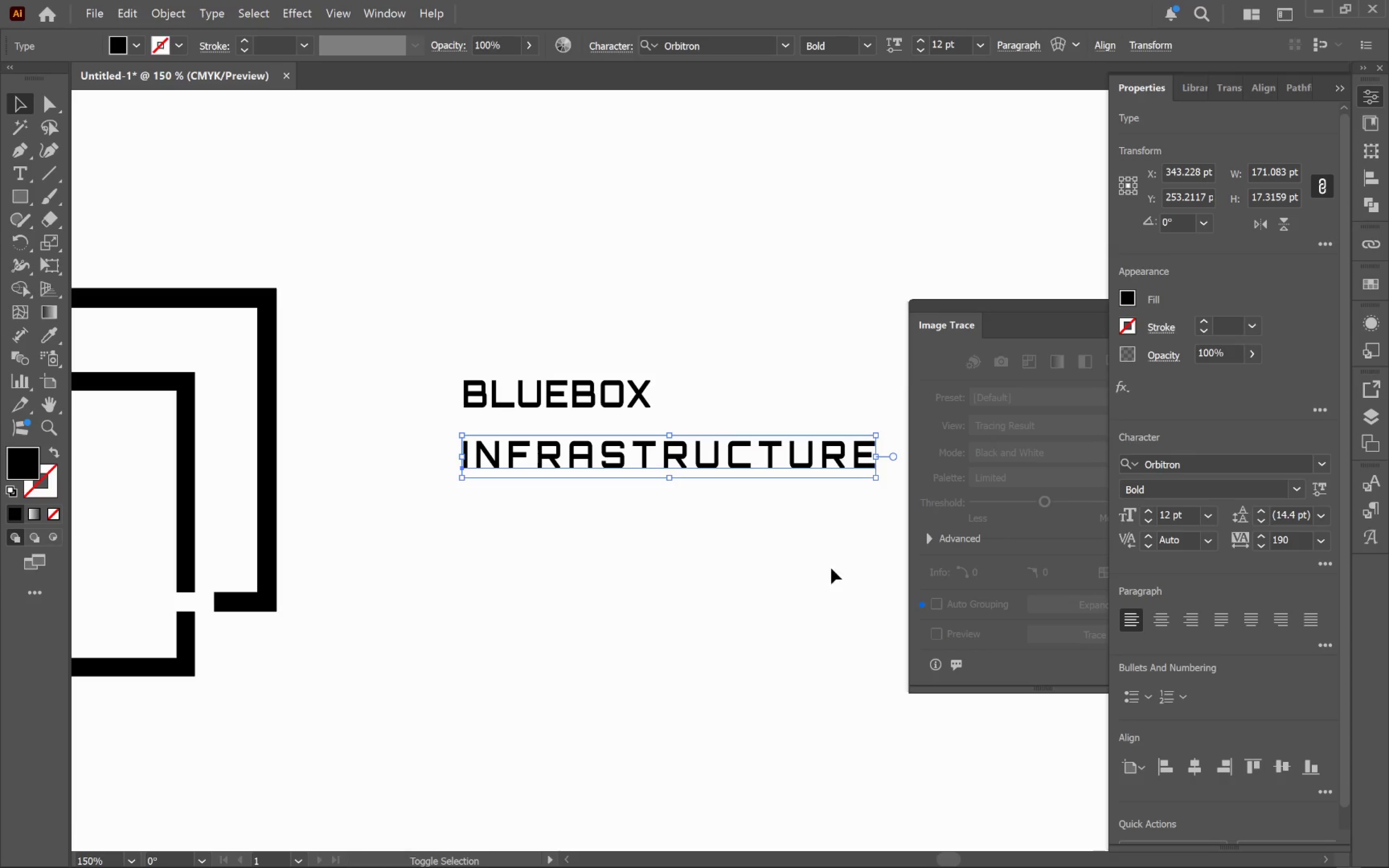 
left_click([739, 538])
 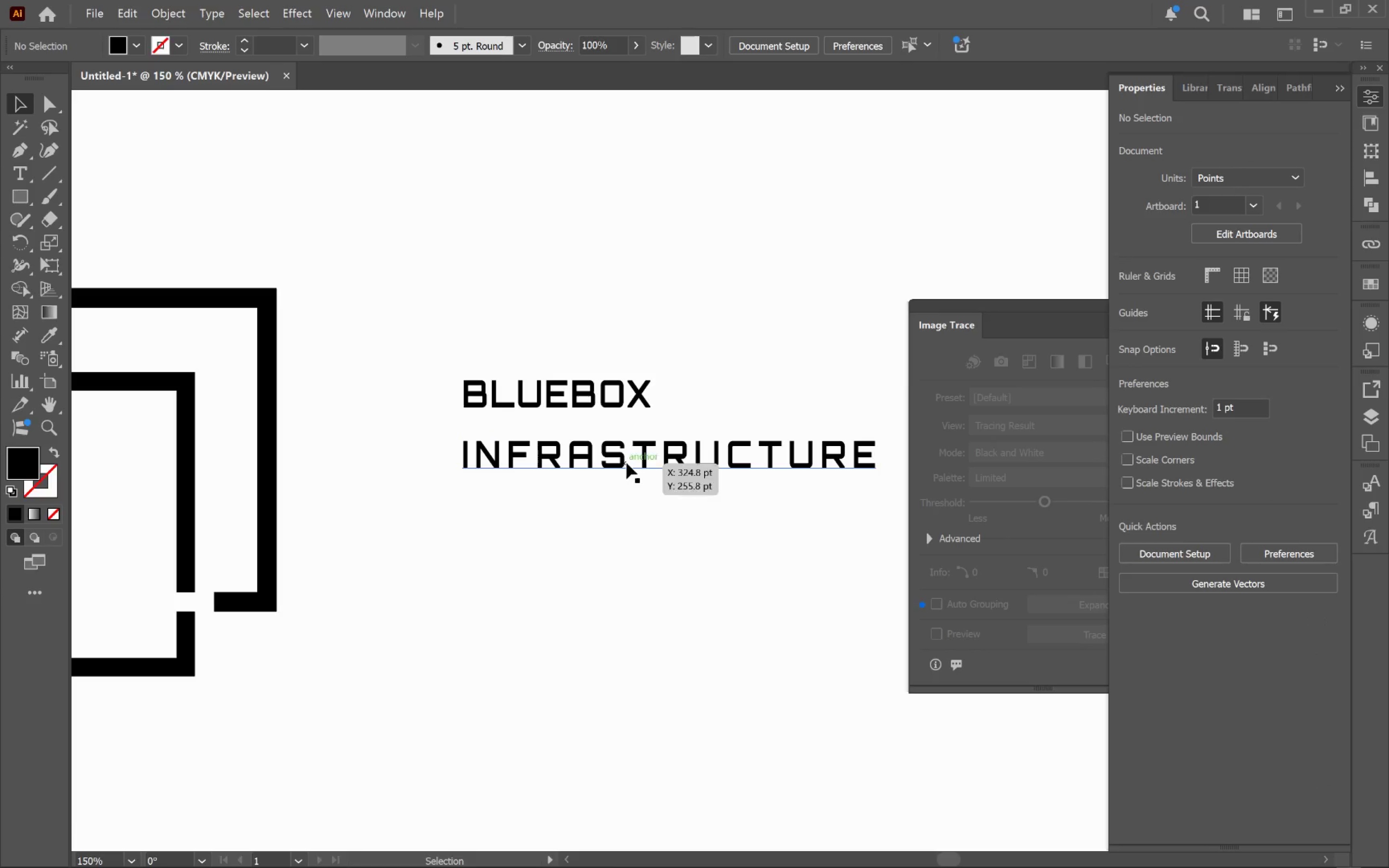 
left_click_drag(start_coordinate=[669, 523], to_coordinate=[513, 302])
 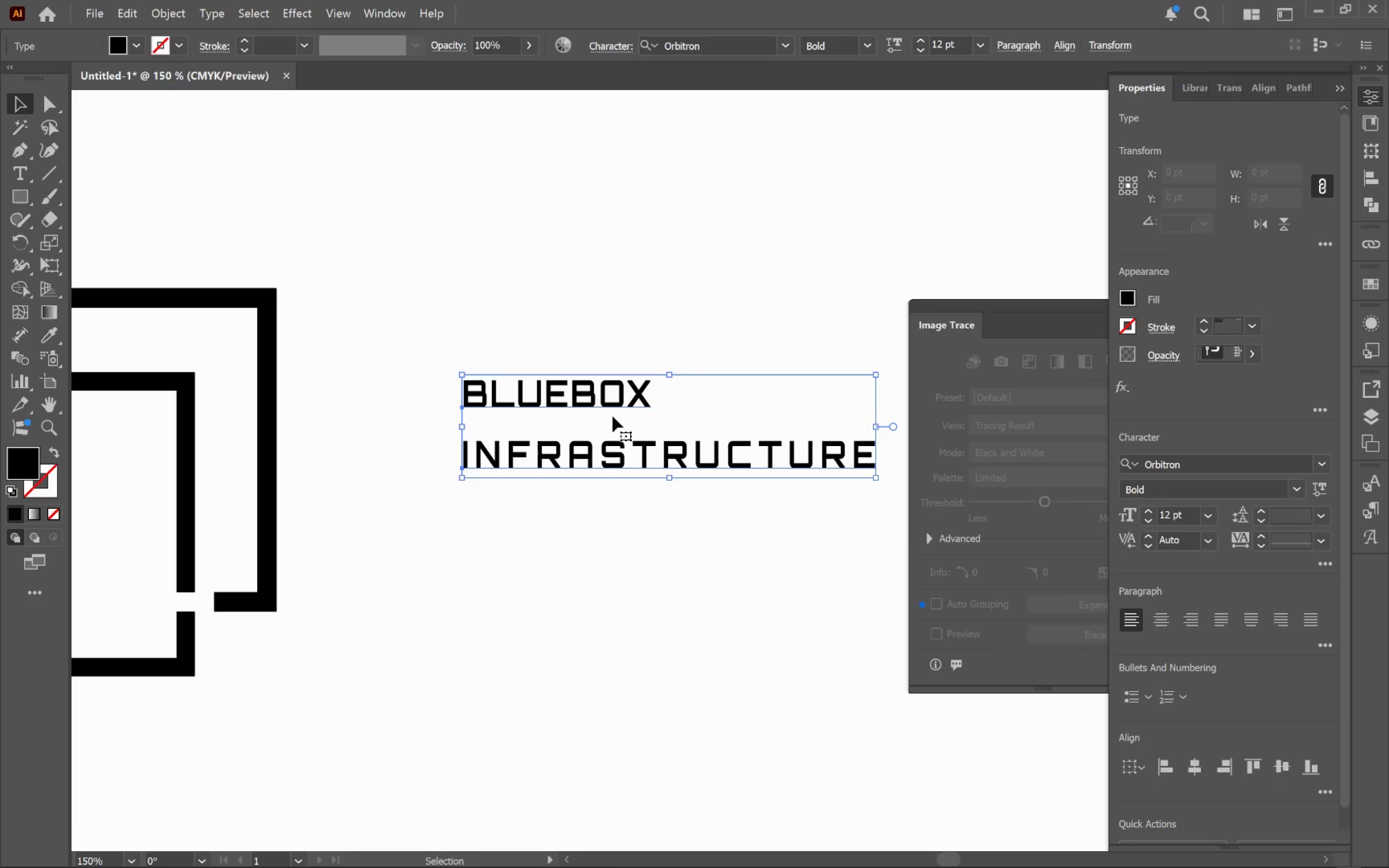 
hold_key(key=AltLeft, duration=0.48)
scroll: coordinate [646, 433], scroll_direction: down, amount: 2.0
 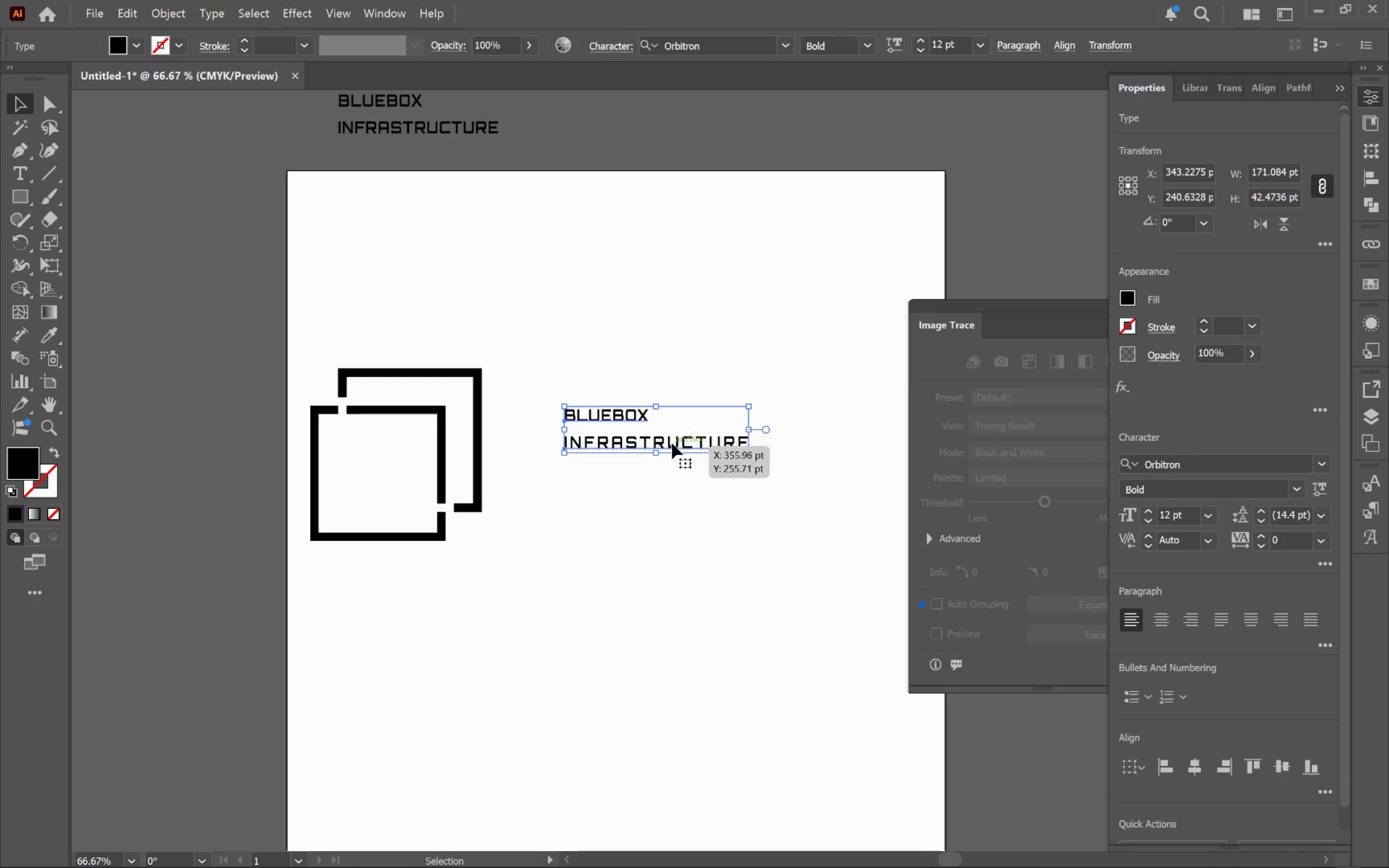 
hold_key(key=AltLeft, duration=0.75)
left_click_drag(start_coordinate=[673, 444], to_coordinate=[194, 202])
 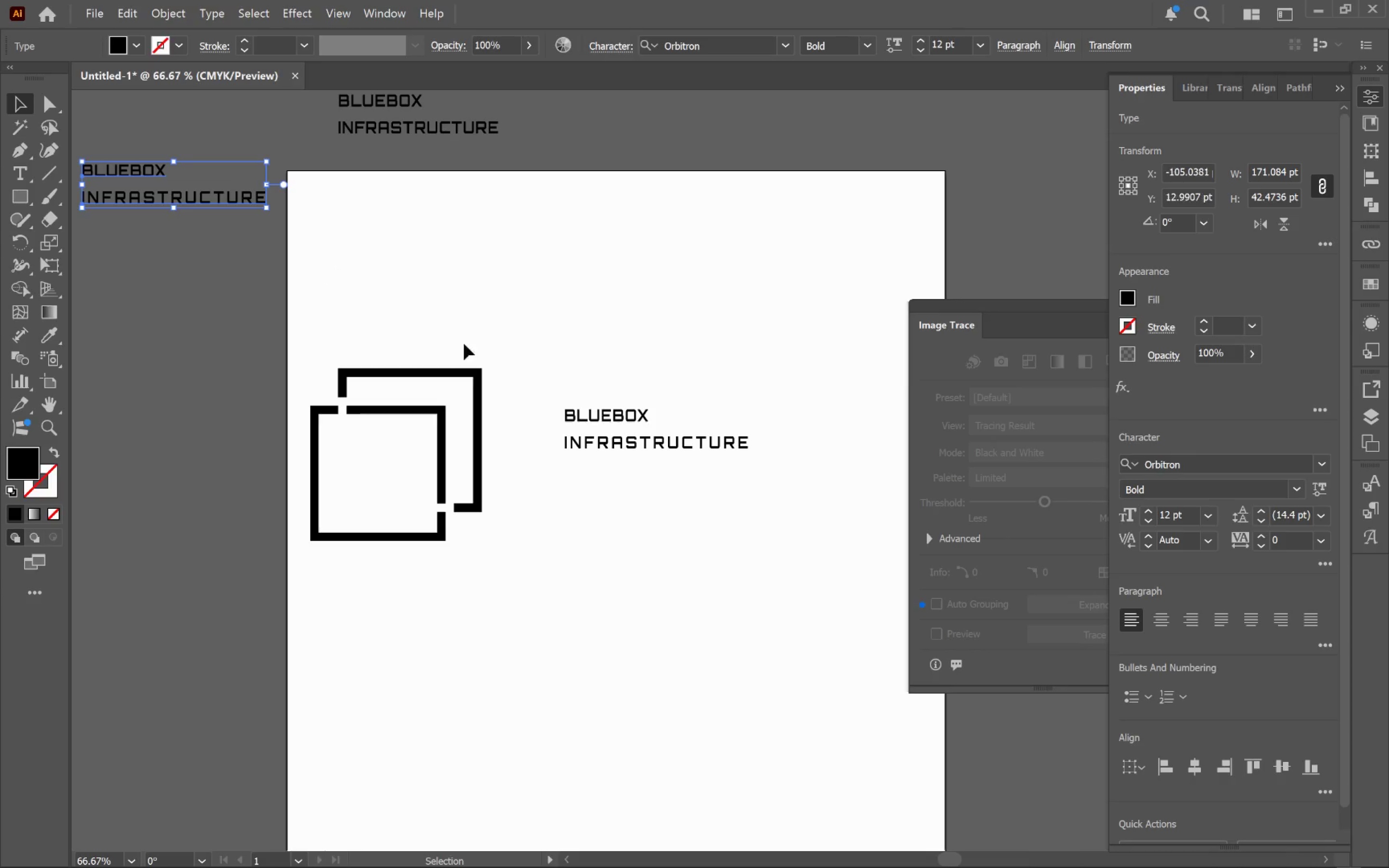 
hold_key(key=AltLeft, duration=0.47)
scroll: coordinate [613, 402], scroll_direction: up, amount: 4.0
 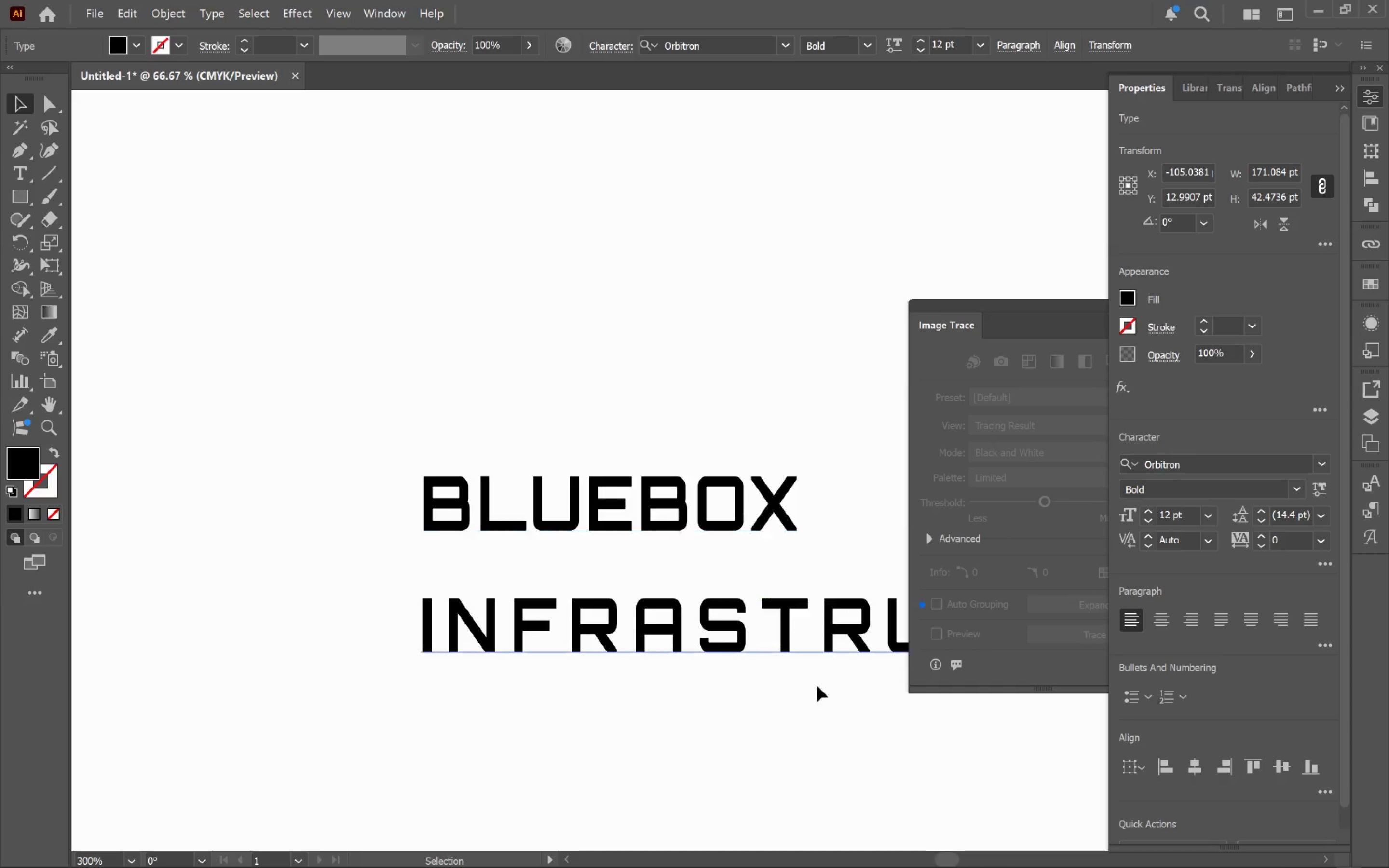 
left_click_drag(start_coordinate=[887, 749], to_coordinate=[549, 460])
 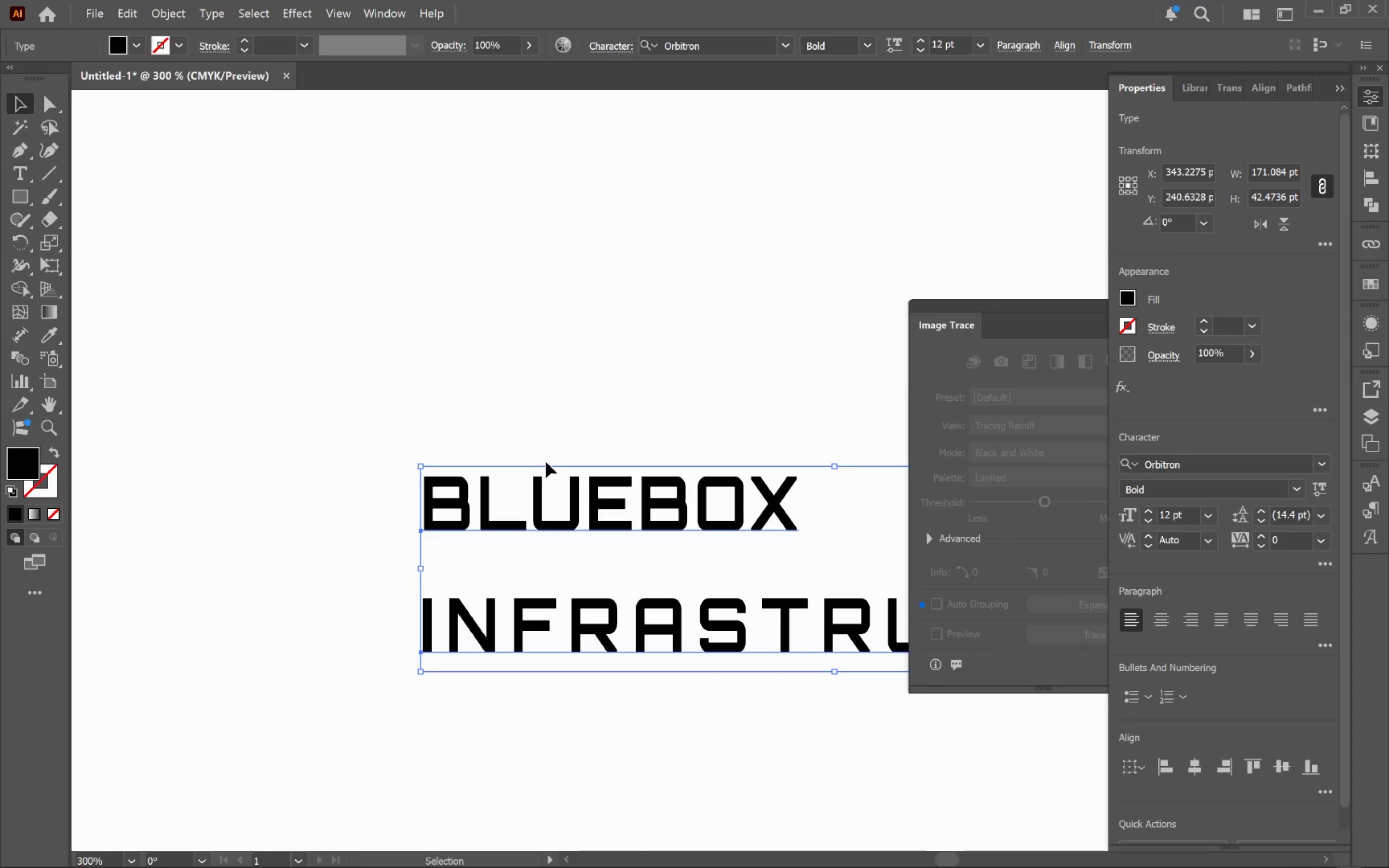 
right_click([546, 463])
 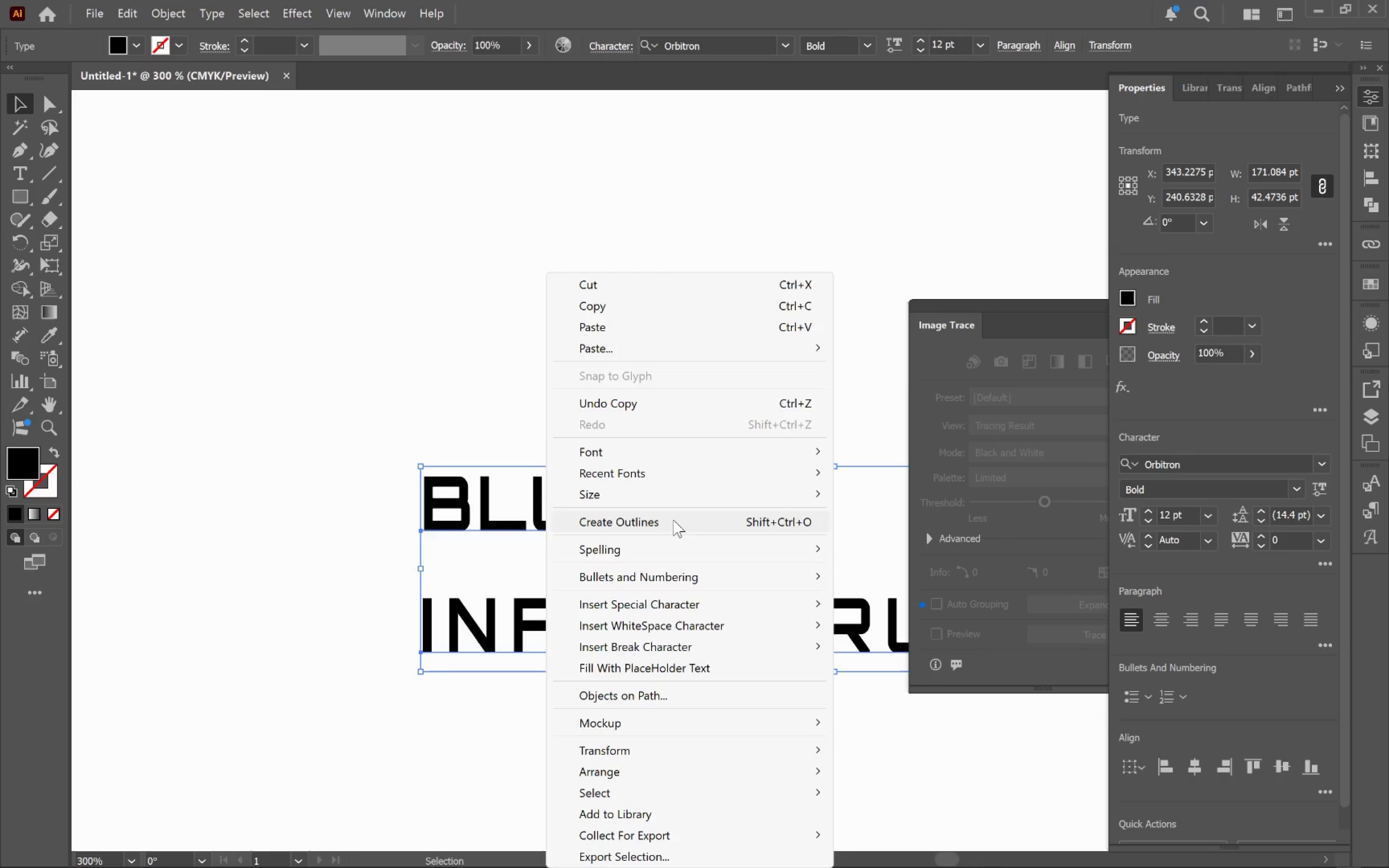 
left_click([676, 520])
 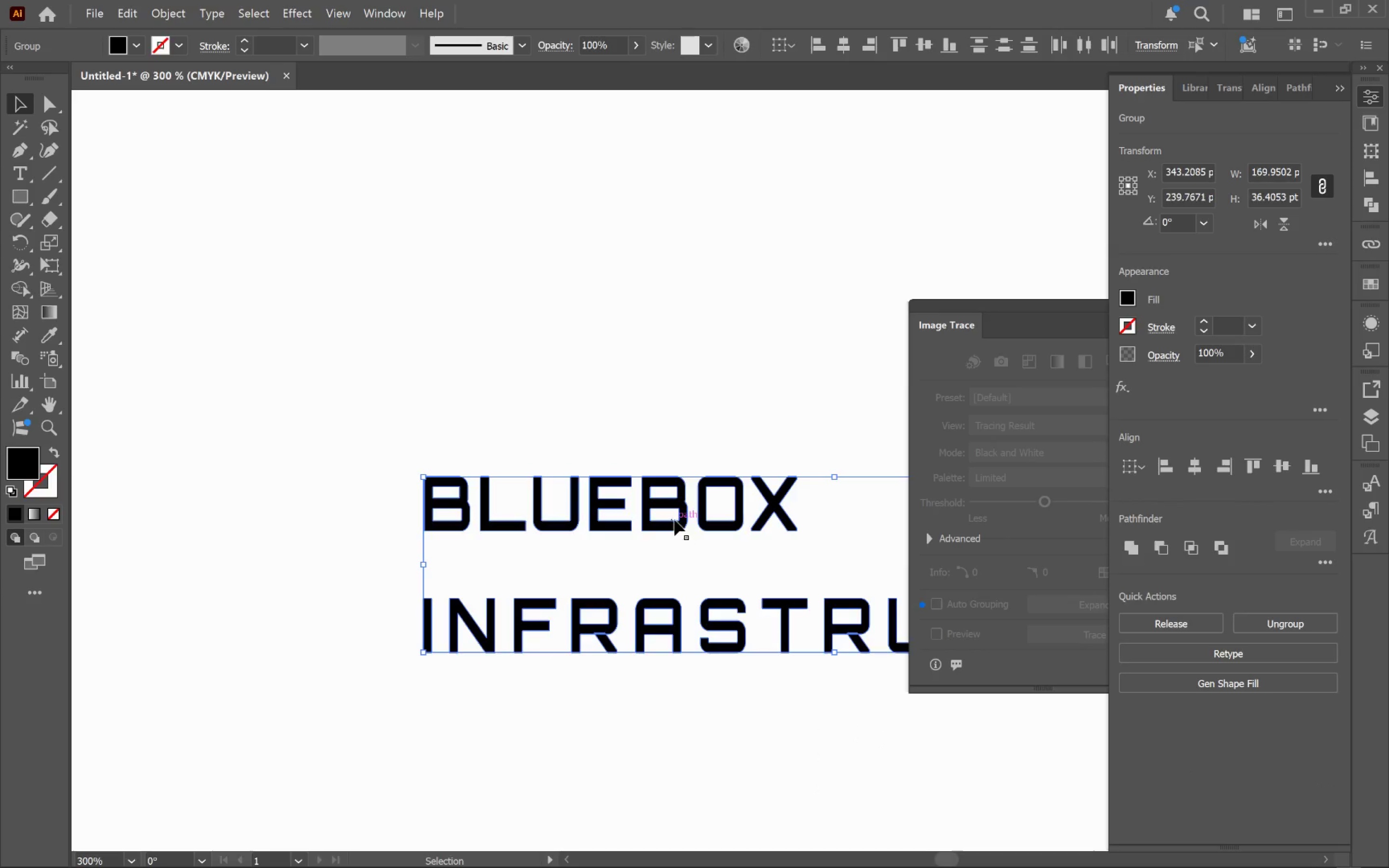 
hold_key(key=Space, duration=0.69)
 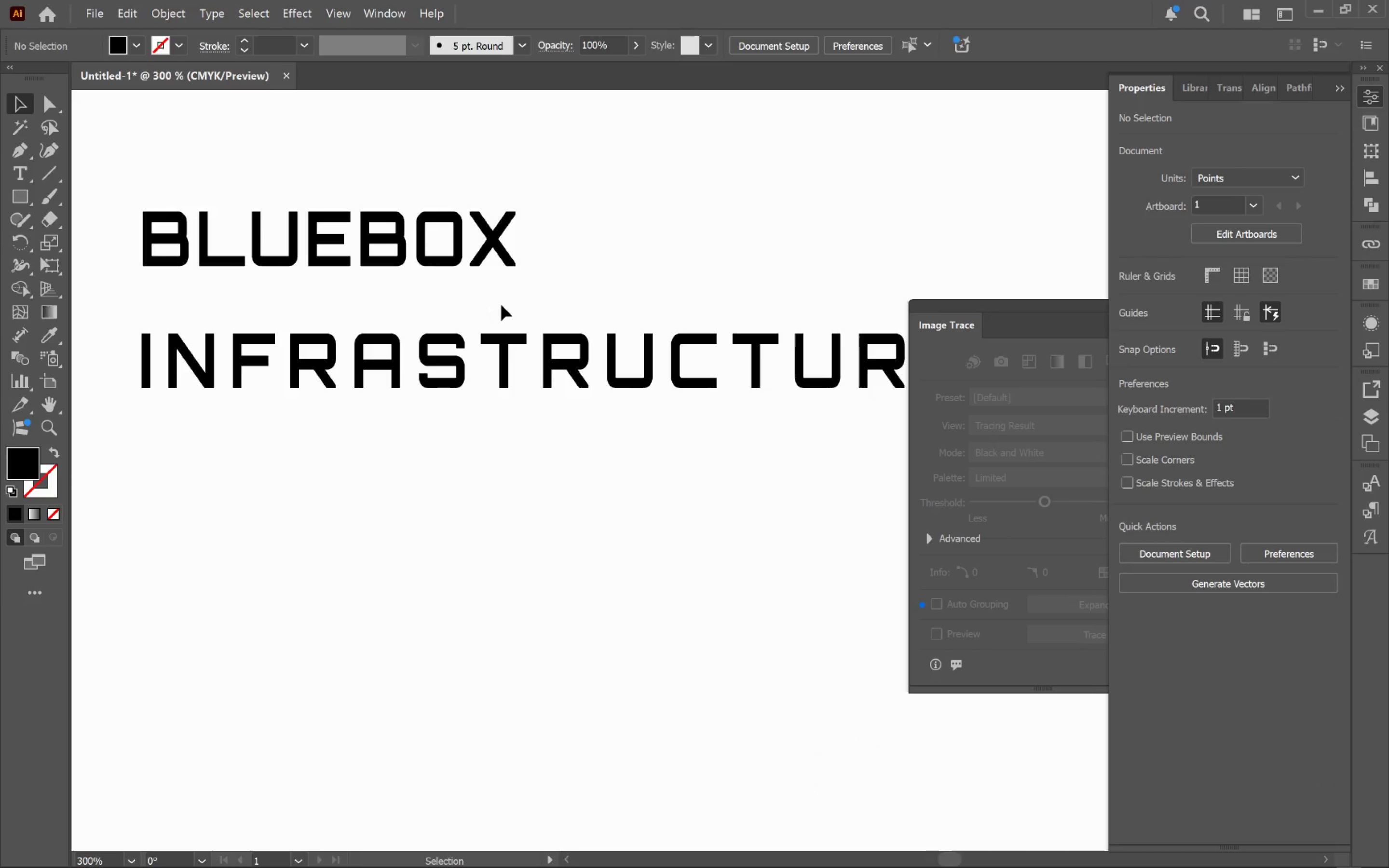 
left_click_drag(start_coordinate=[709, 539], to_coordinate=[428, 274])
 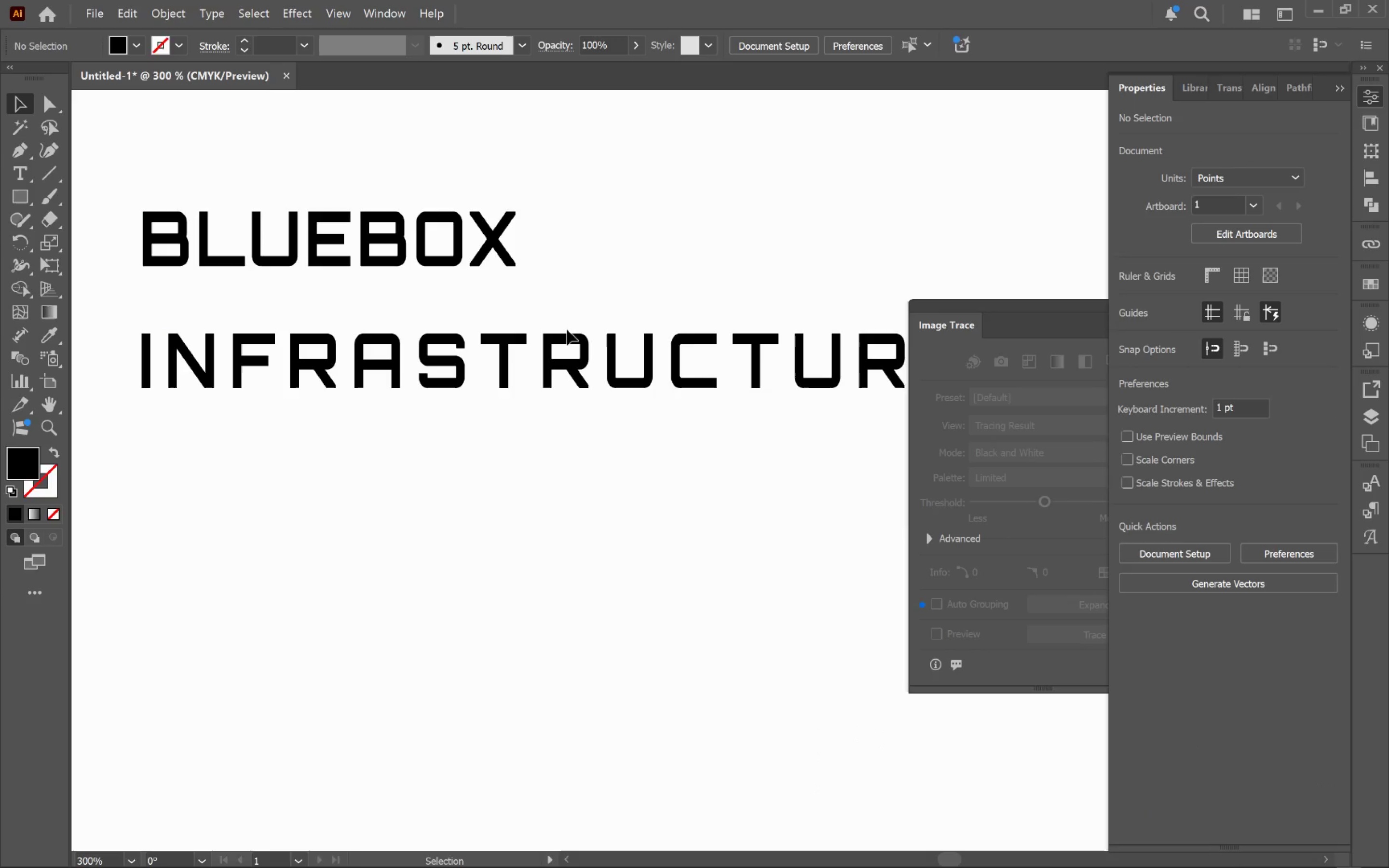 
left_click([584, 354])
 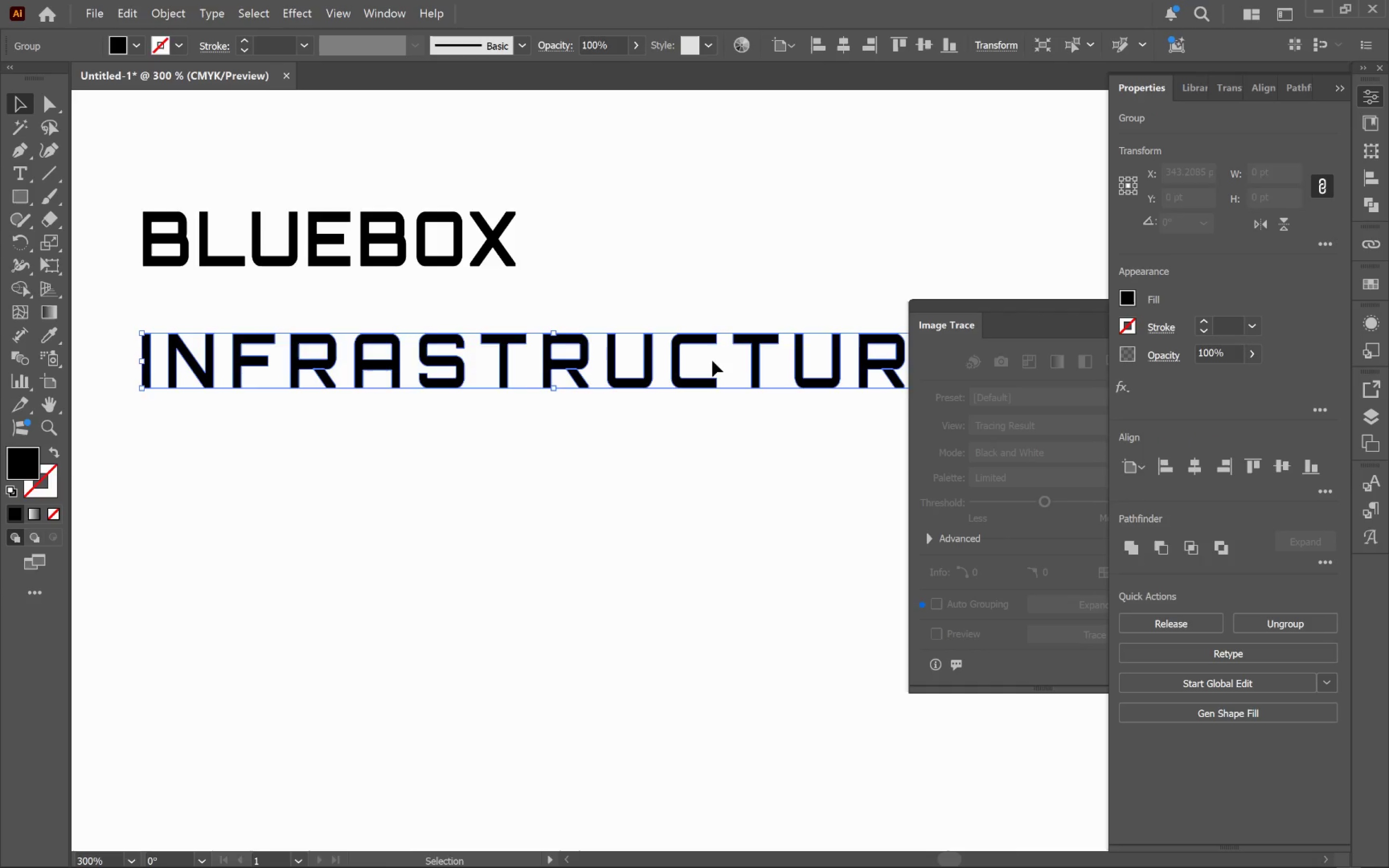 
hold_key(key=Space, duration=0.58)
 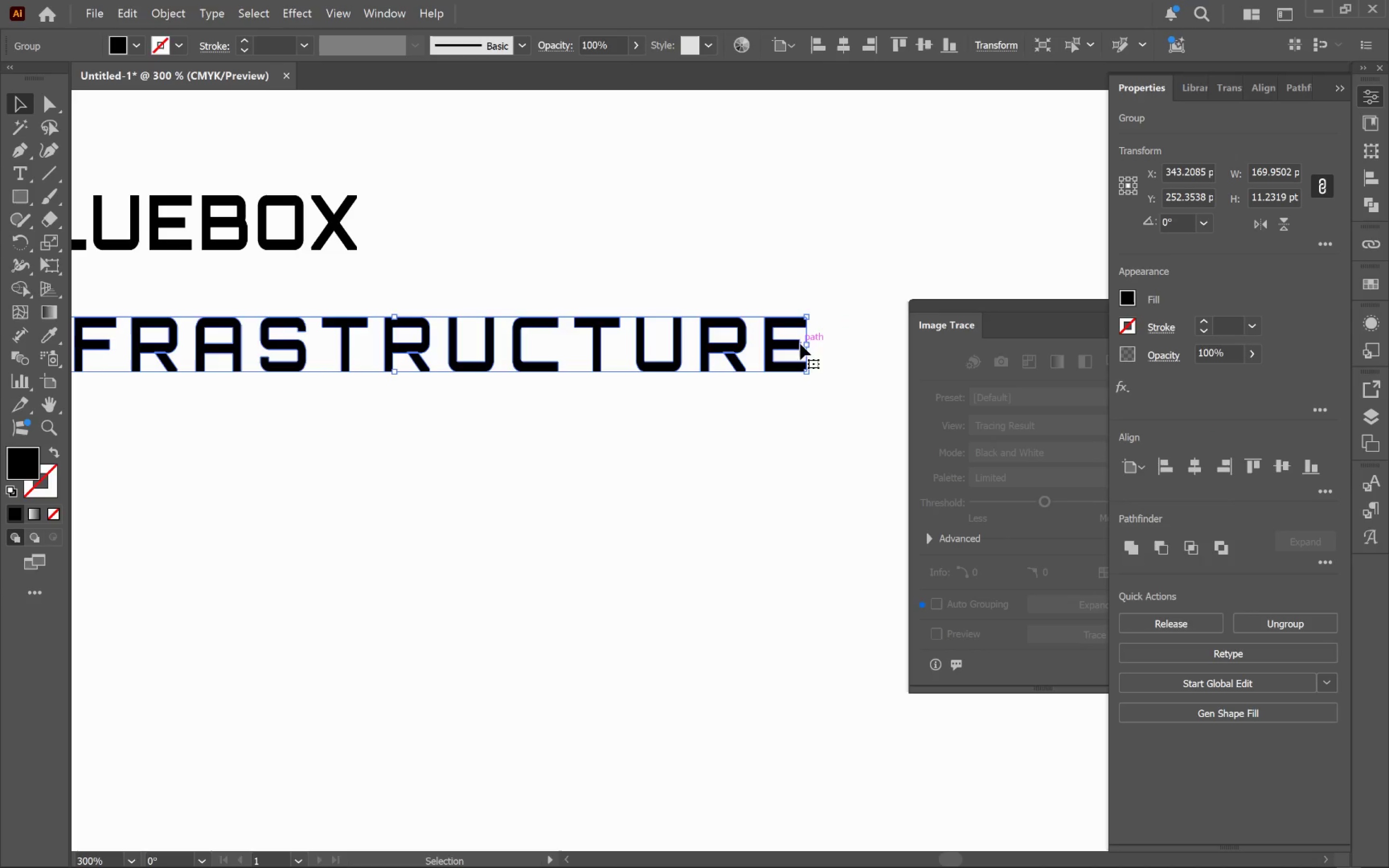 
left_click_drag(start_coordinate=[748, 363], to_coordinate=[589, 345])
 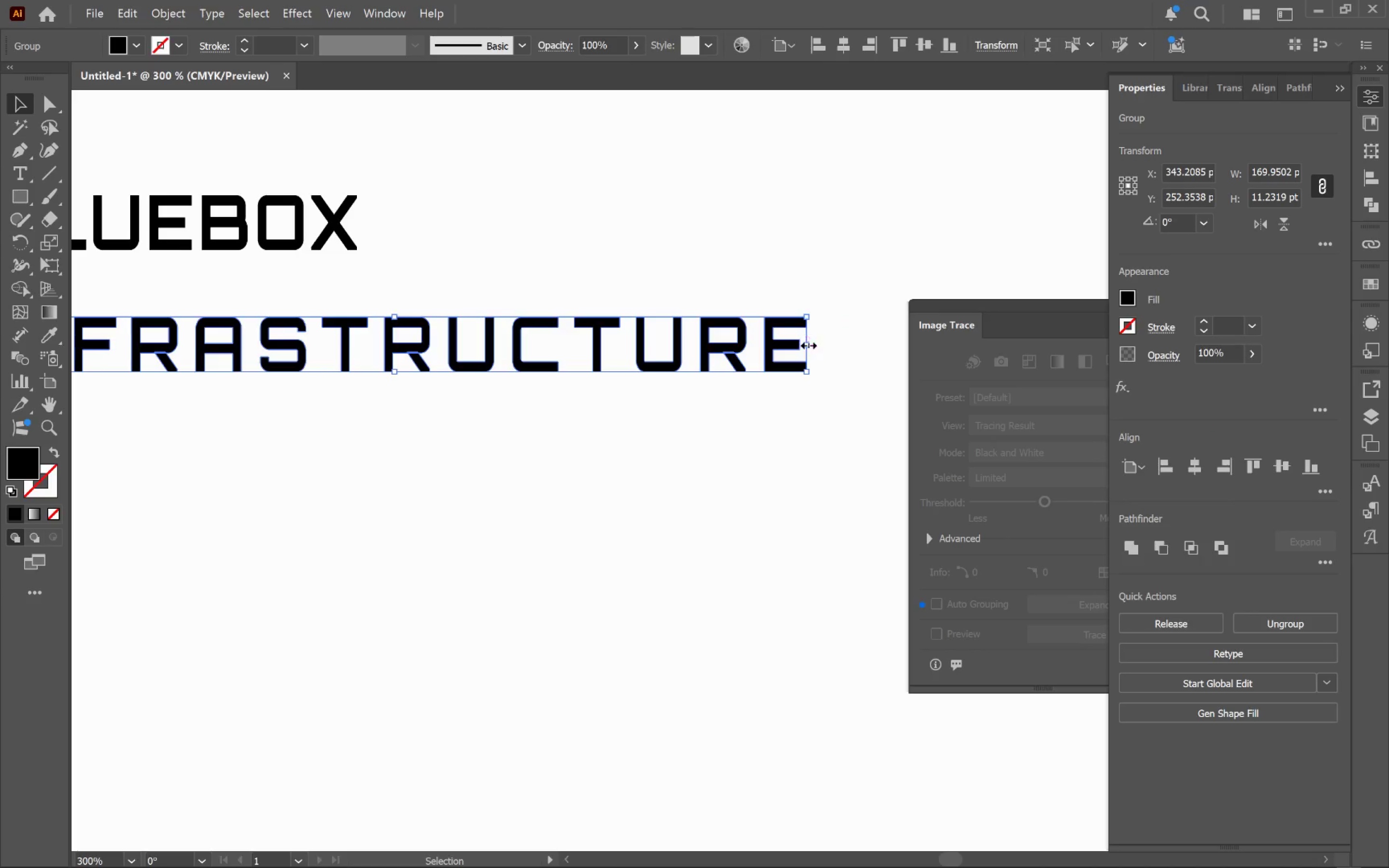 
left_click_drag(start_coordinate=[810, 343], to_coordinate=[358, 298])
 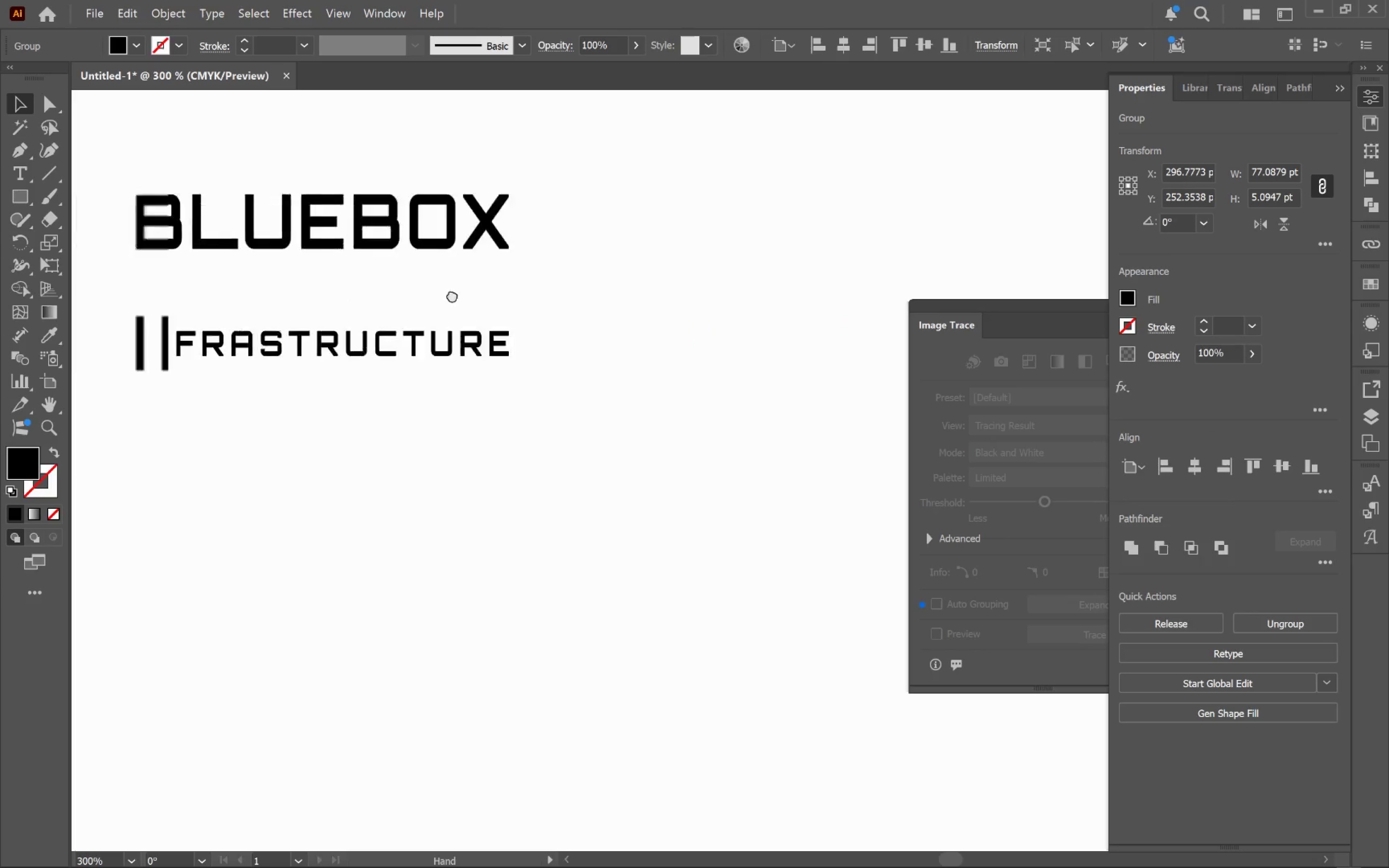 
hold_key(key=ShiftLeft, duration=1.3)
 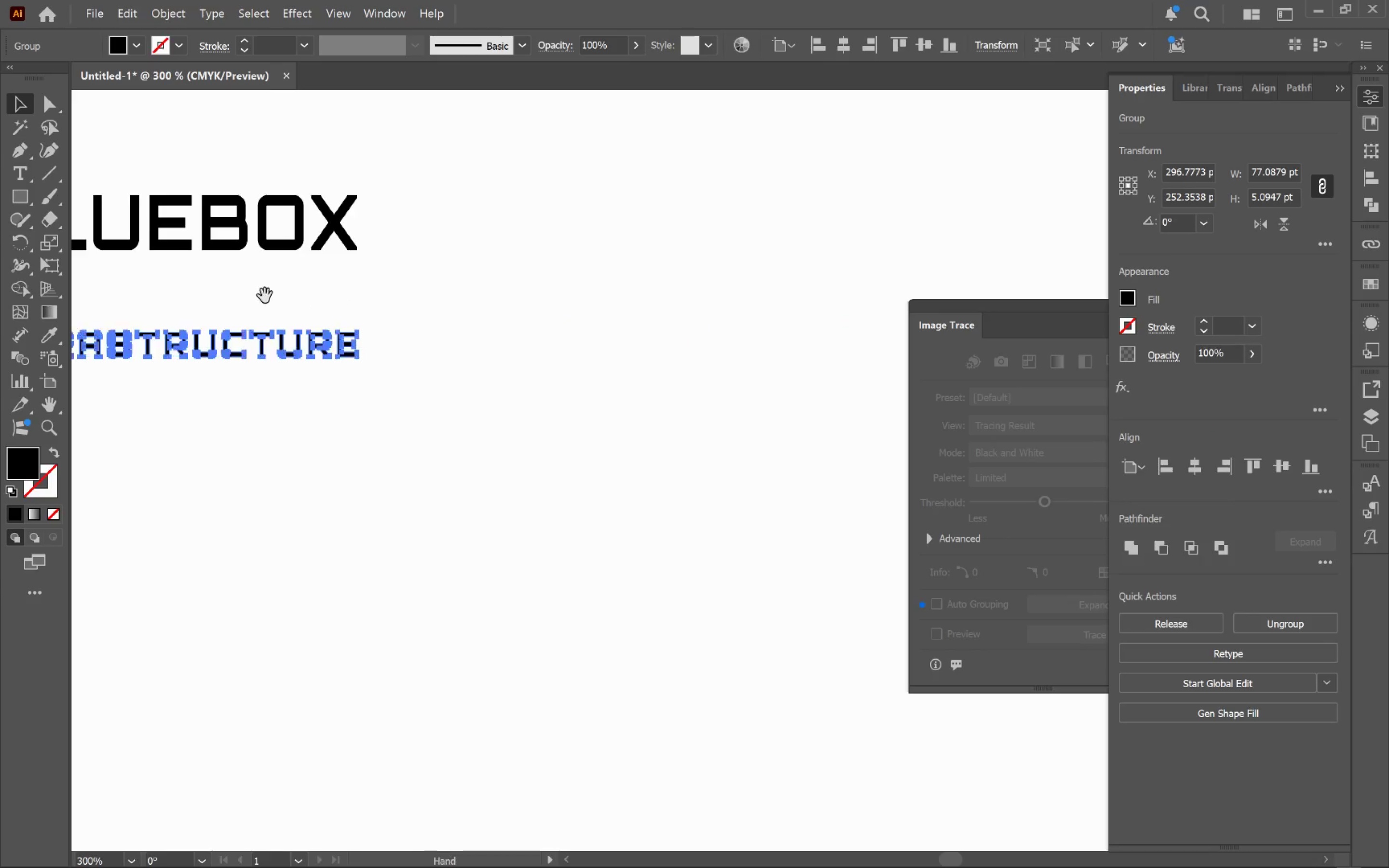 
hold_key(key=Space, duration=0.88)
 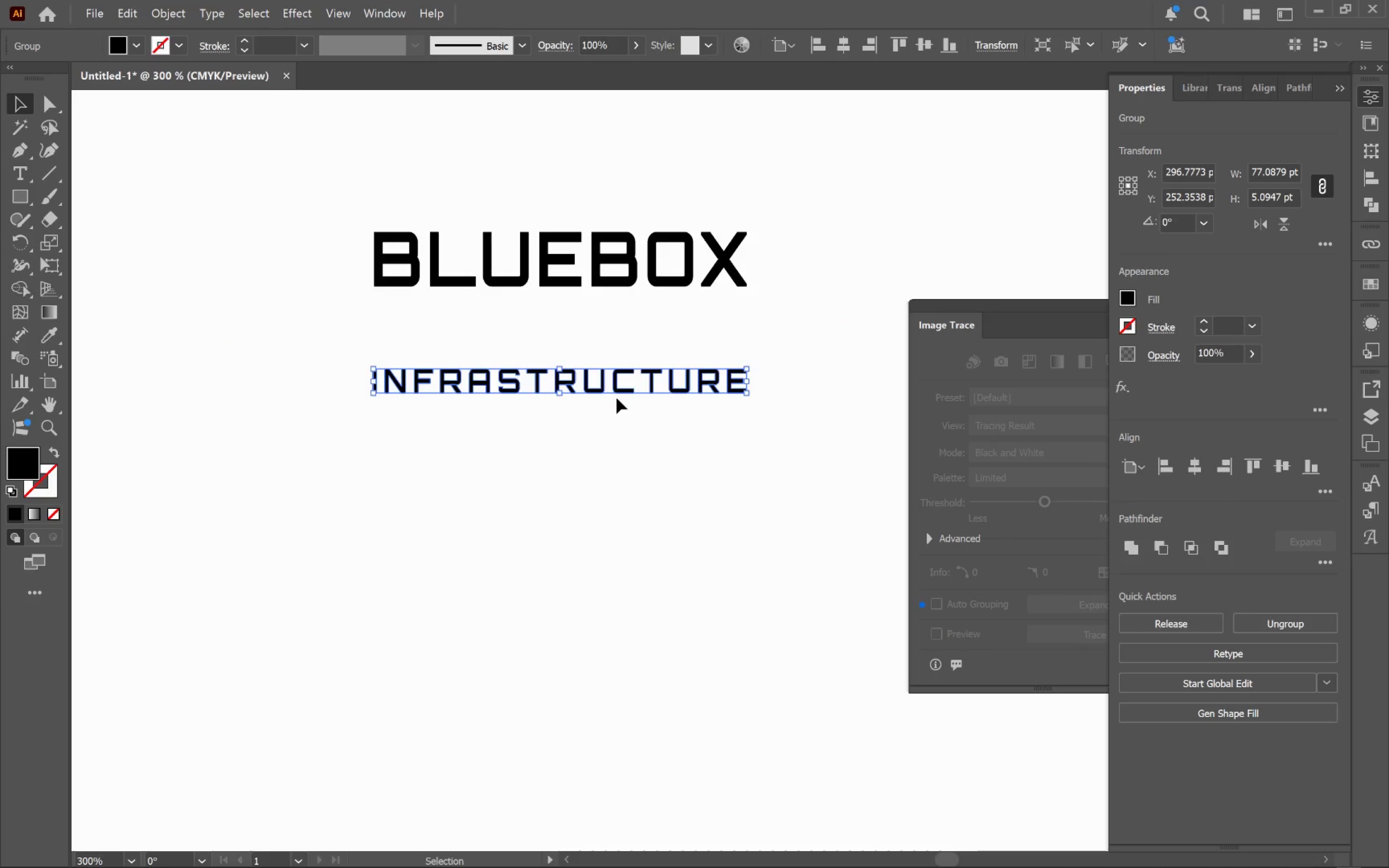 
left_click_drag(start_coordinate=[271, 296], to_coordinate=[660, 333])
 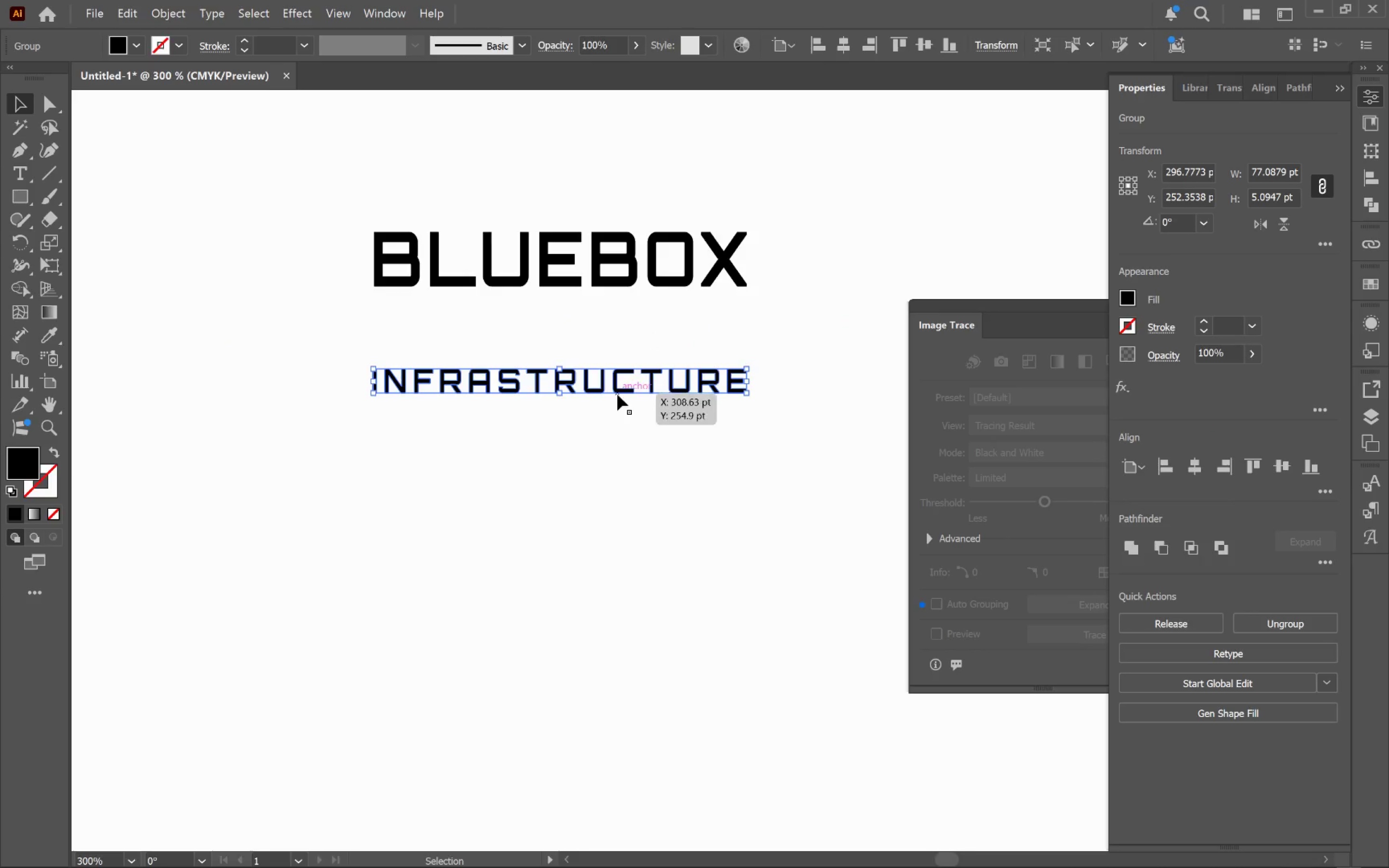 
left_click_drag(start_coordinate=[619, 390], to_coordinate=[619, 338])
 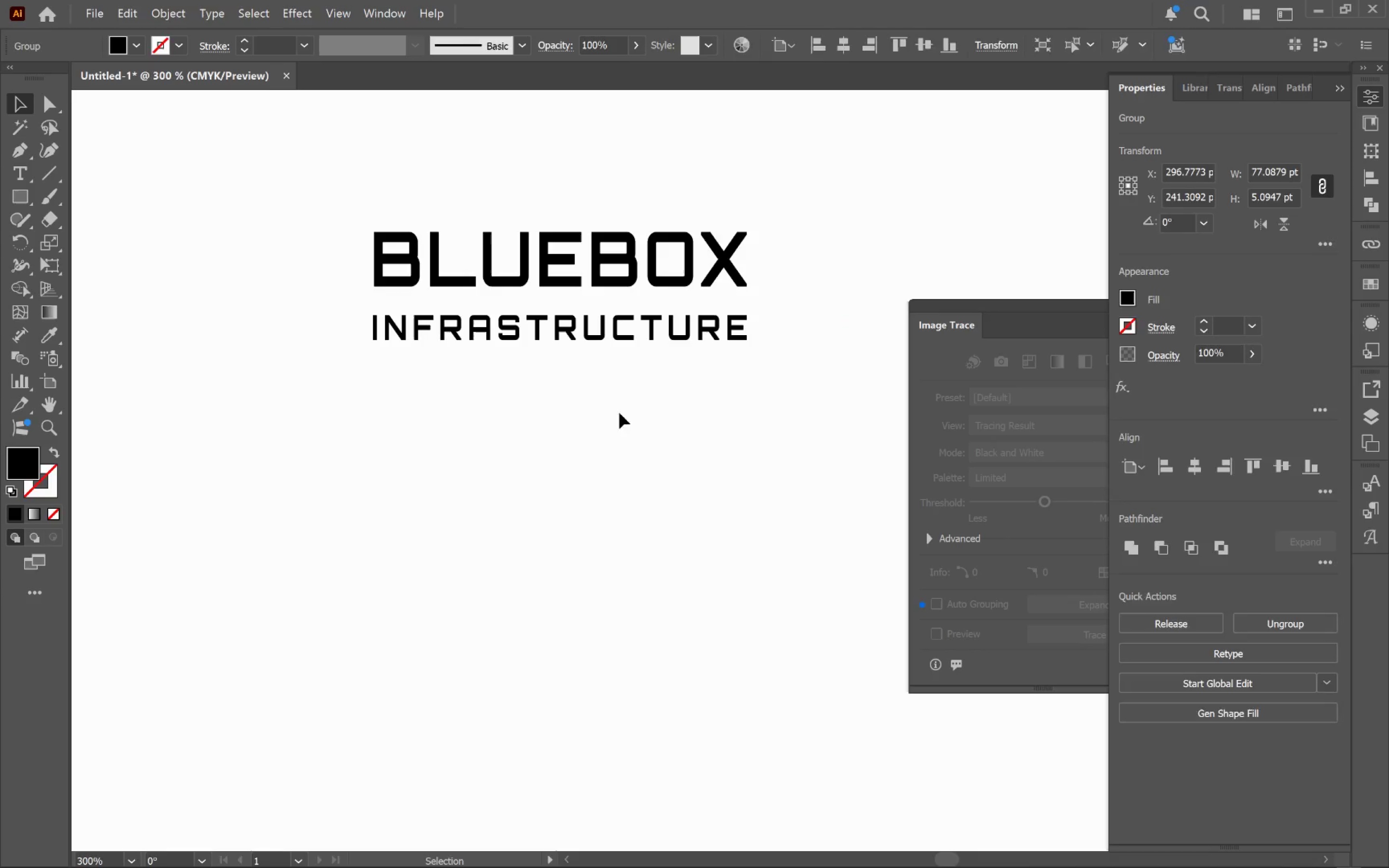 
hold_key(key=ShiftLeft, duration=1.81)
 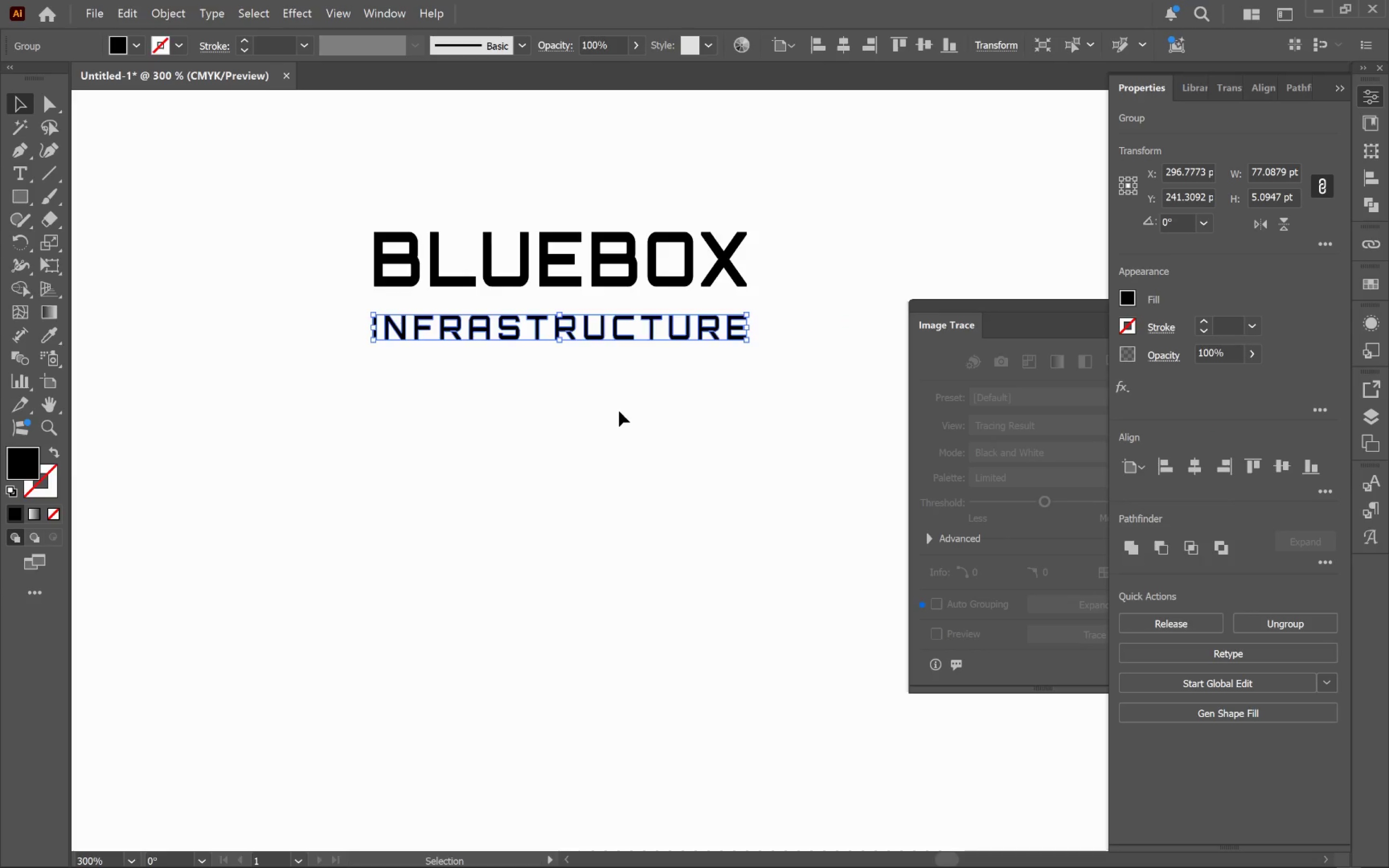 
left_click([619, 411])
 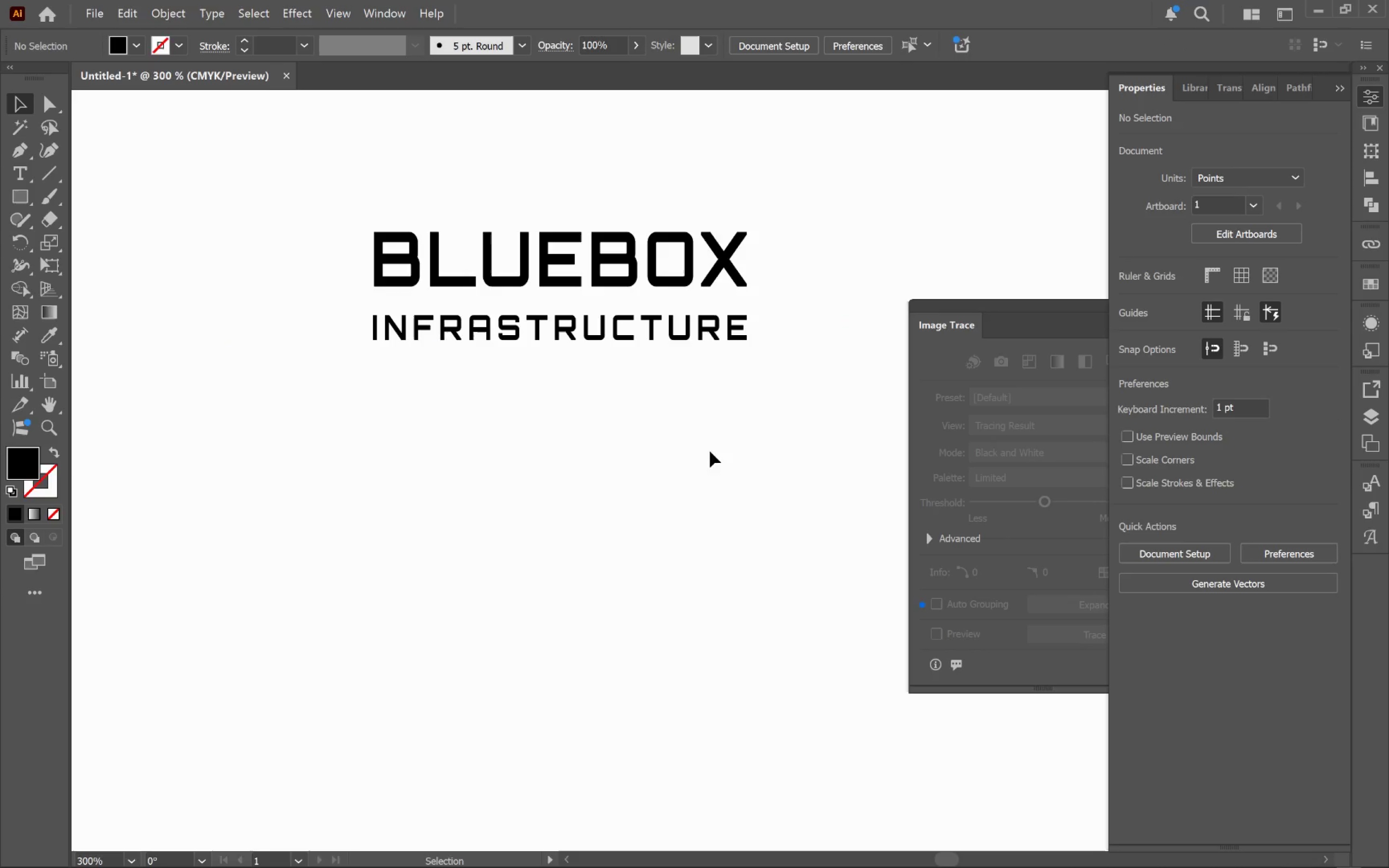 
left_click_drag(start_coordinate=[709, 446], to_coordinate=[475, 167])
 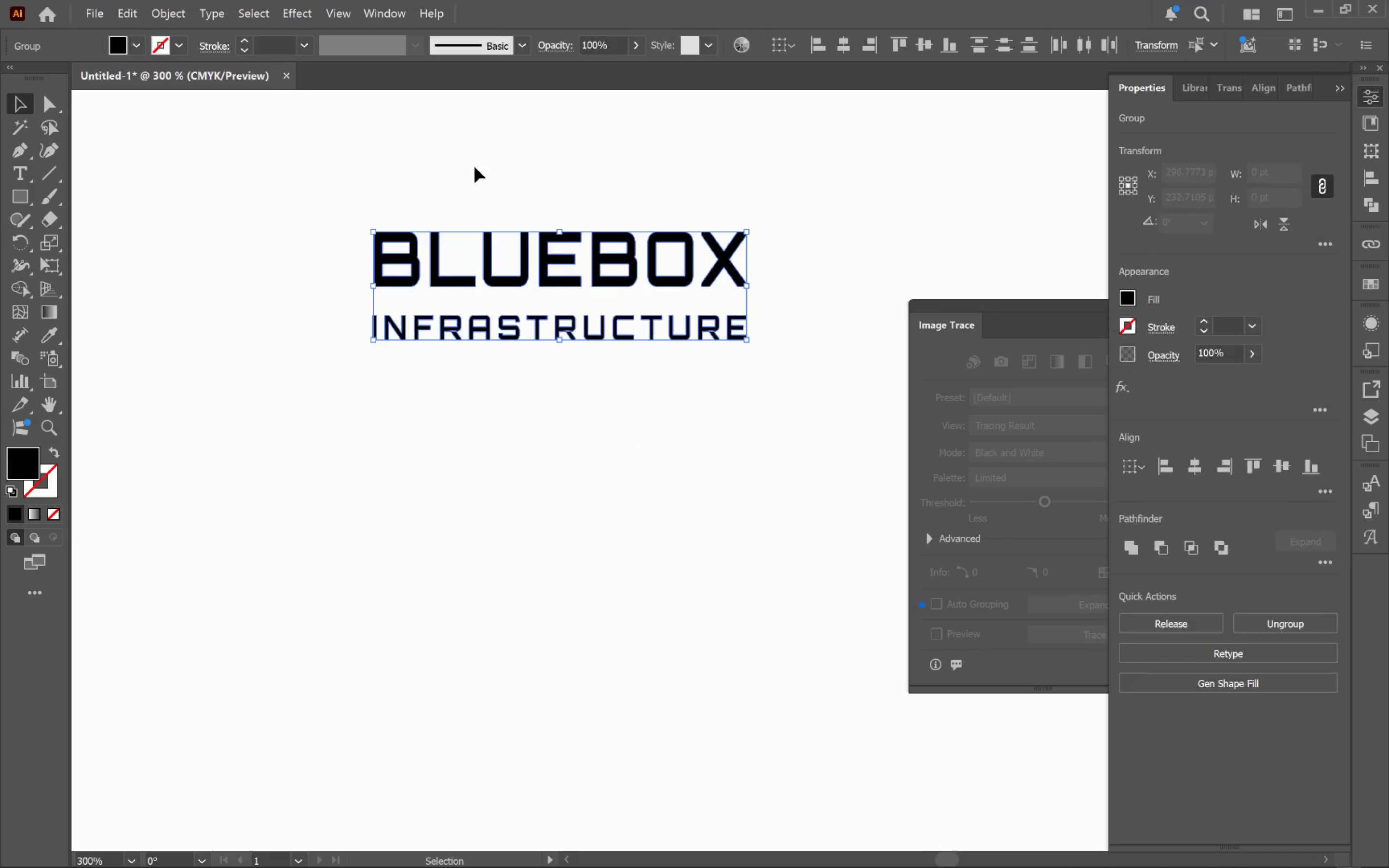 
key(Control+G)
 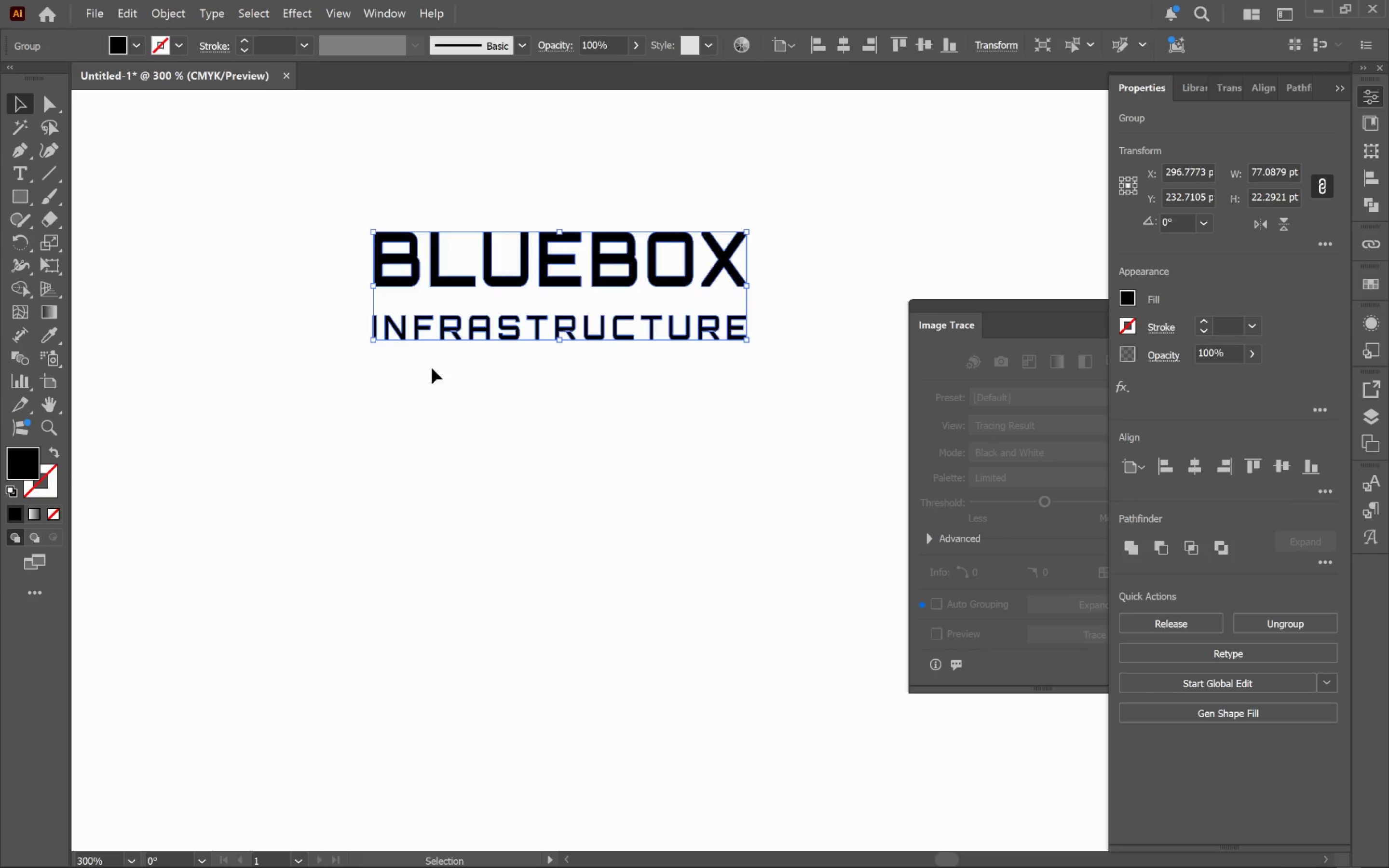 
hold_key(key=AltLeft, duration=0.73)
scroll: coordinate [501, 392], scroll_direction: down, amount: 5.0
 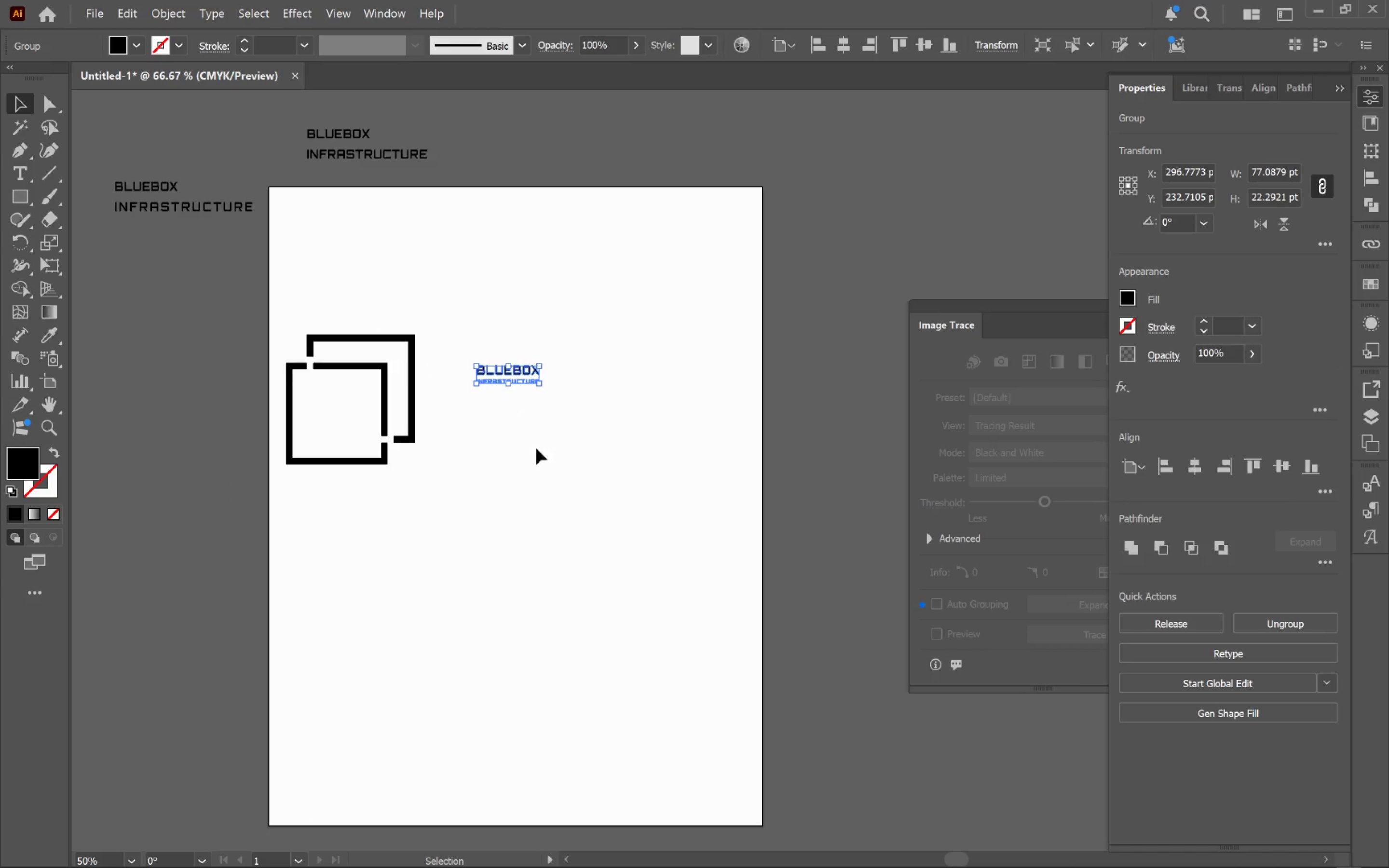 
left_click_drag(start_coordinate=[521, 497], to_coordinate=[298, 327])
 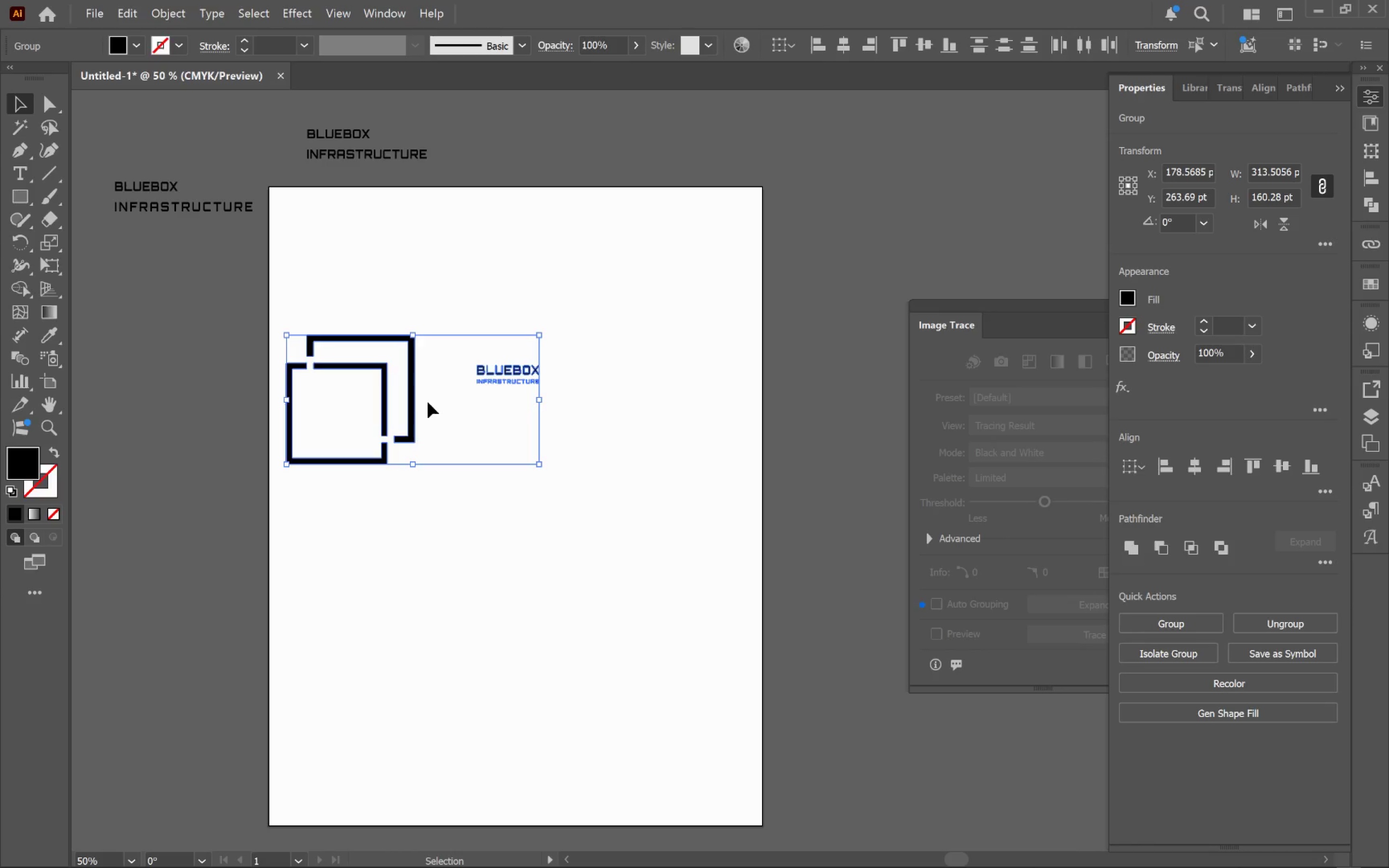 
left_click([413, 401])
 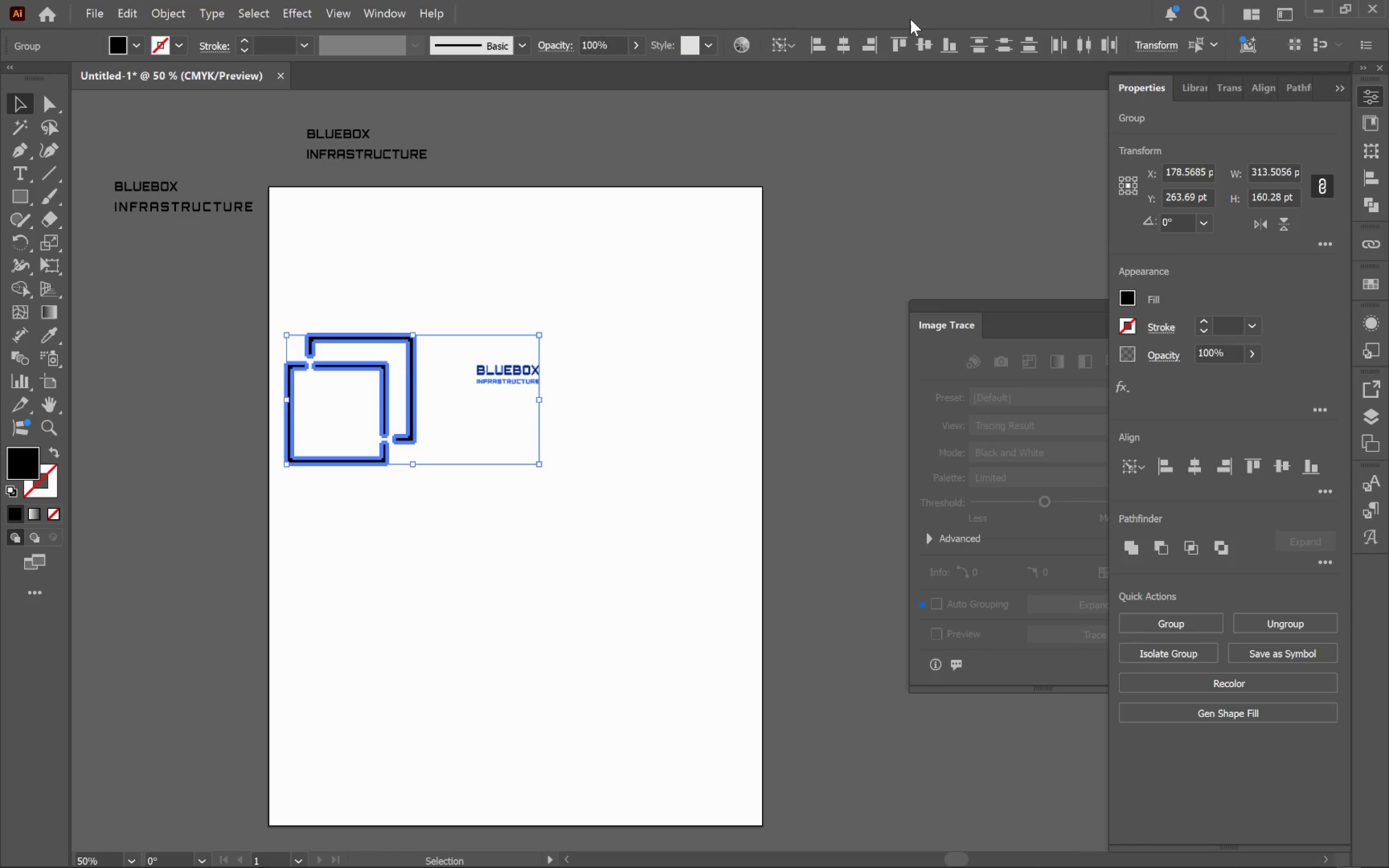 
left_click([927, 48])
 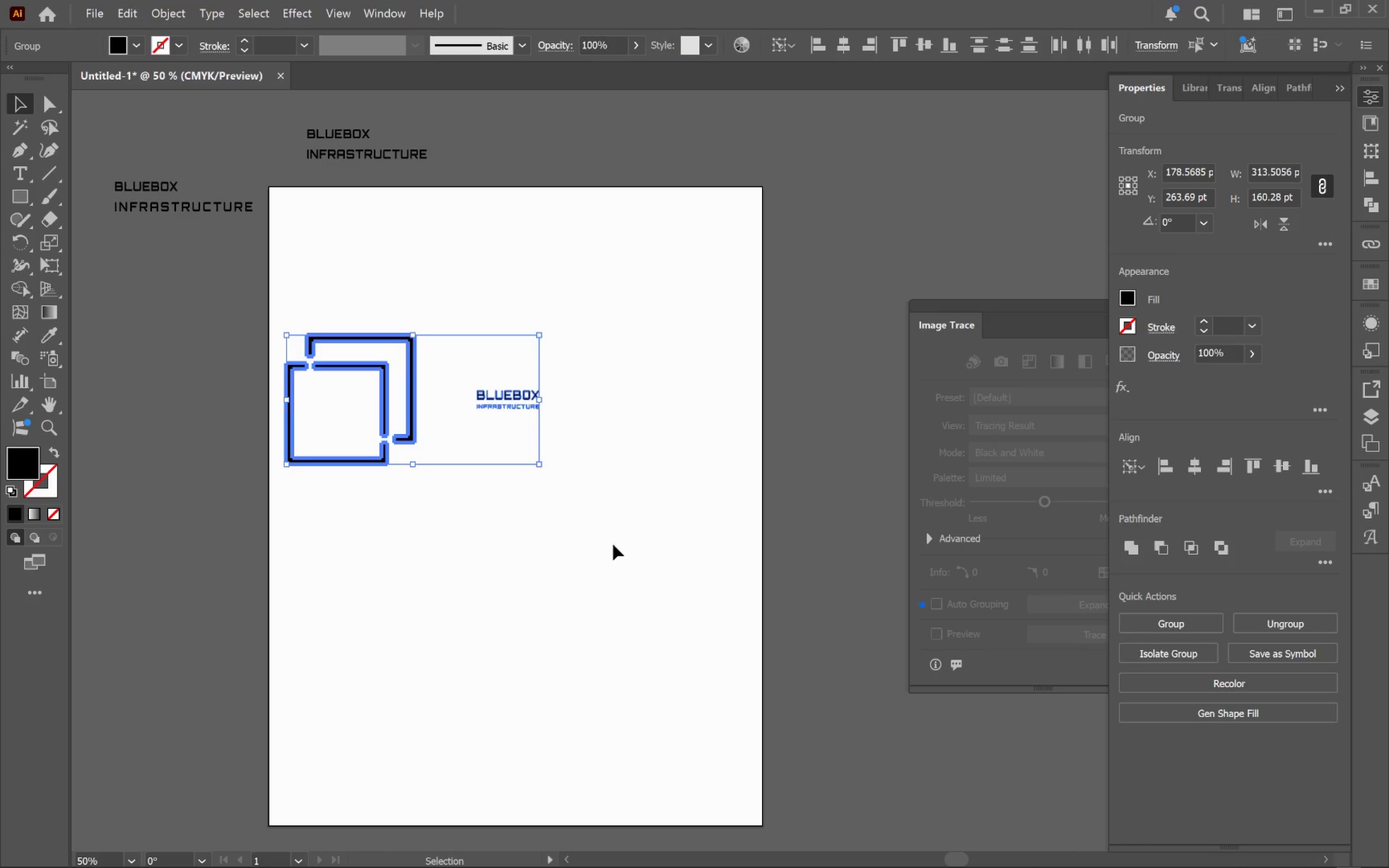 
left_click([601, 512])
 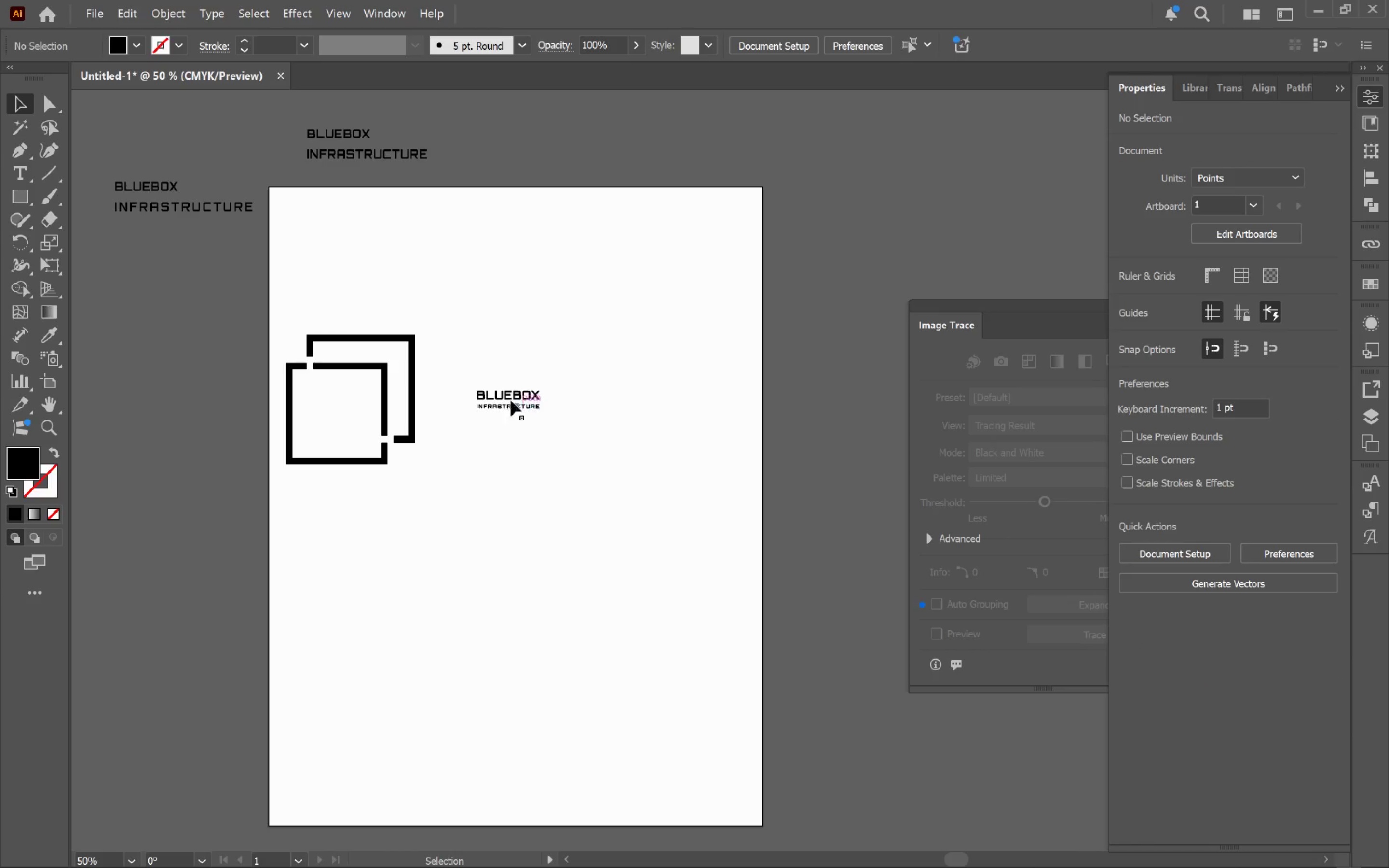 
left_click([497, 391])
 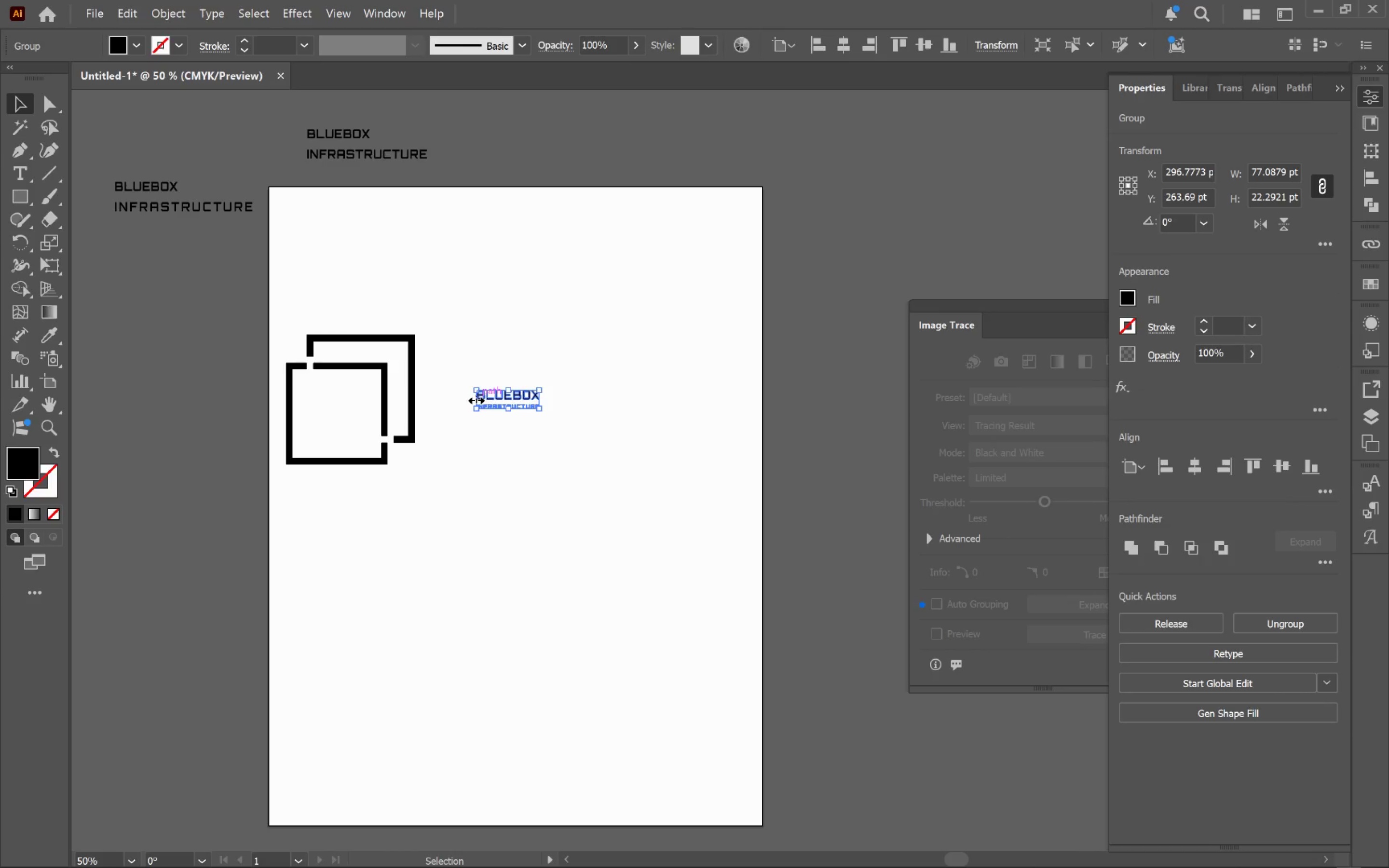 
left_click_drag(start_coordinate=[474, 398], to_coordinate=[442, 398])
 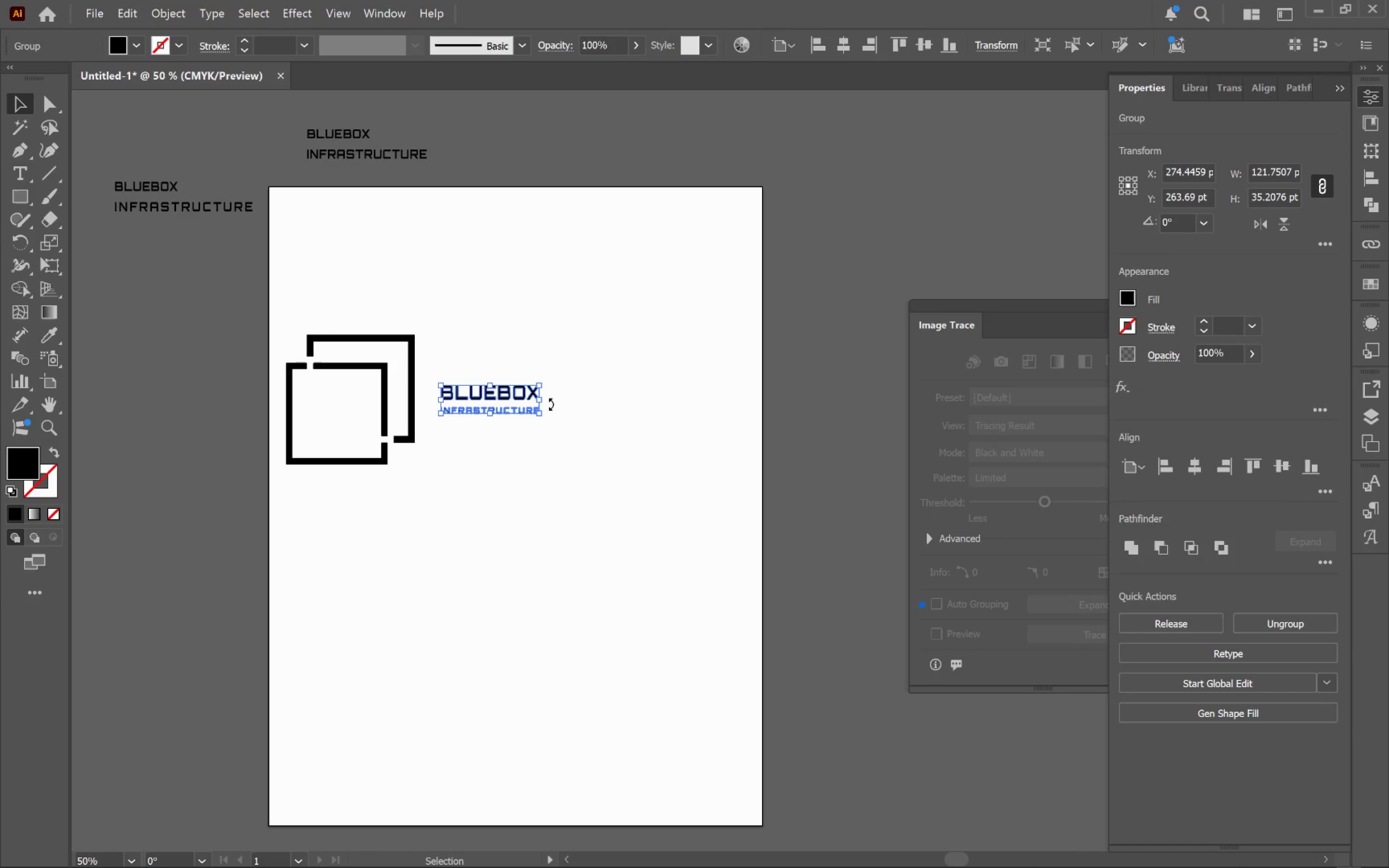 
hold_key(key=ShiftLeft, duration=1.16)
 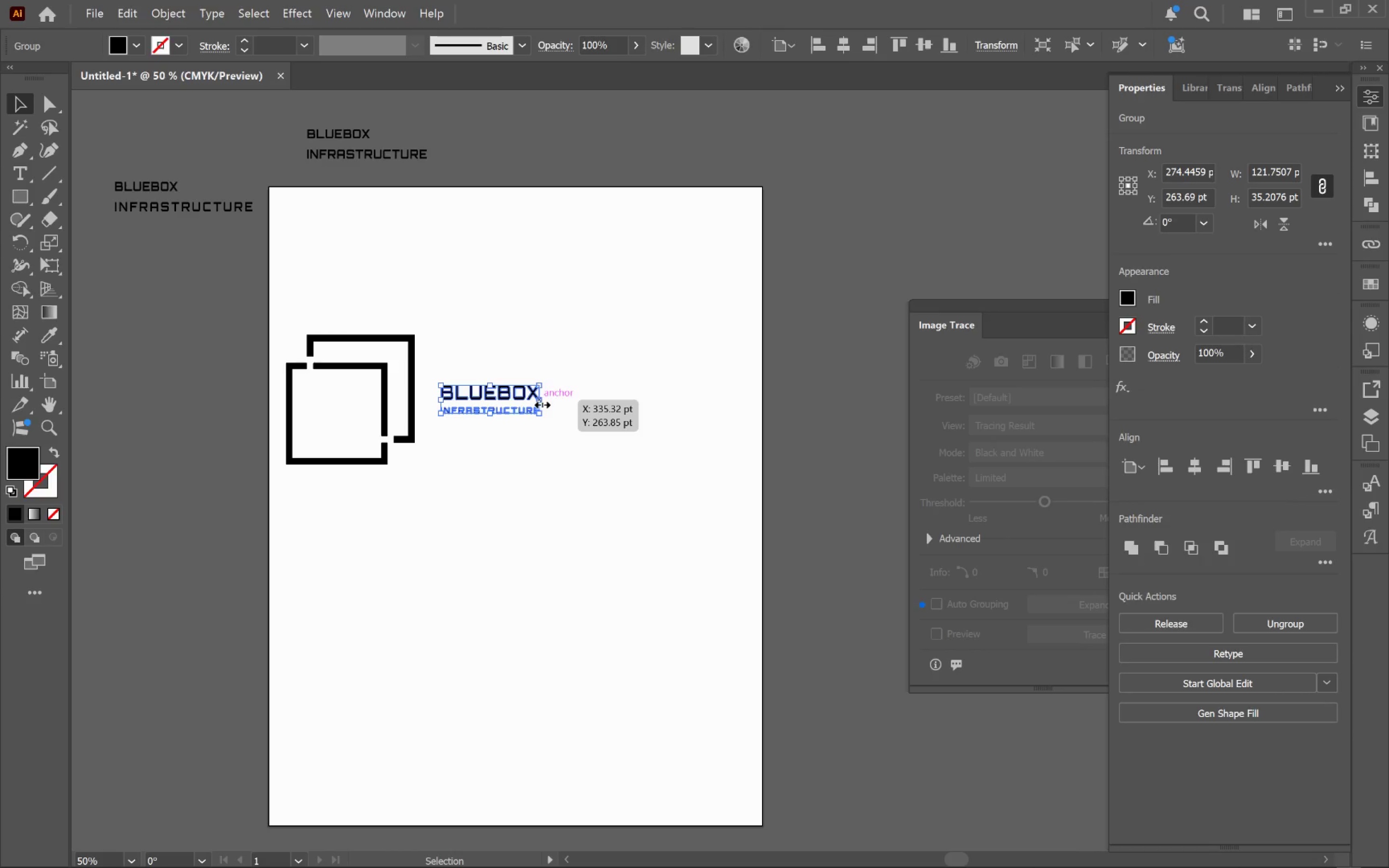 
left_click_drag(start_coordinate=[540, 403], to_coordinate=[709, 413])
 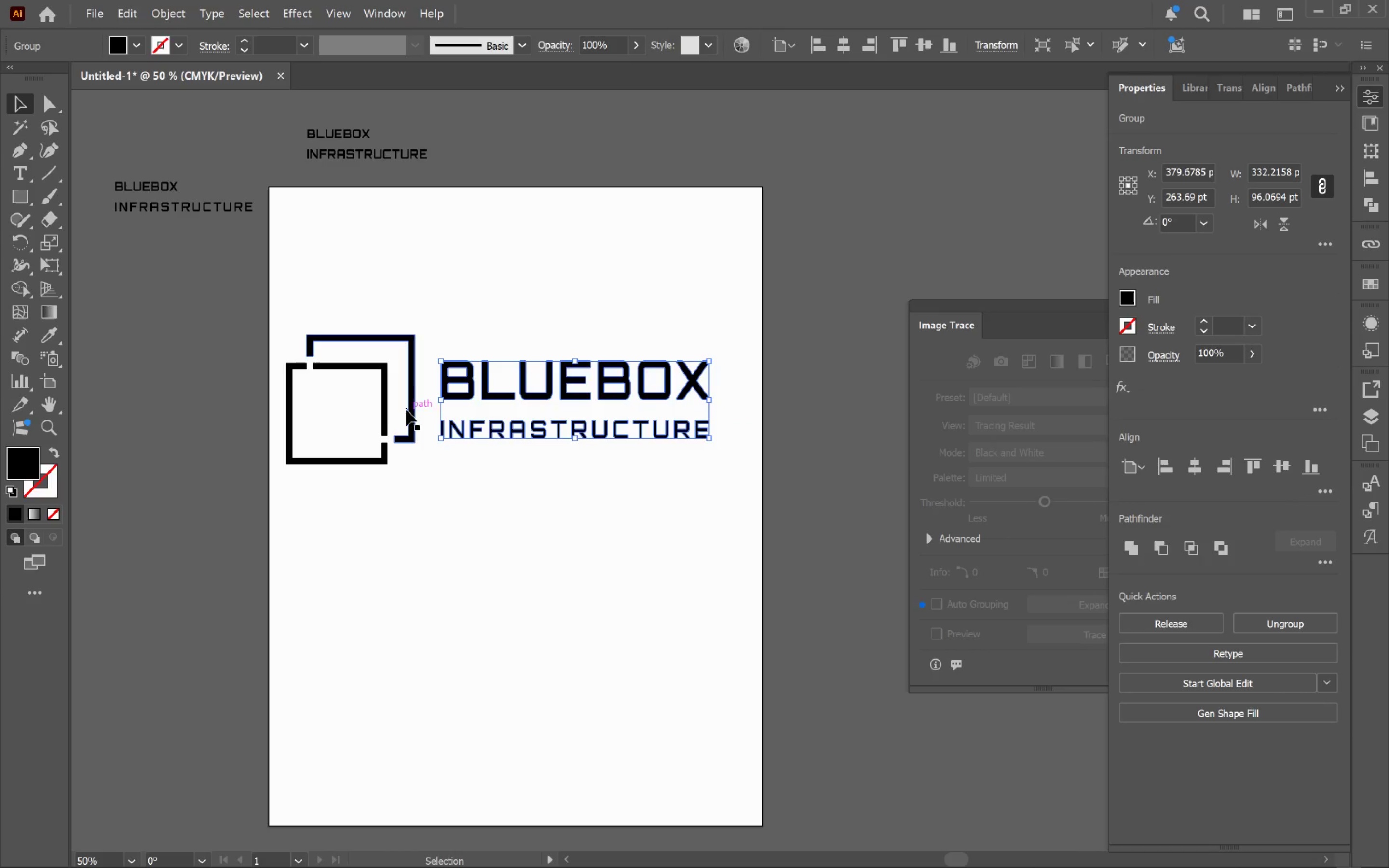 
hold_key(key=ShiftLeft, duration=0.95)
 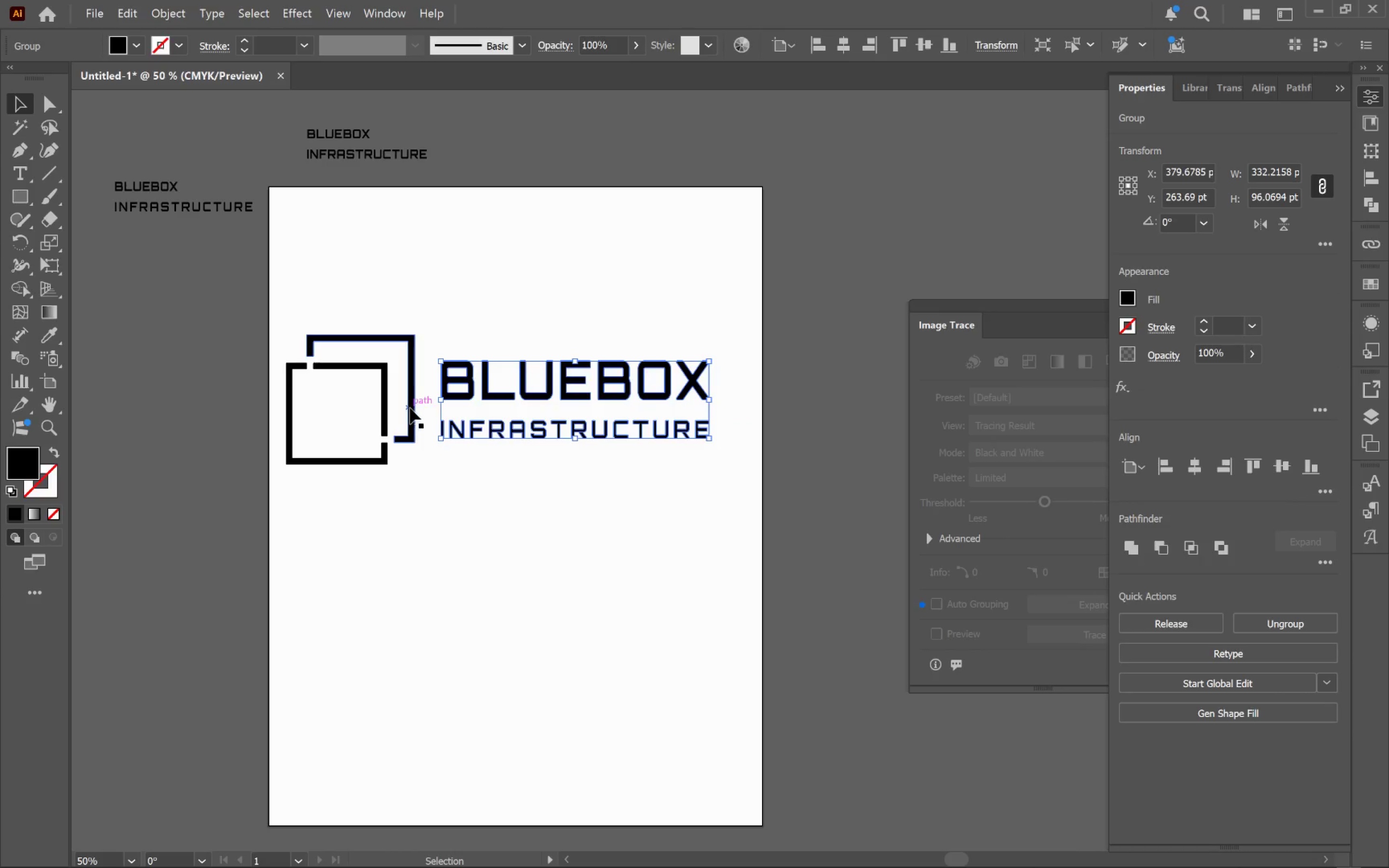 
left_click([412, 408])
 